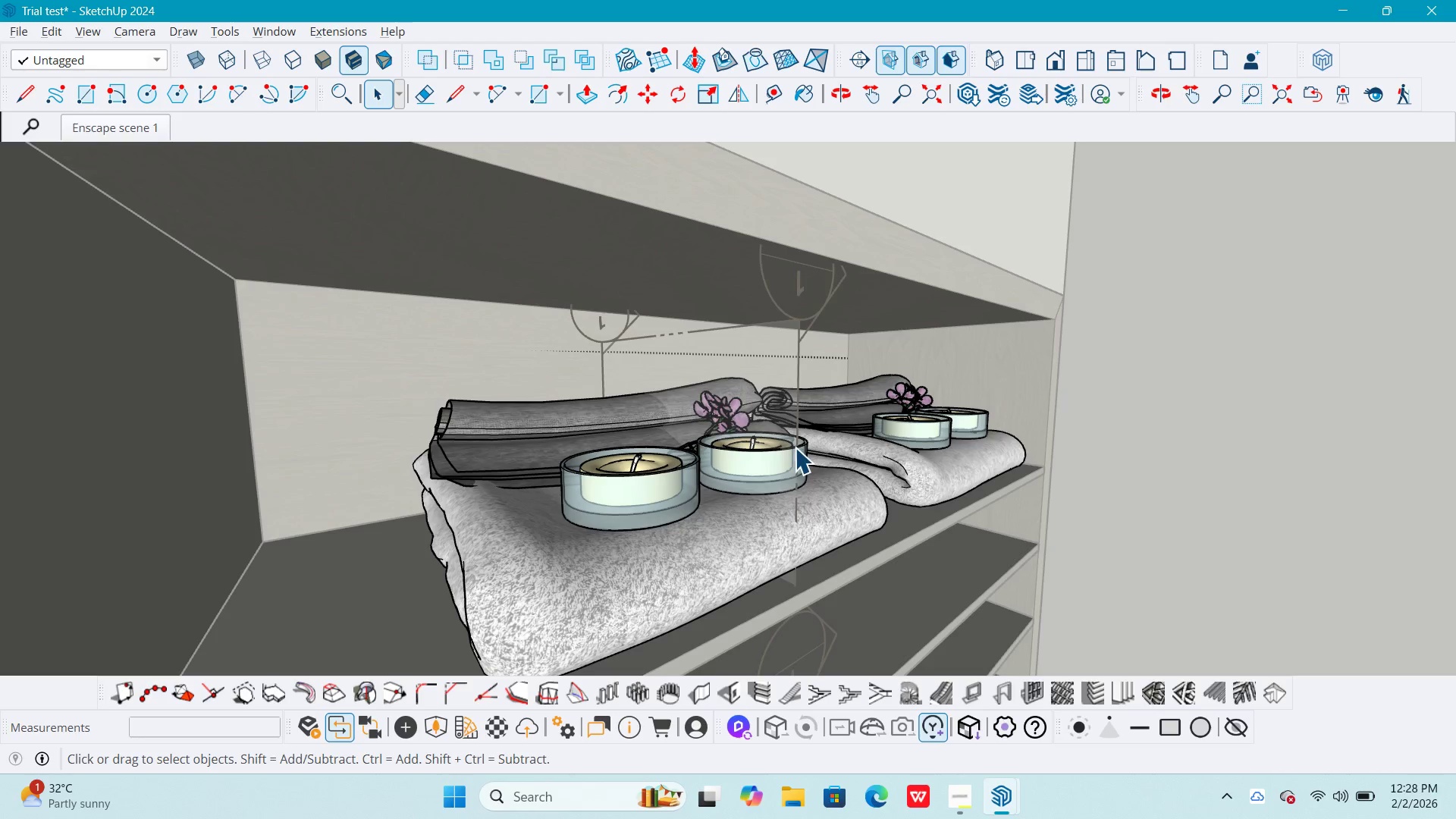 
triple_click([795, 447])
 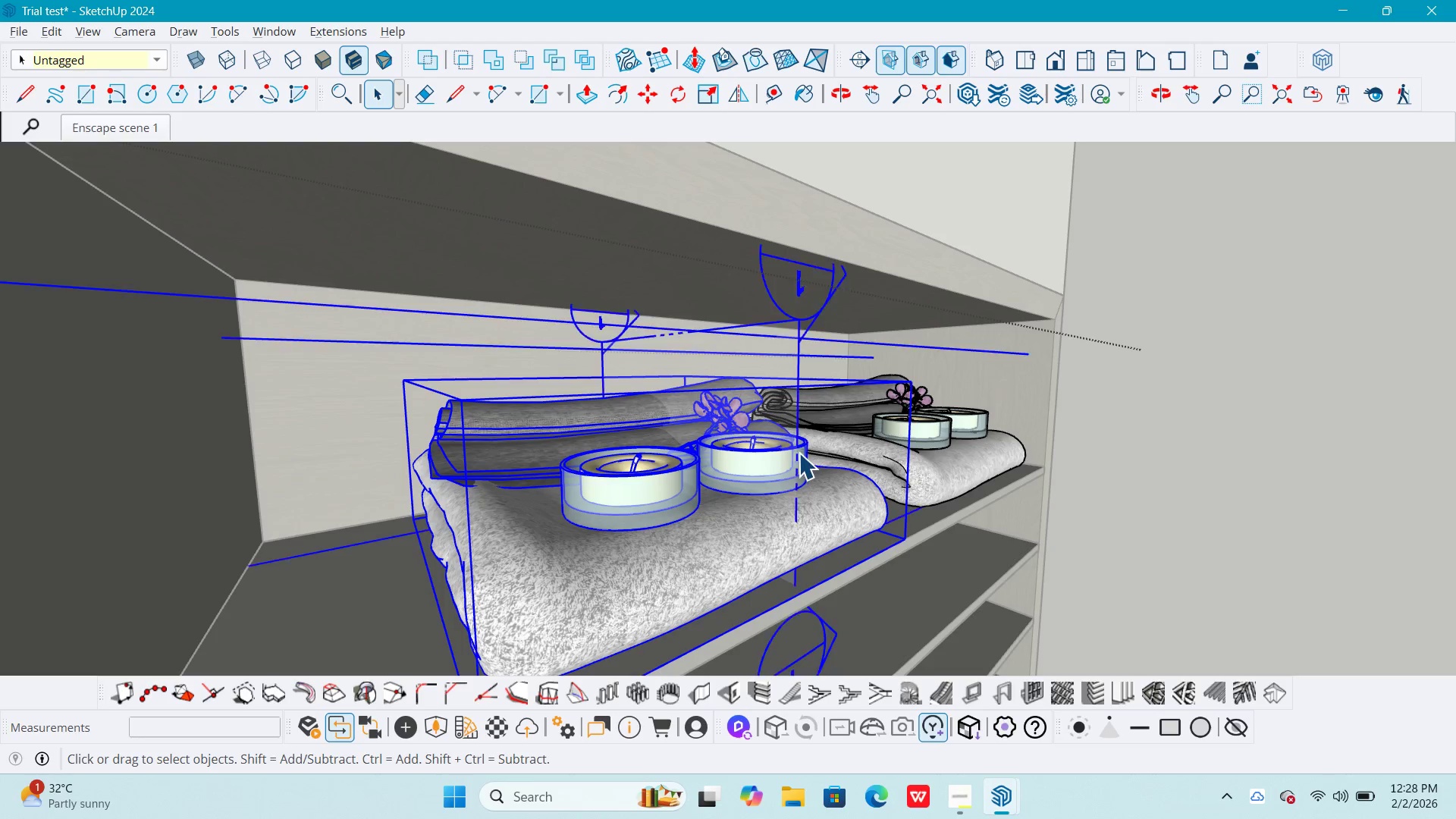 
triple_click([799, 453])
 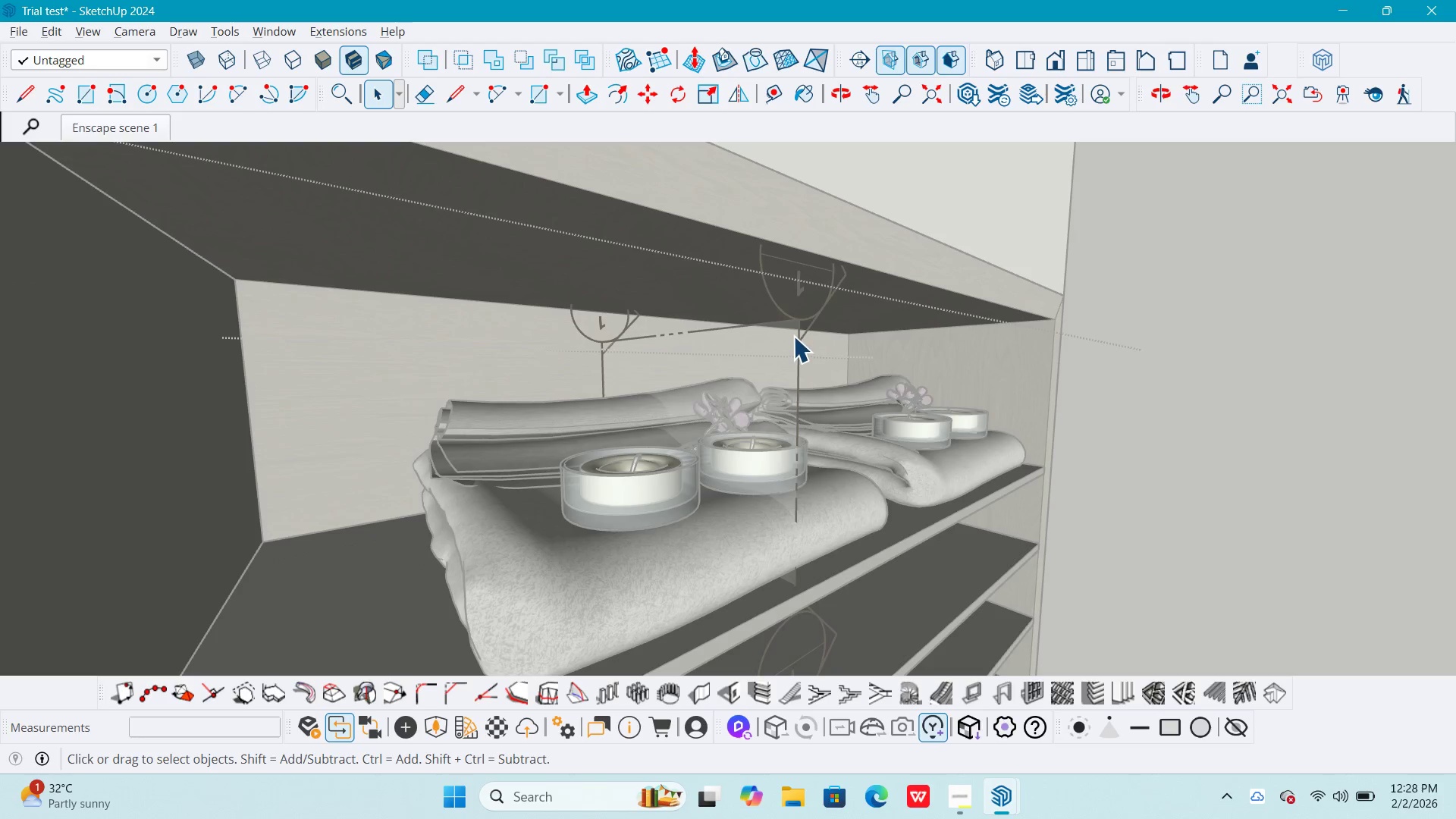 
left_click([800, 338])
 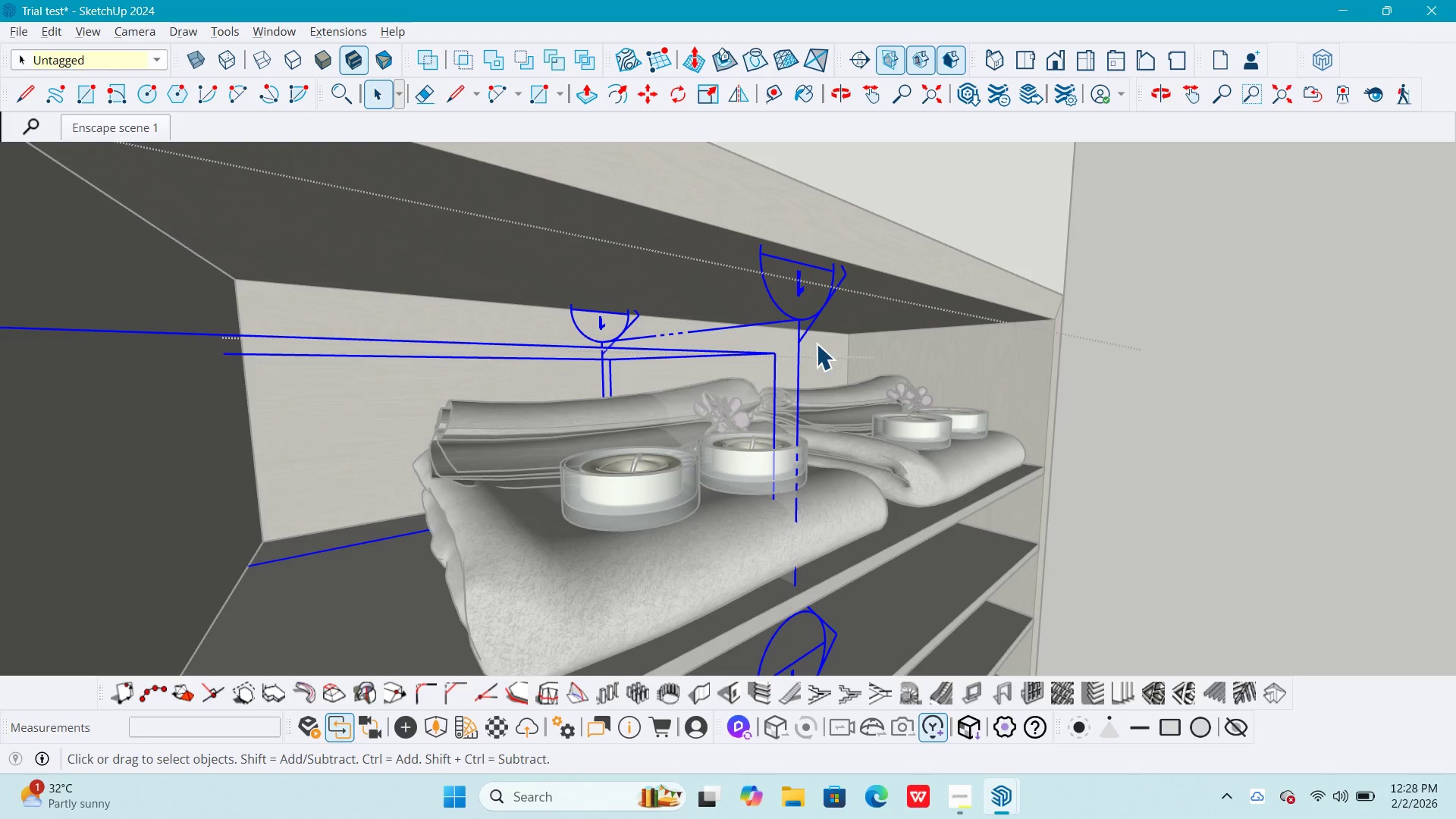 
left_click_drag(start_coordinate=[822, 344], to_coordinate=[725, 252])
 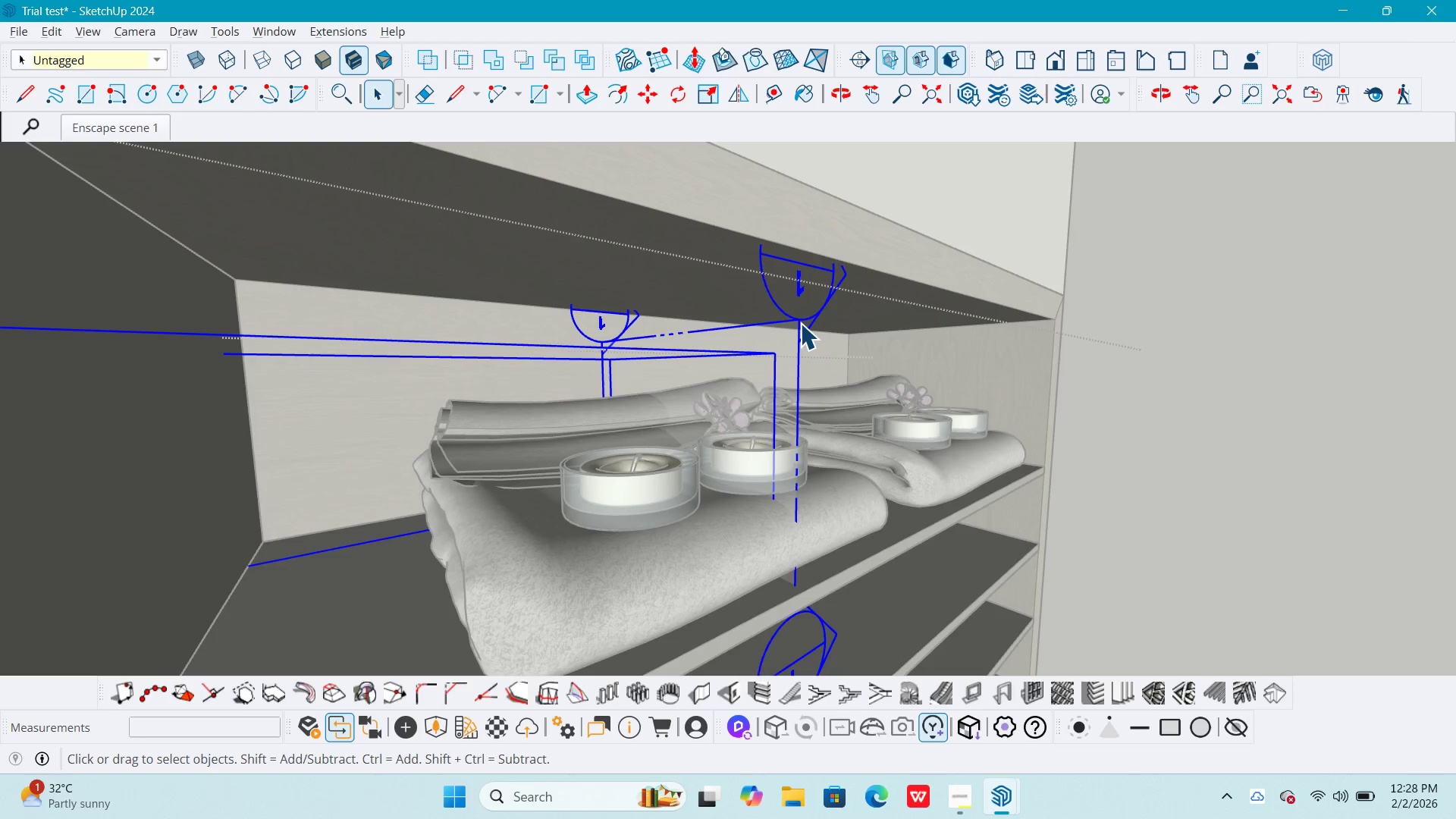 
double_click([800, 323])
 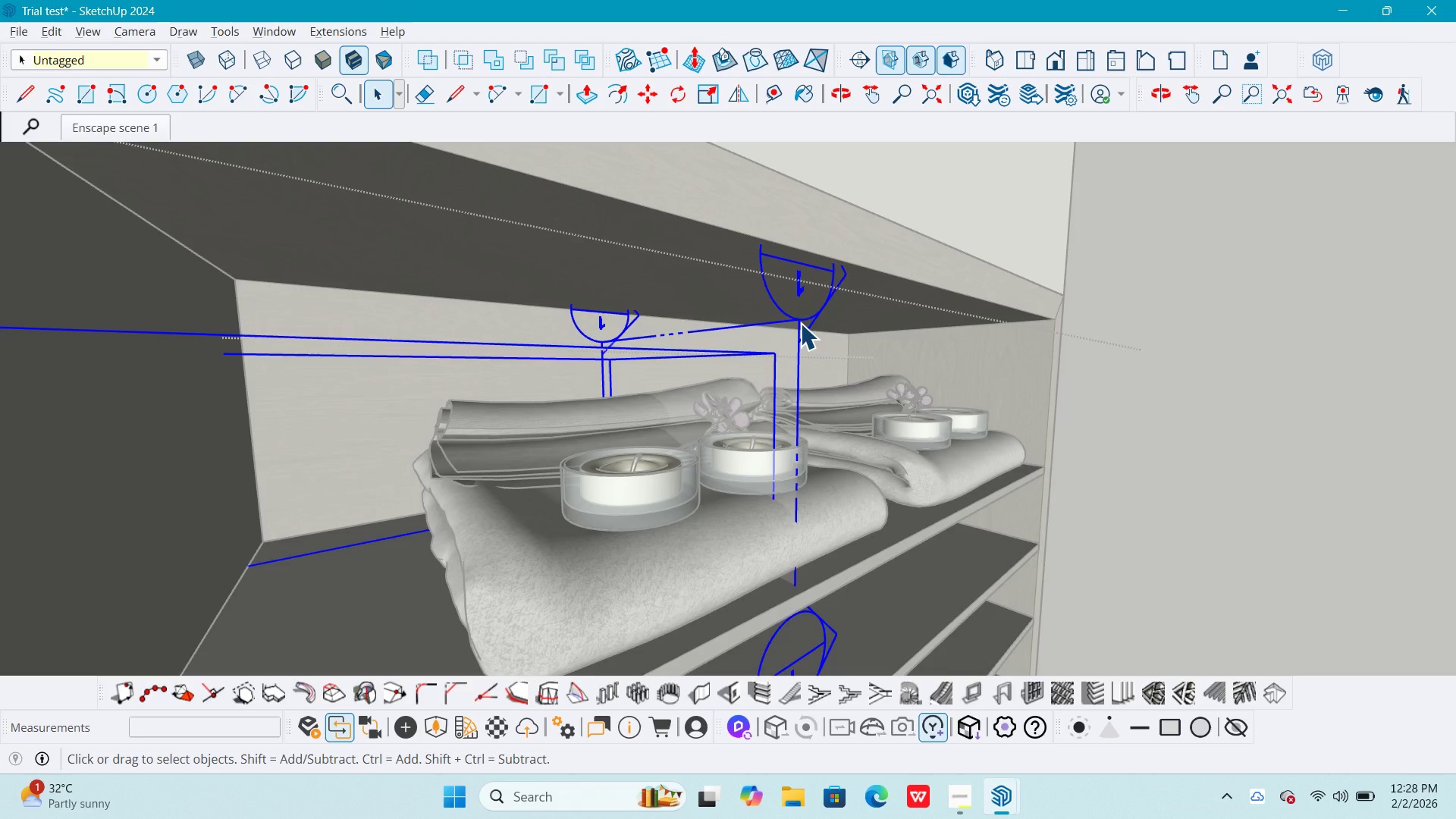 
triple_click([800, 323])
 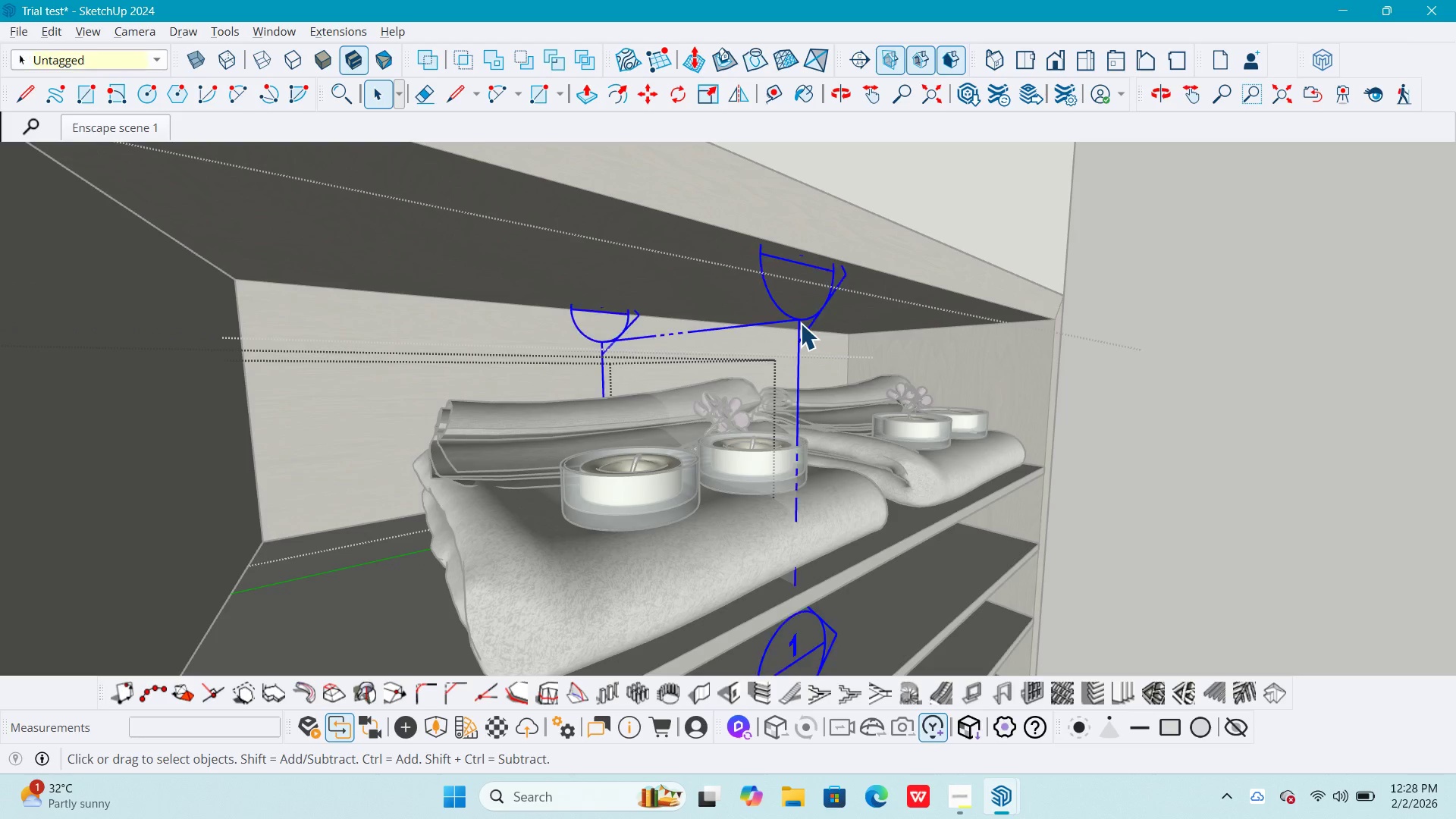 
triple_click([800, 323])
 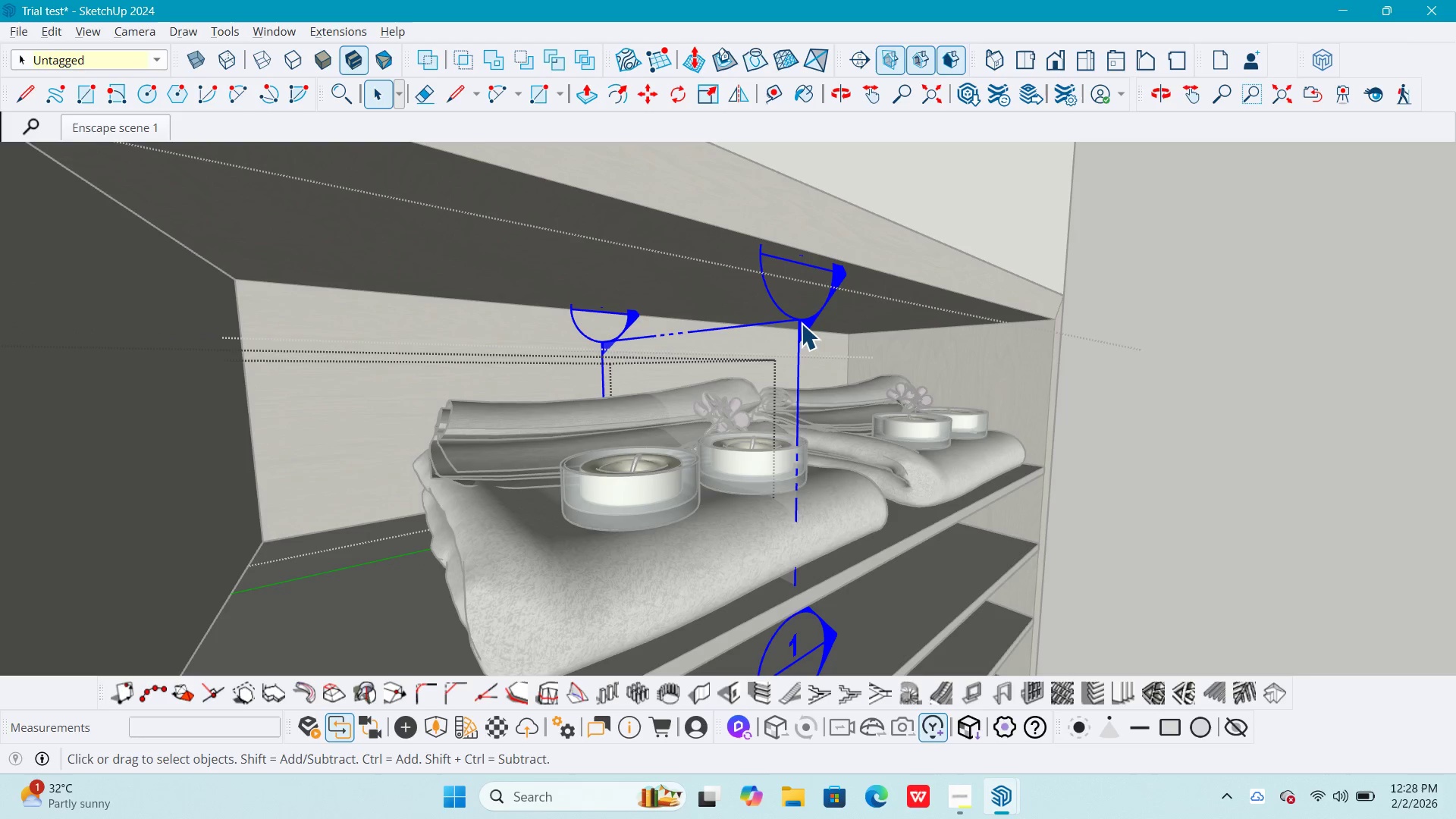 
key(Delete)
 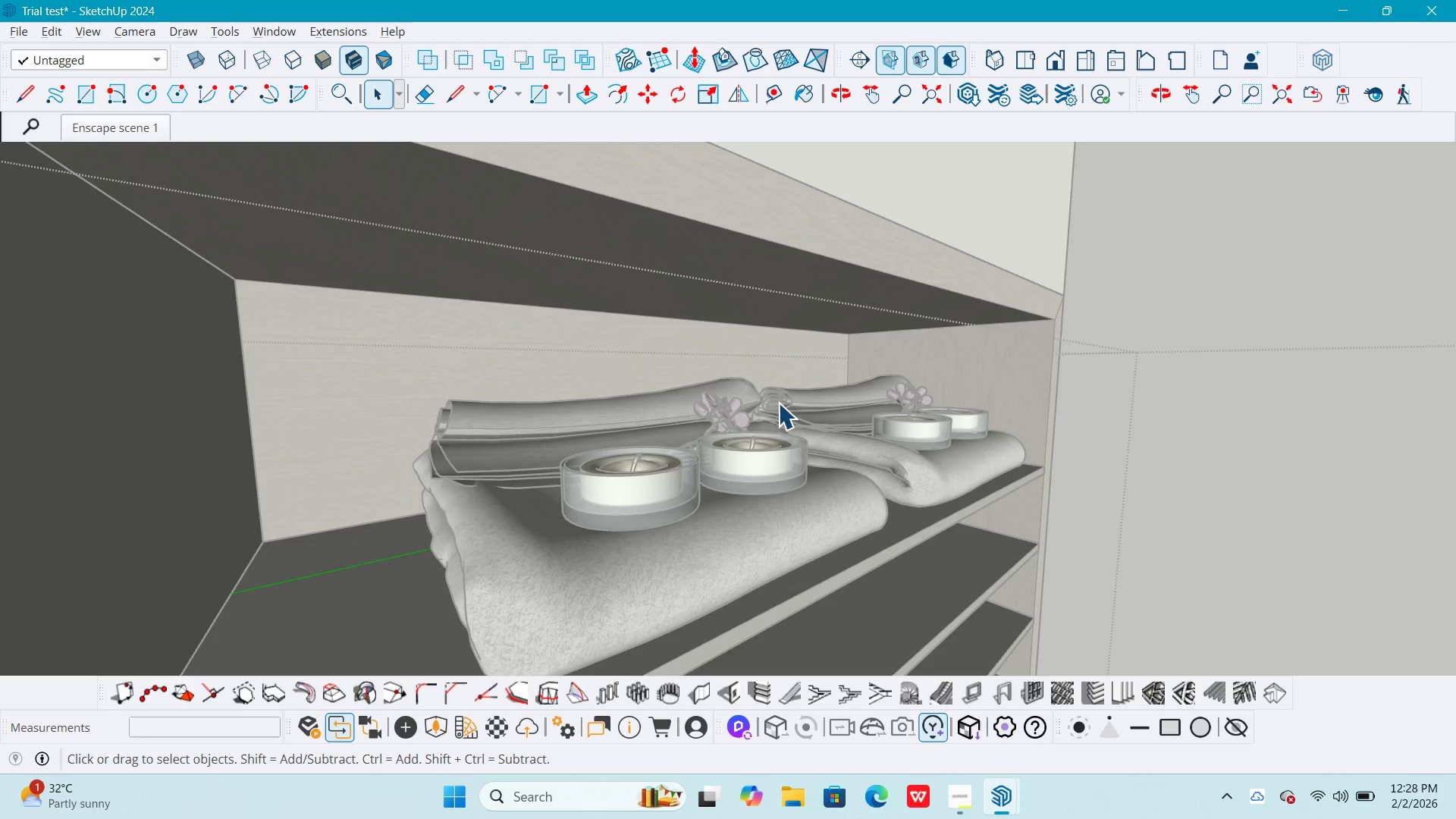 
key(Escape)
 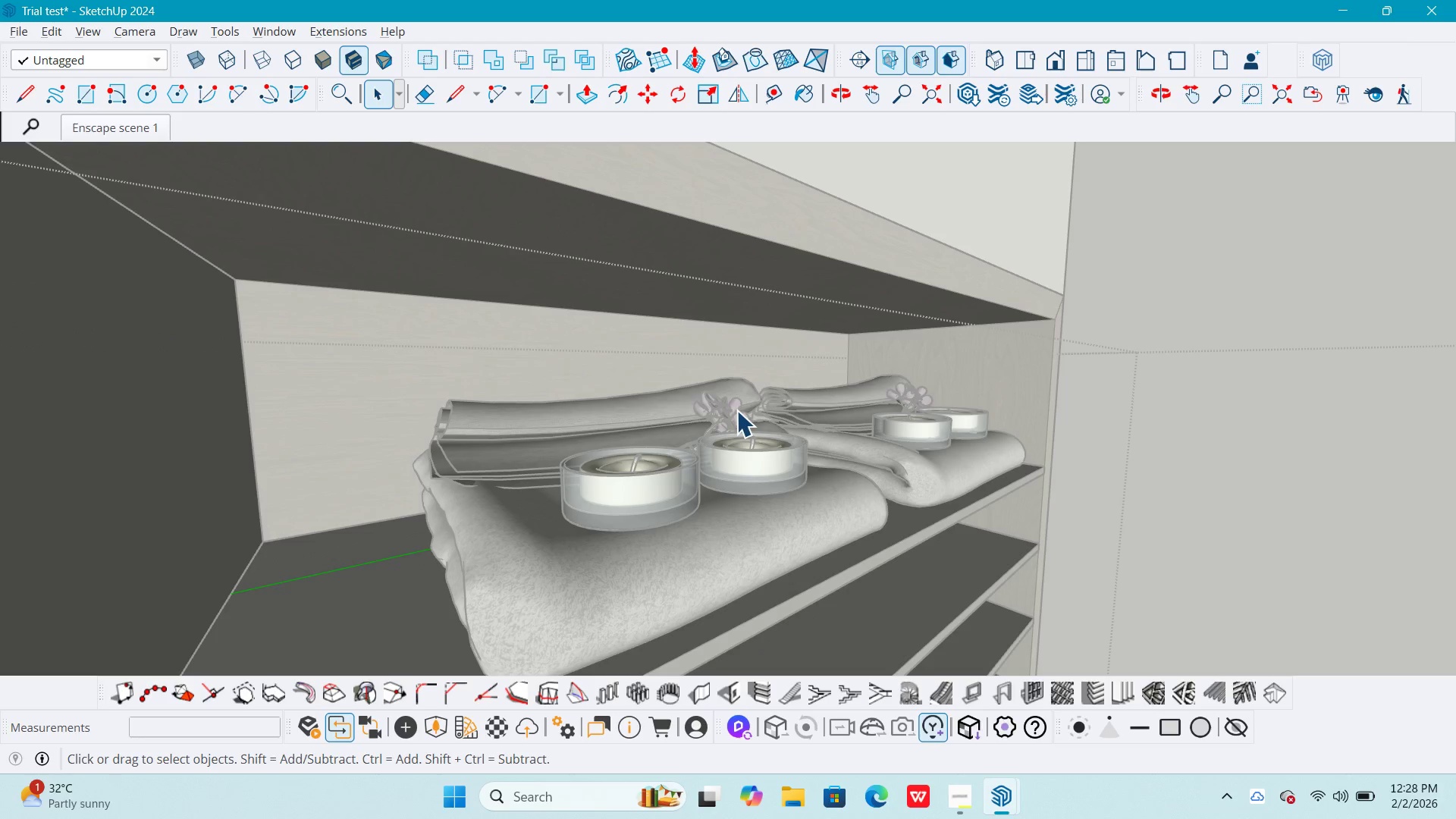 
key(Escape)
 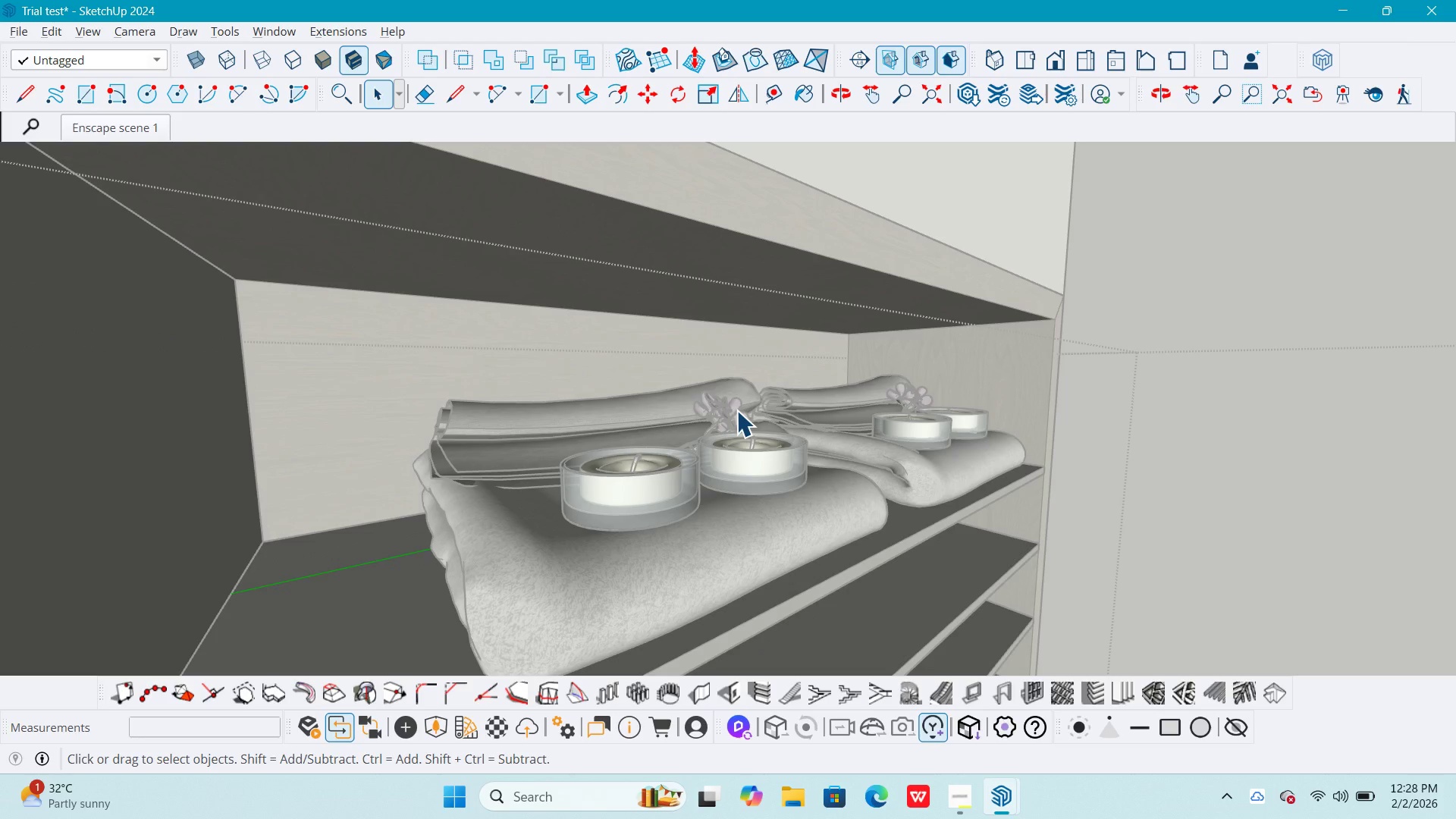 
key(Escape)
 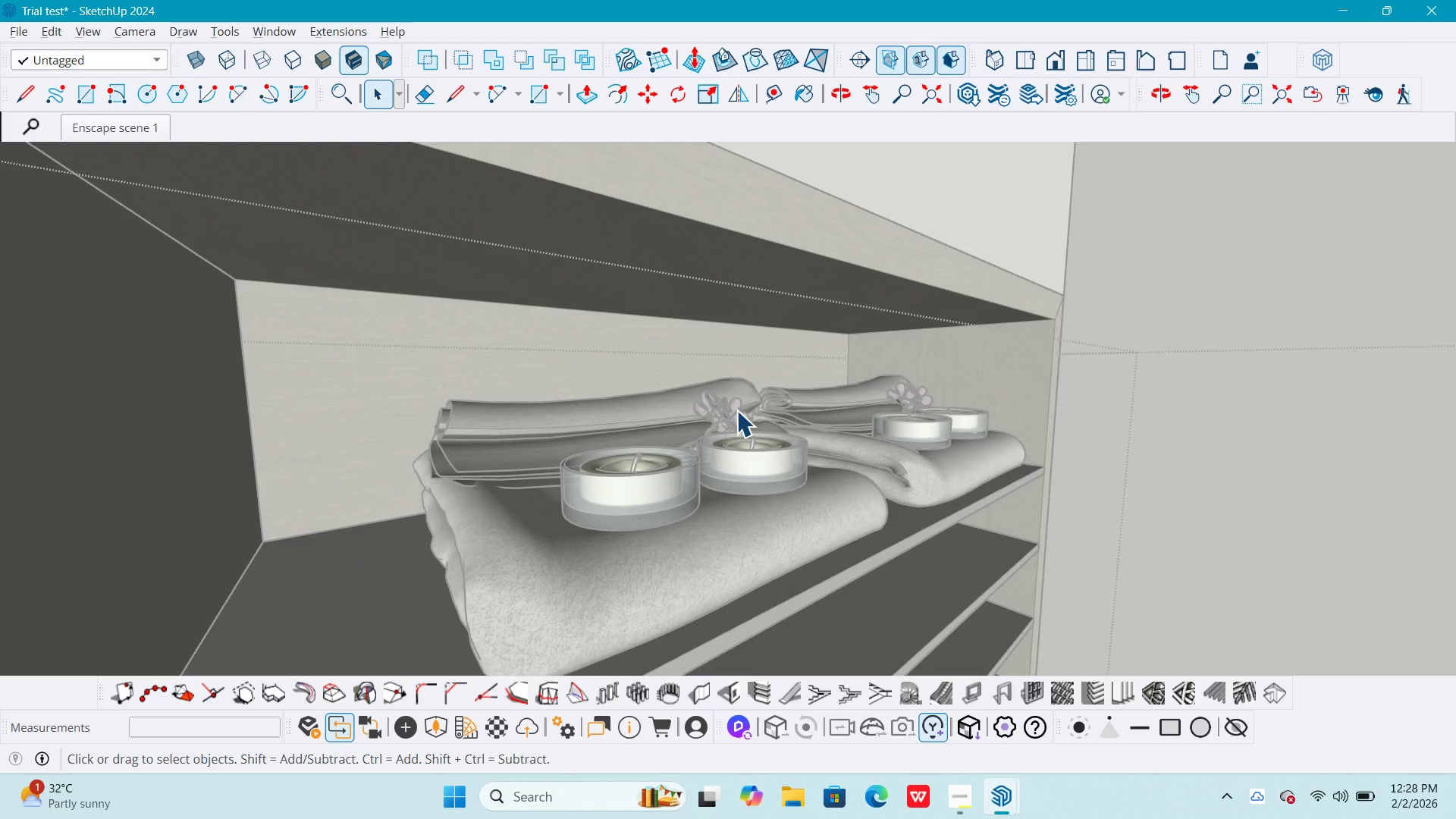 
key(Escape)
 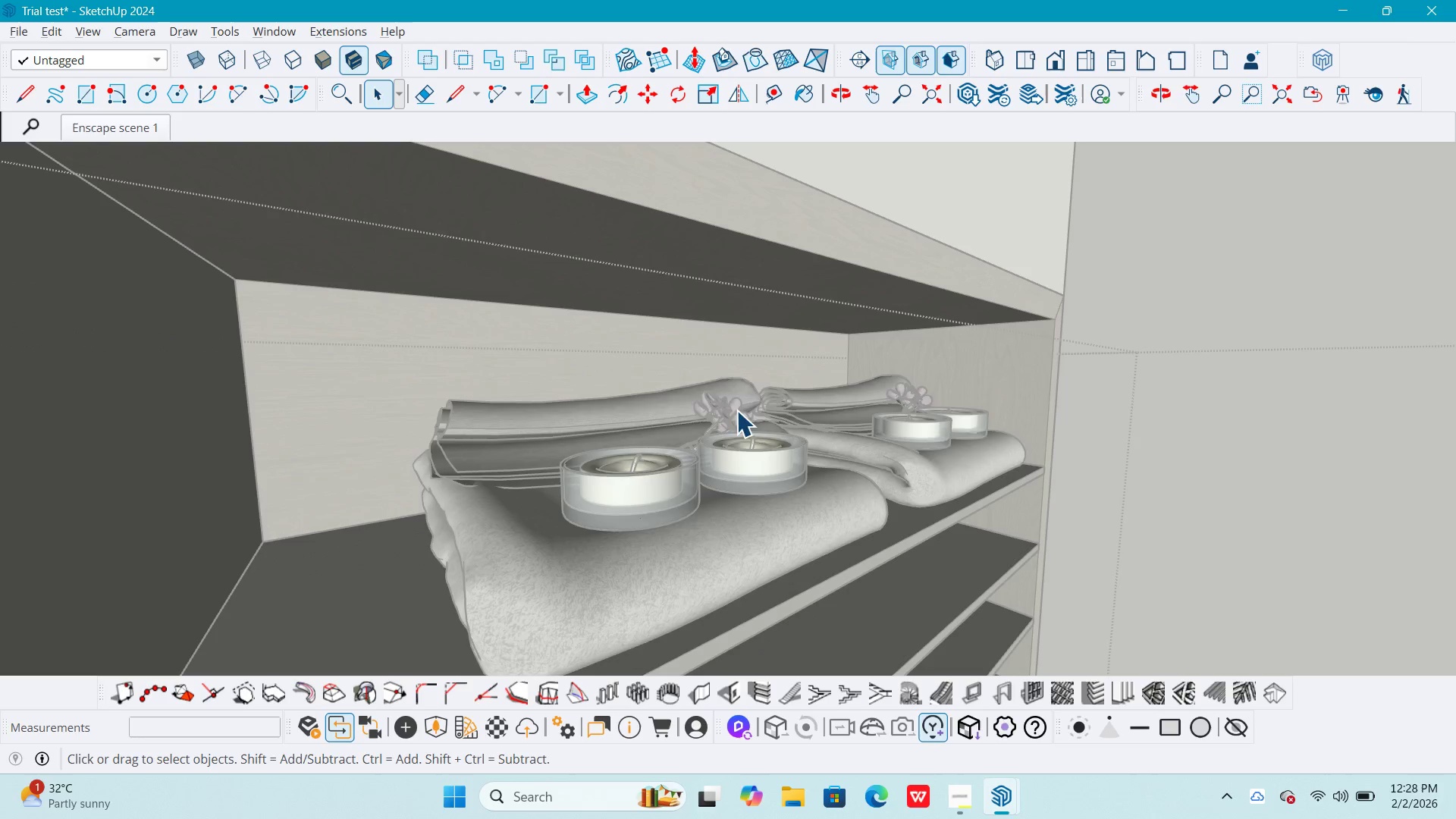 
key(Escape)
 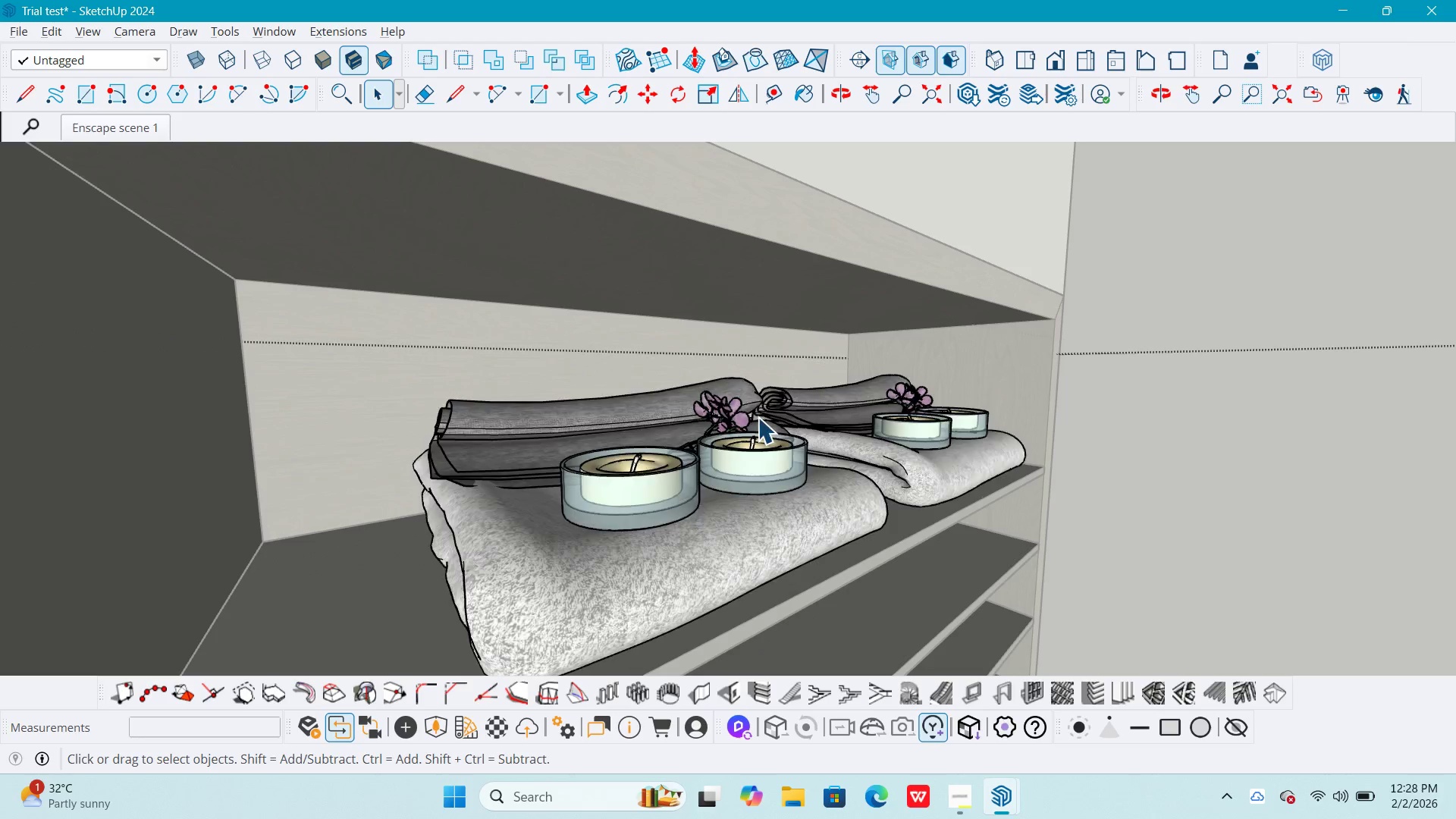 
key(Escape)
 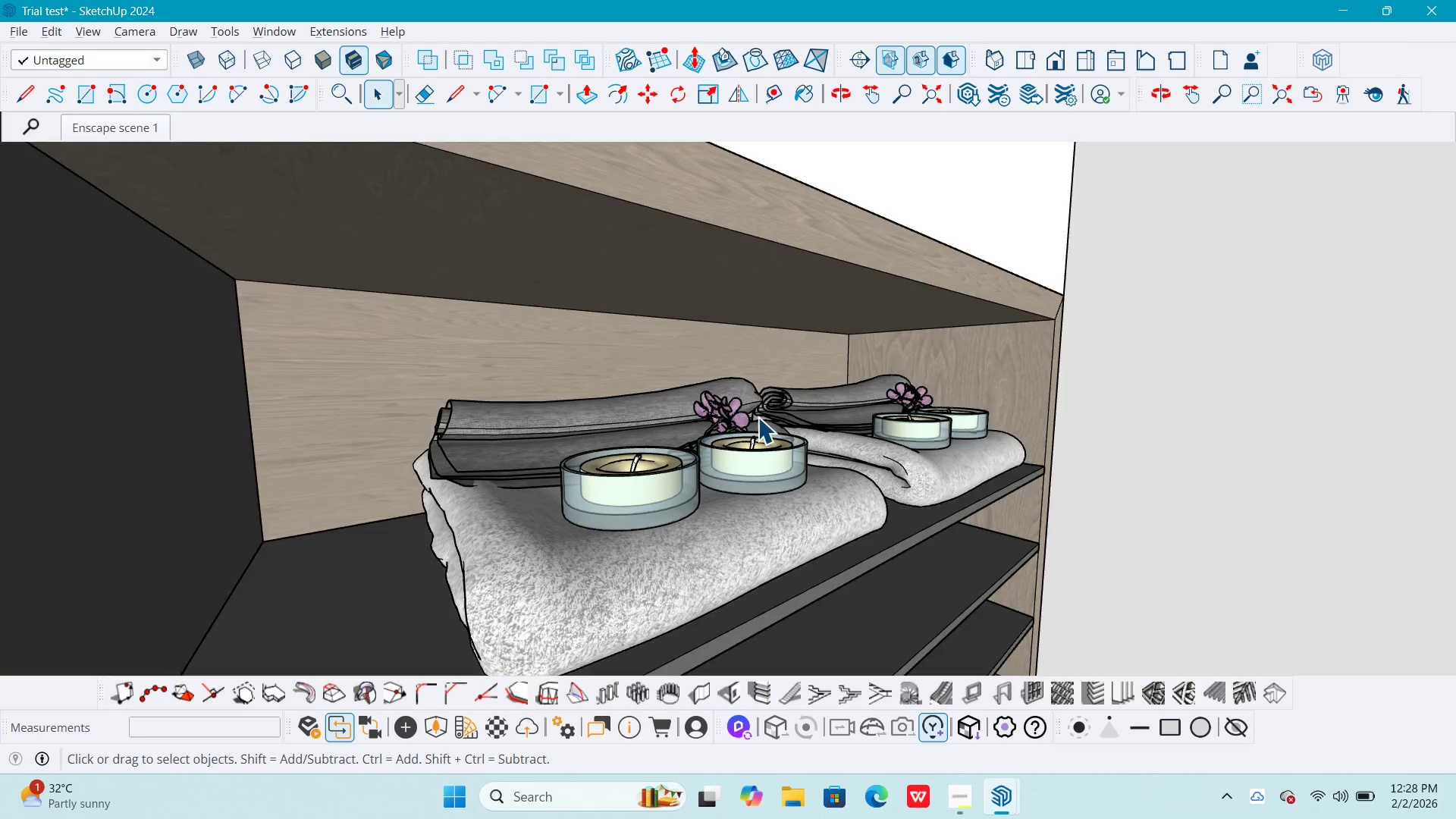 
key(Escape)
 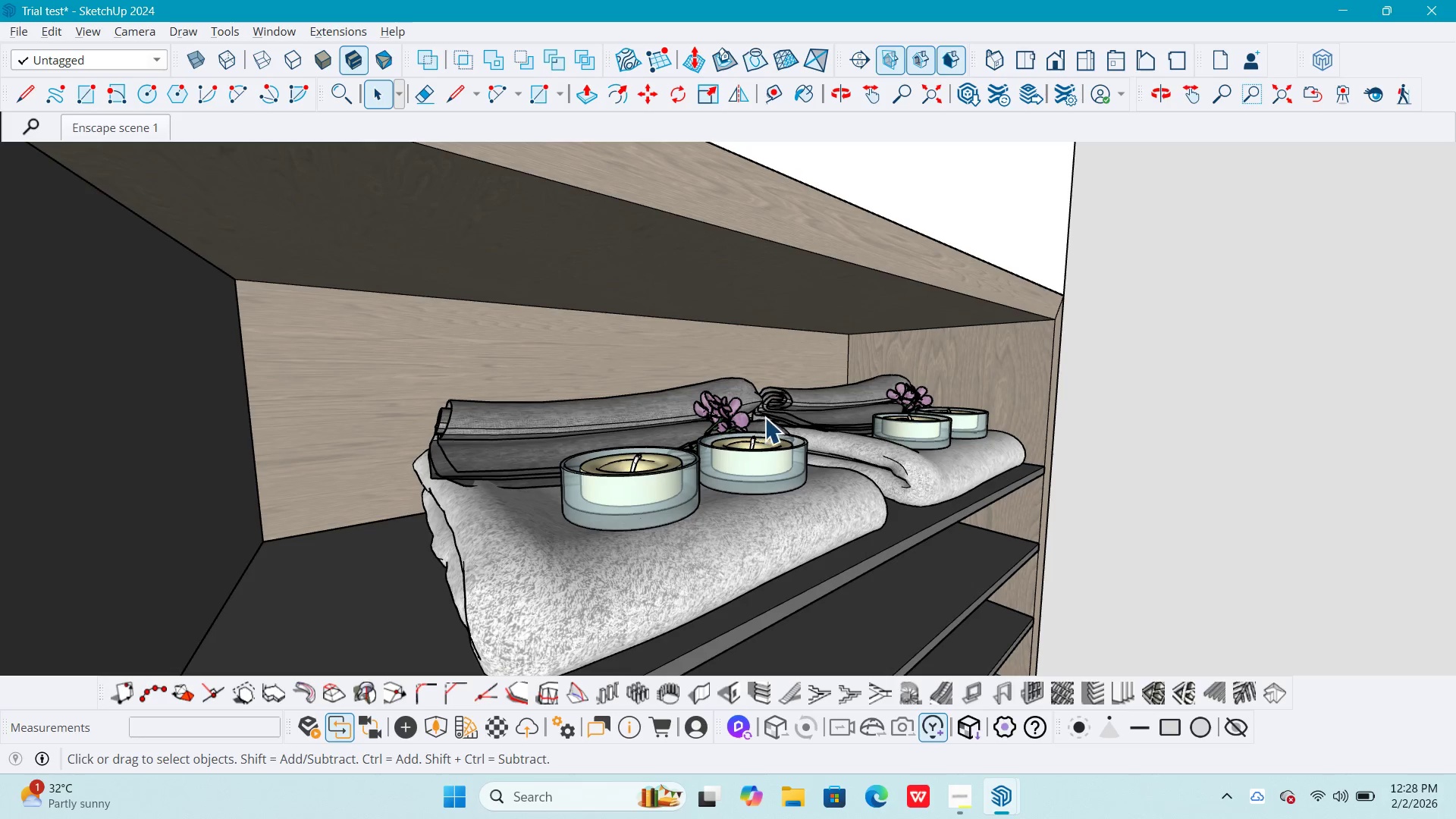 
key(Escape)
 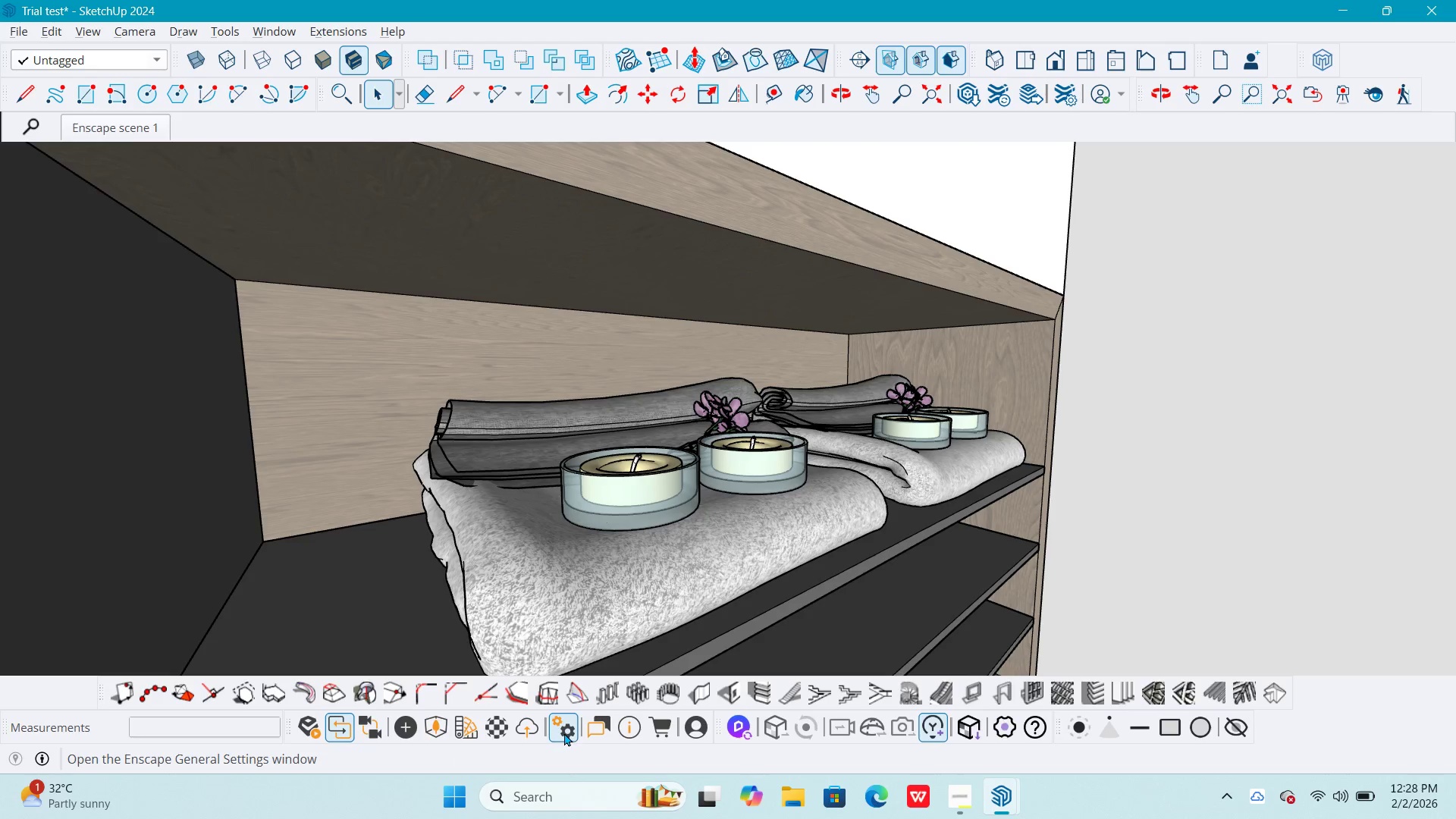 
left_click([403, 717])
 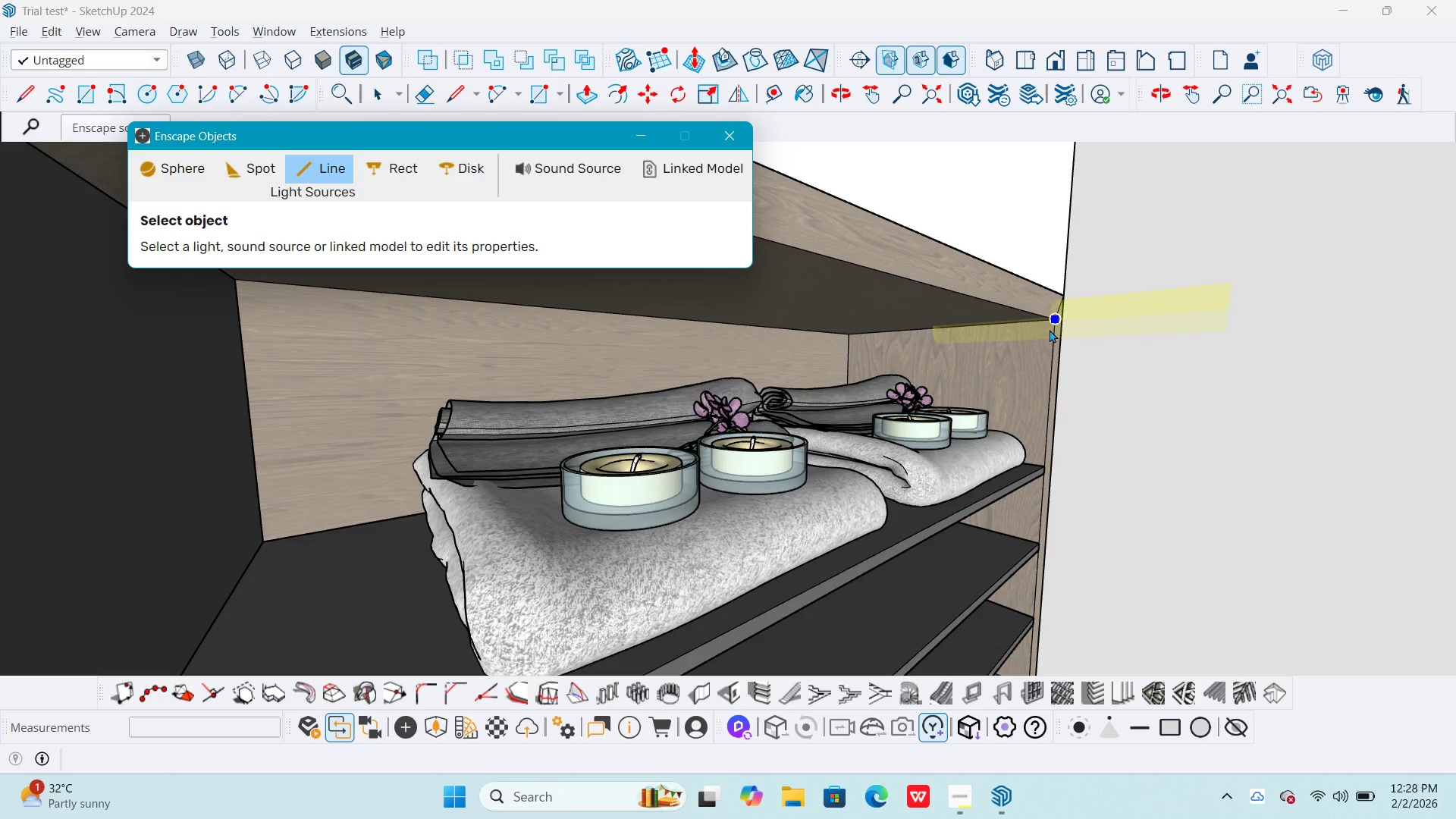 
left_click([852, 341])
 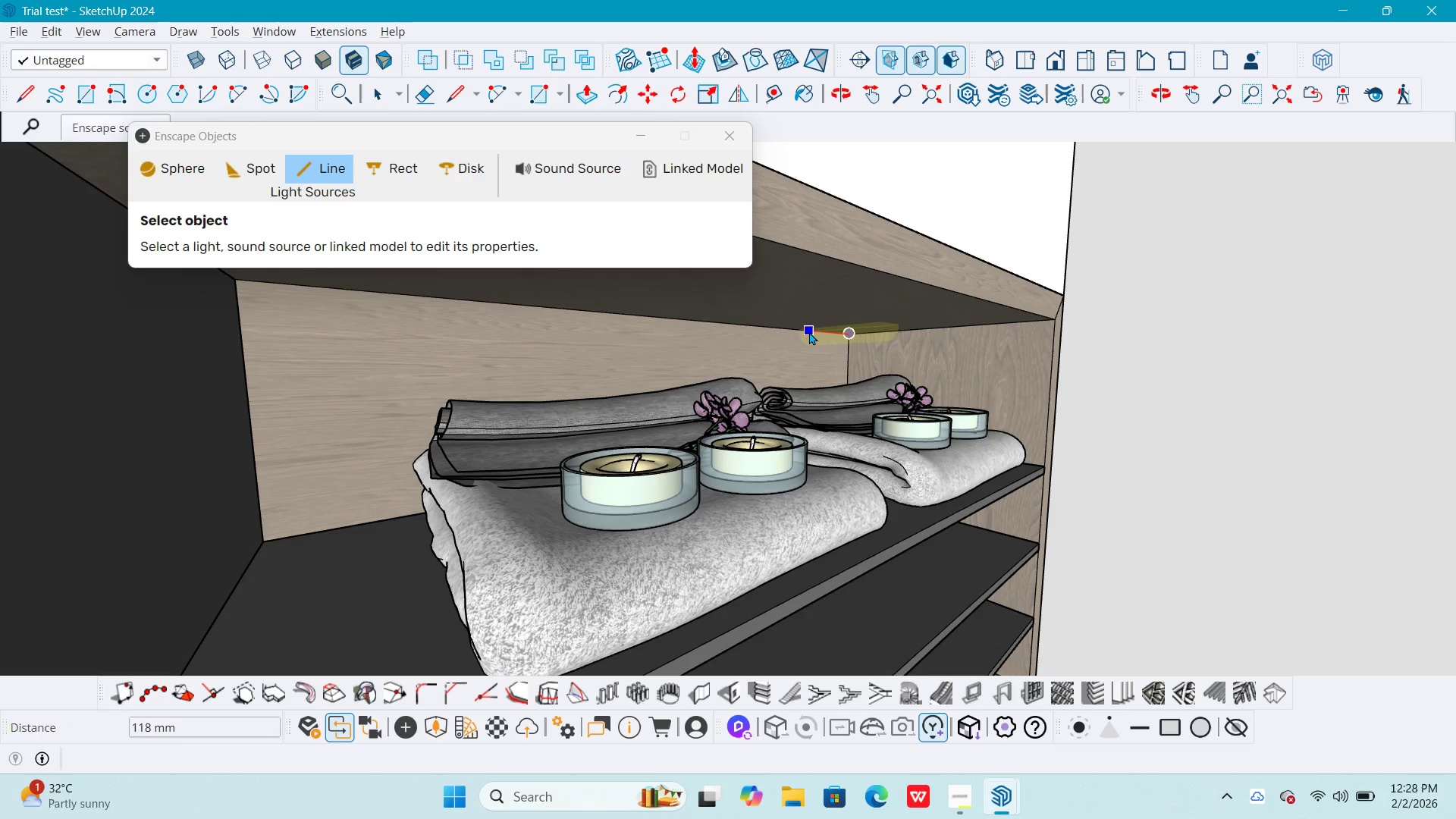 
left_click([809, 331])
 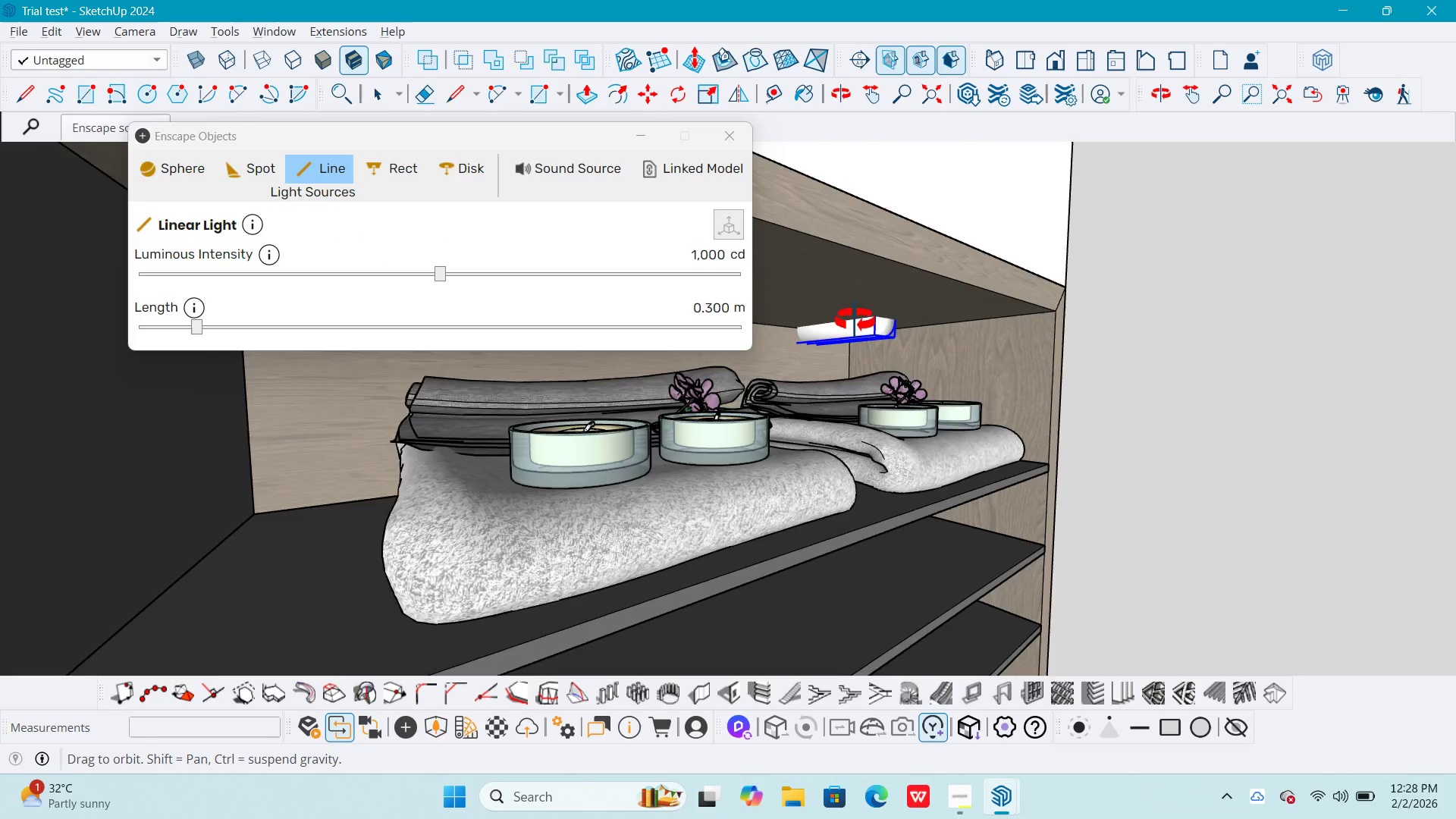 
key(Q)
 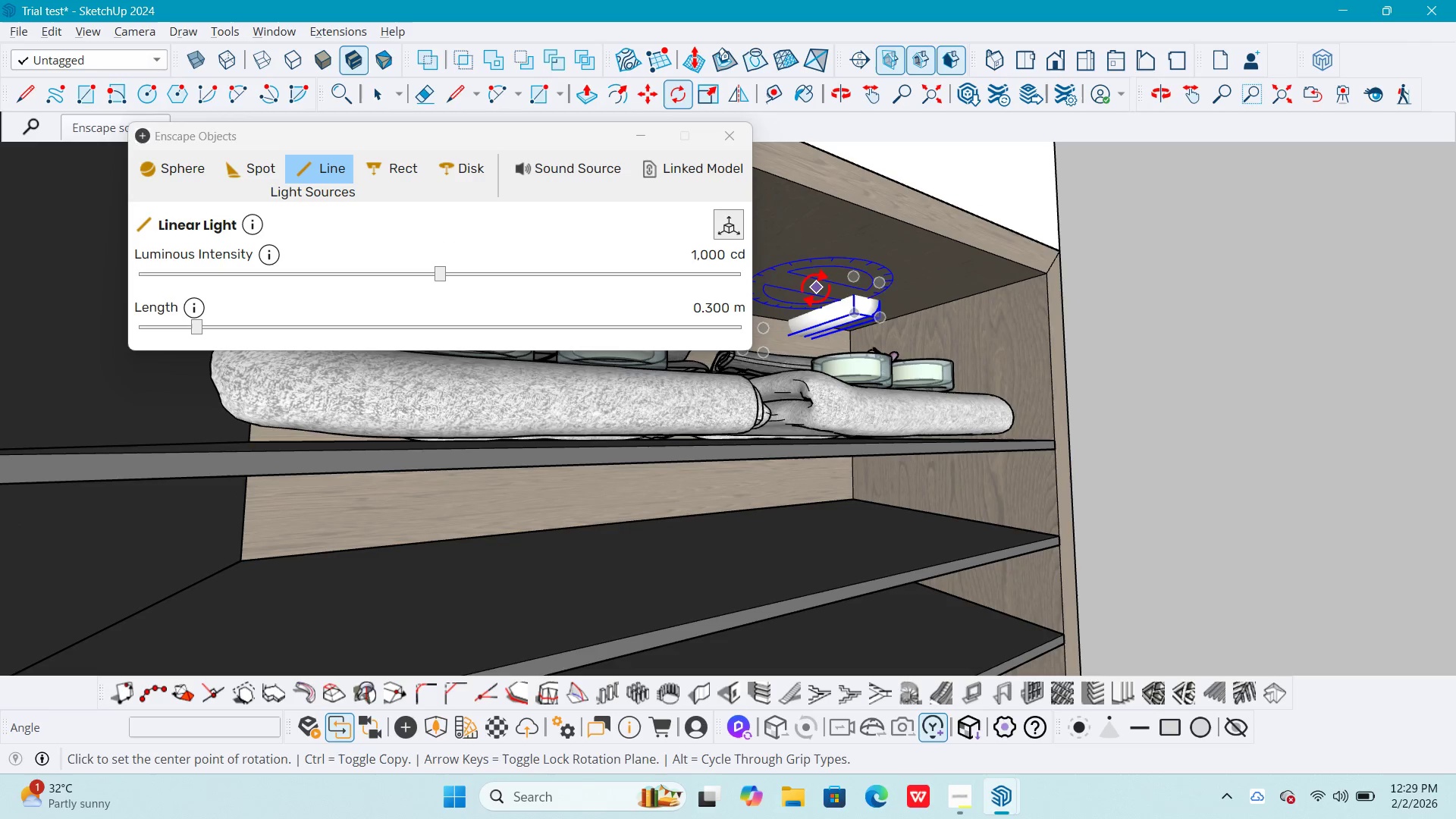 
left_click([815, 287])
 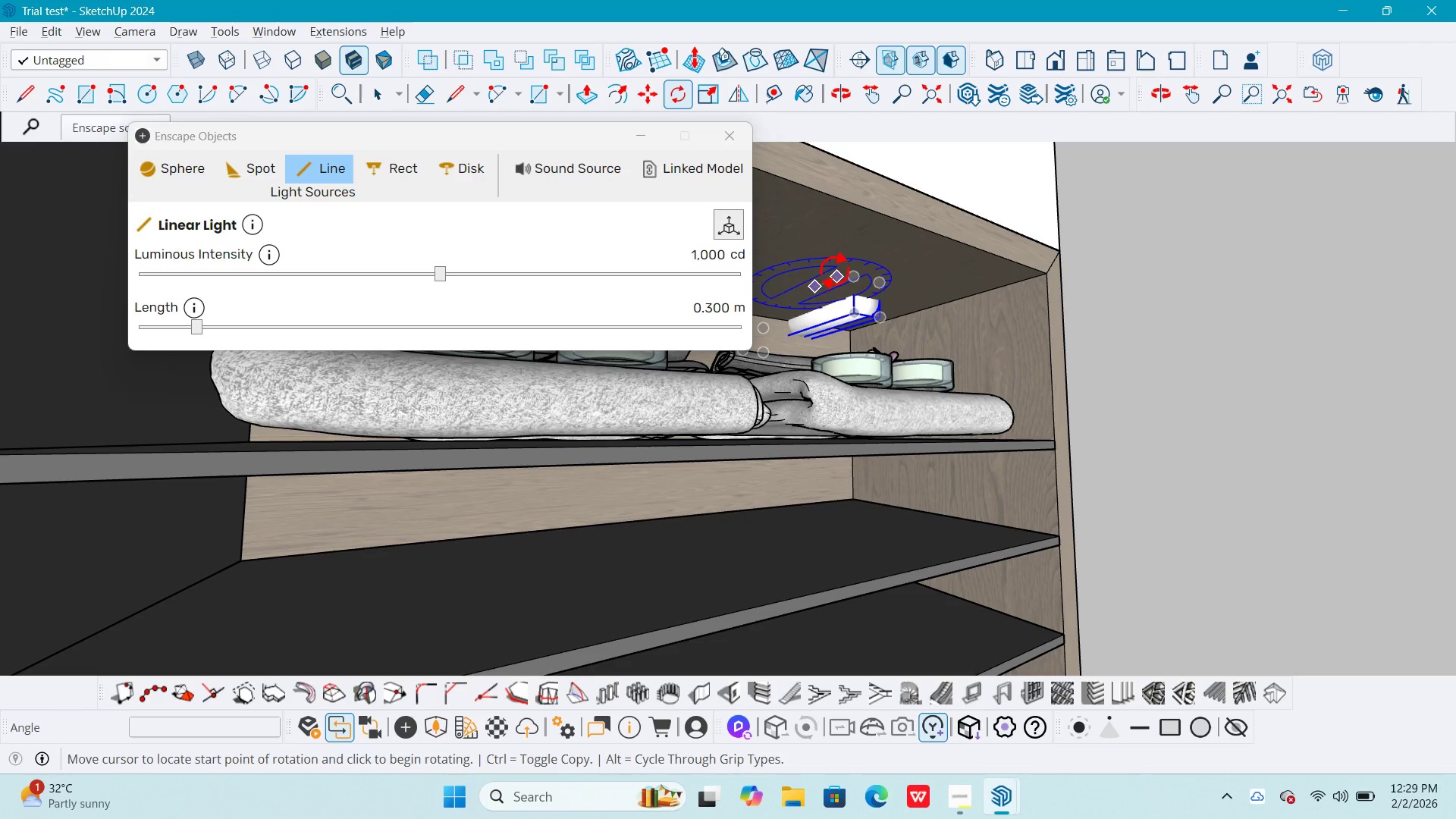 
left_click([834, 271])
 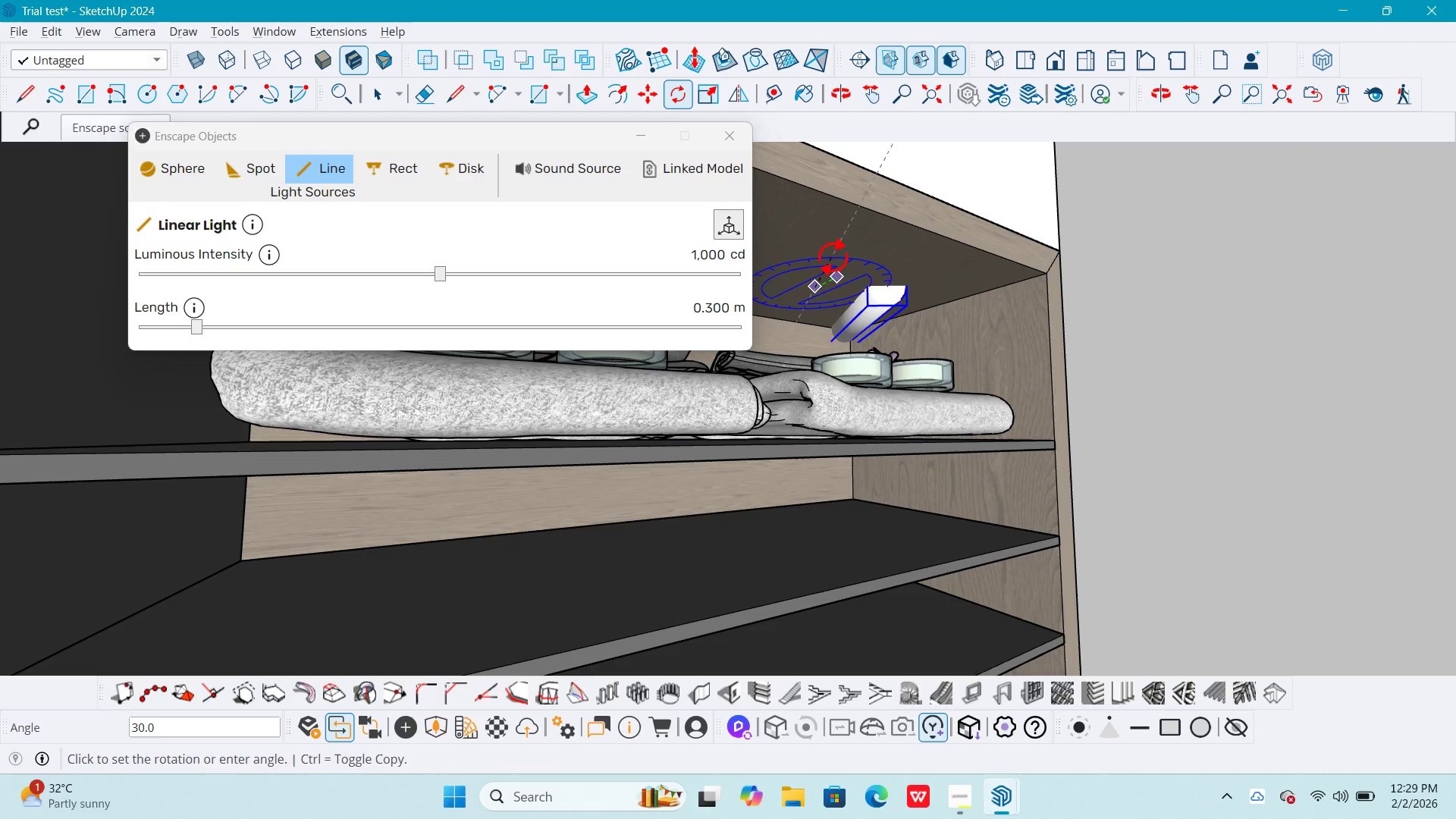 
key(Numpad9)
 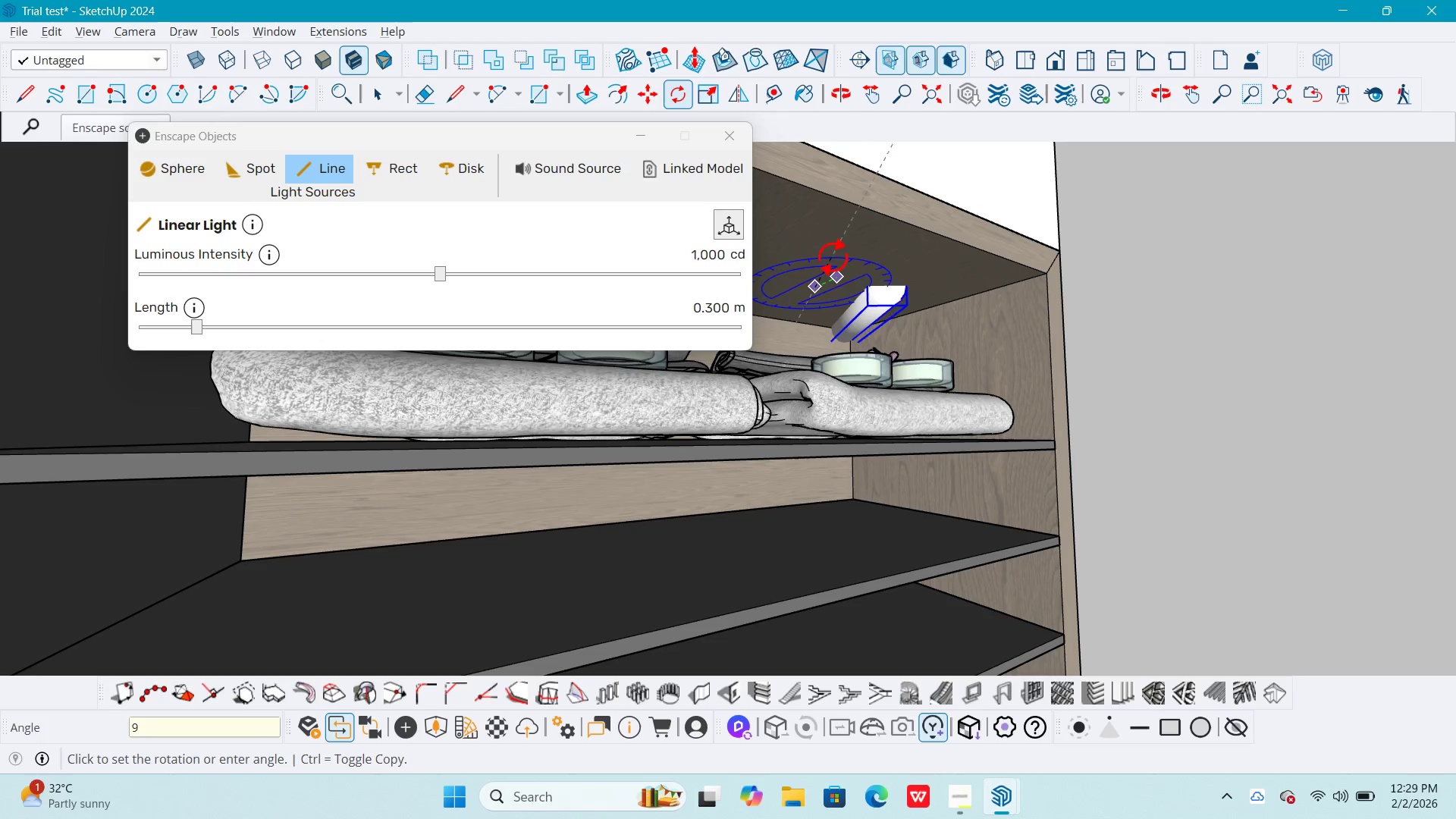 
key(Numpad0)
 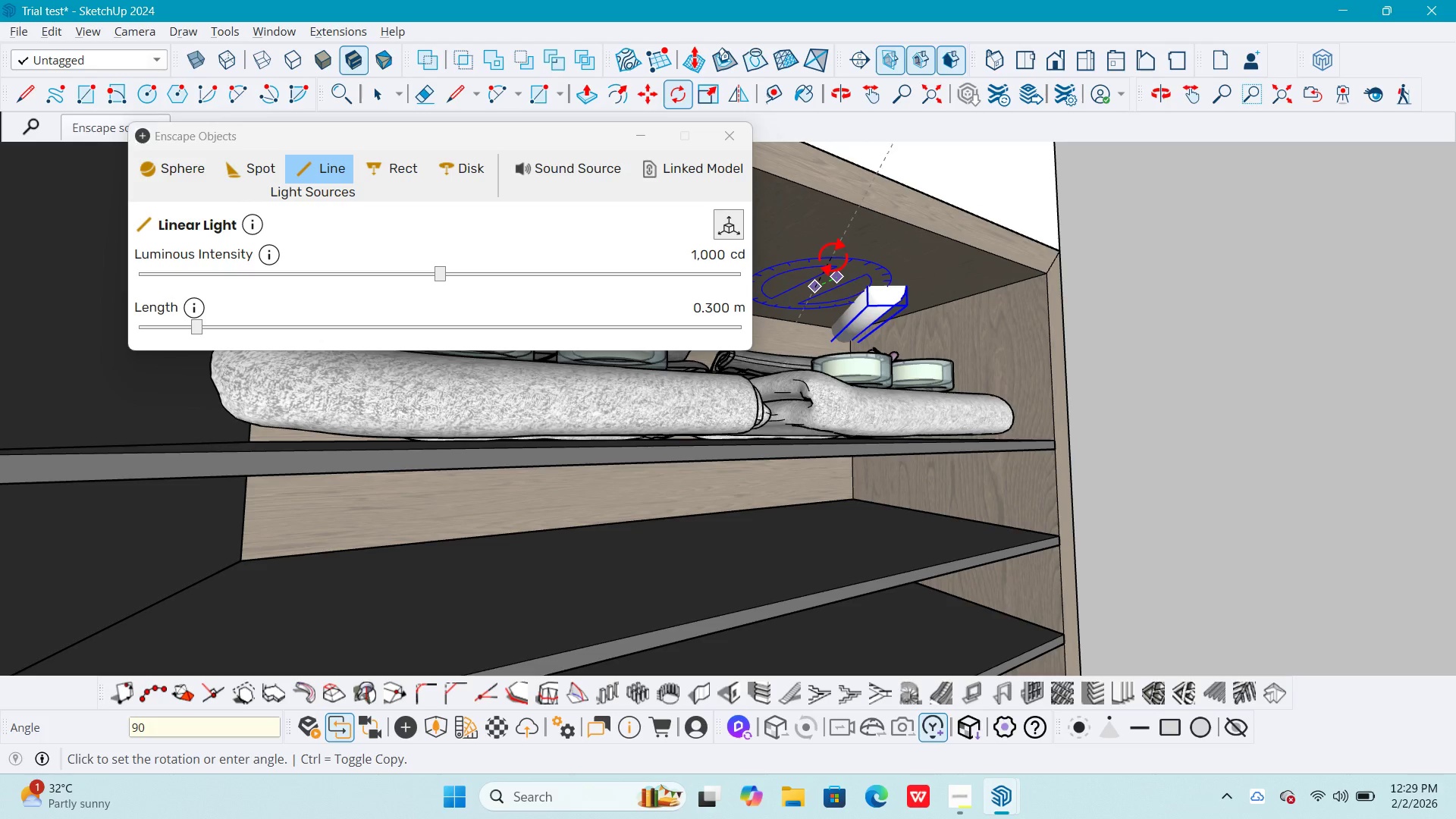 
key(NumpadEnter)
 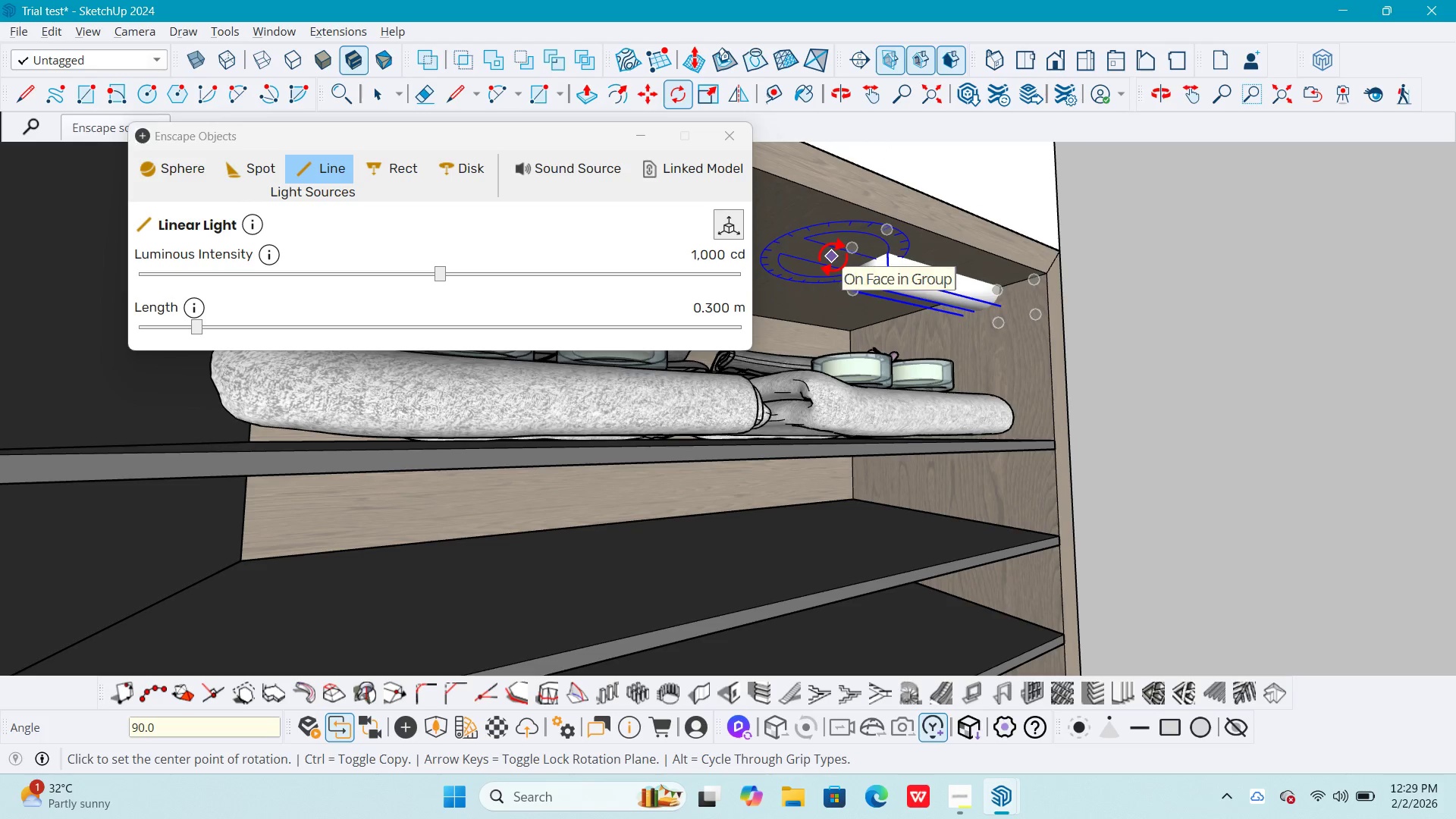 
key(Alt+AltLeft)
 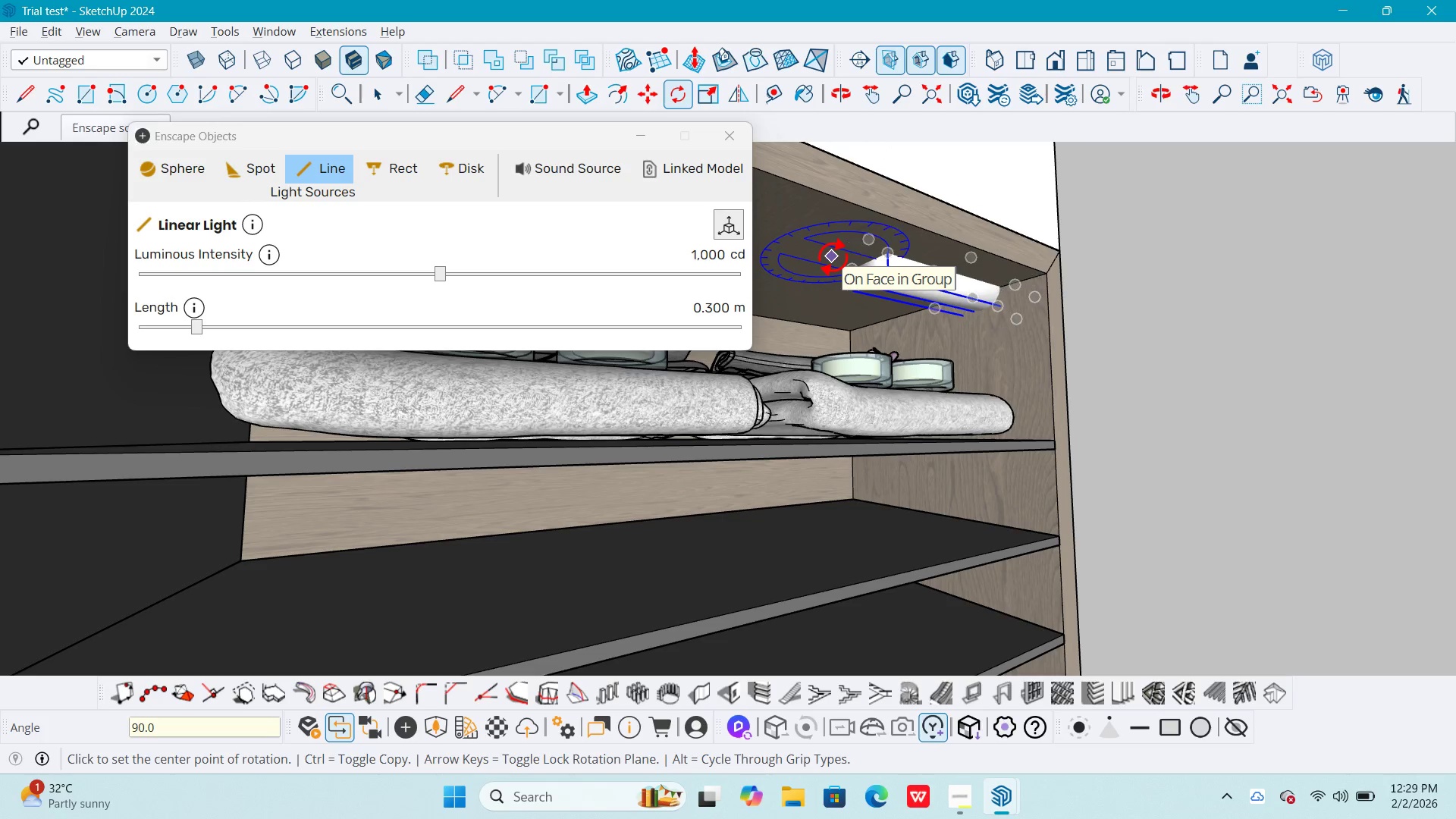 
key(Alt+Tab)
 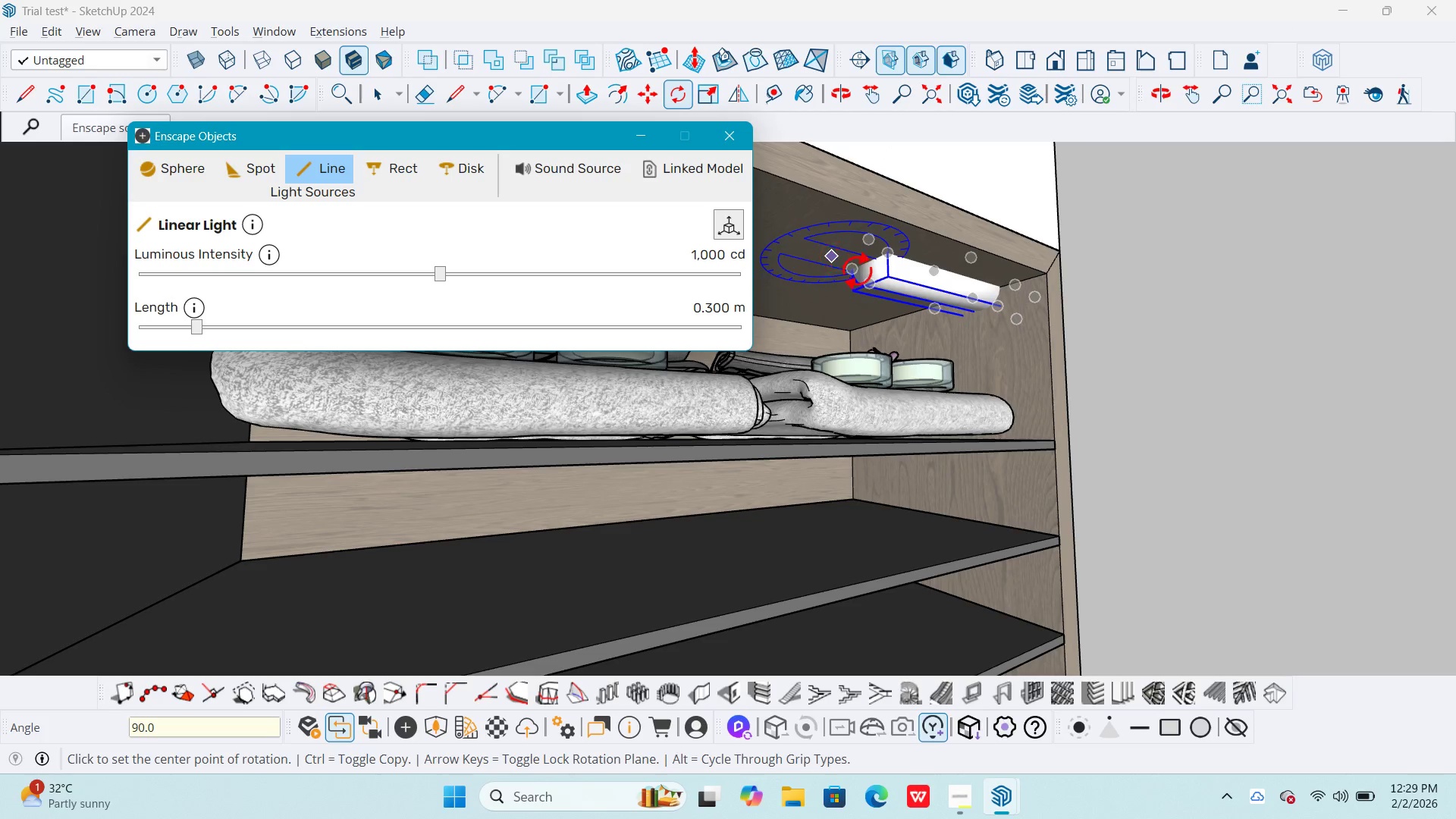 
key(Alt+Tab)
 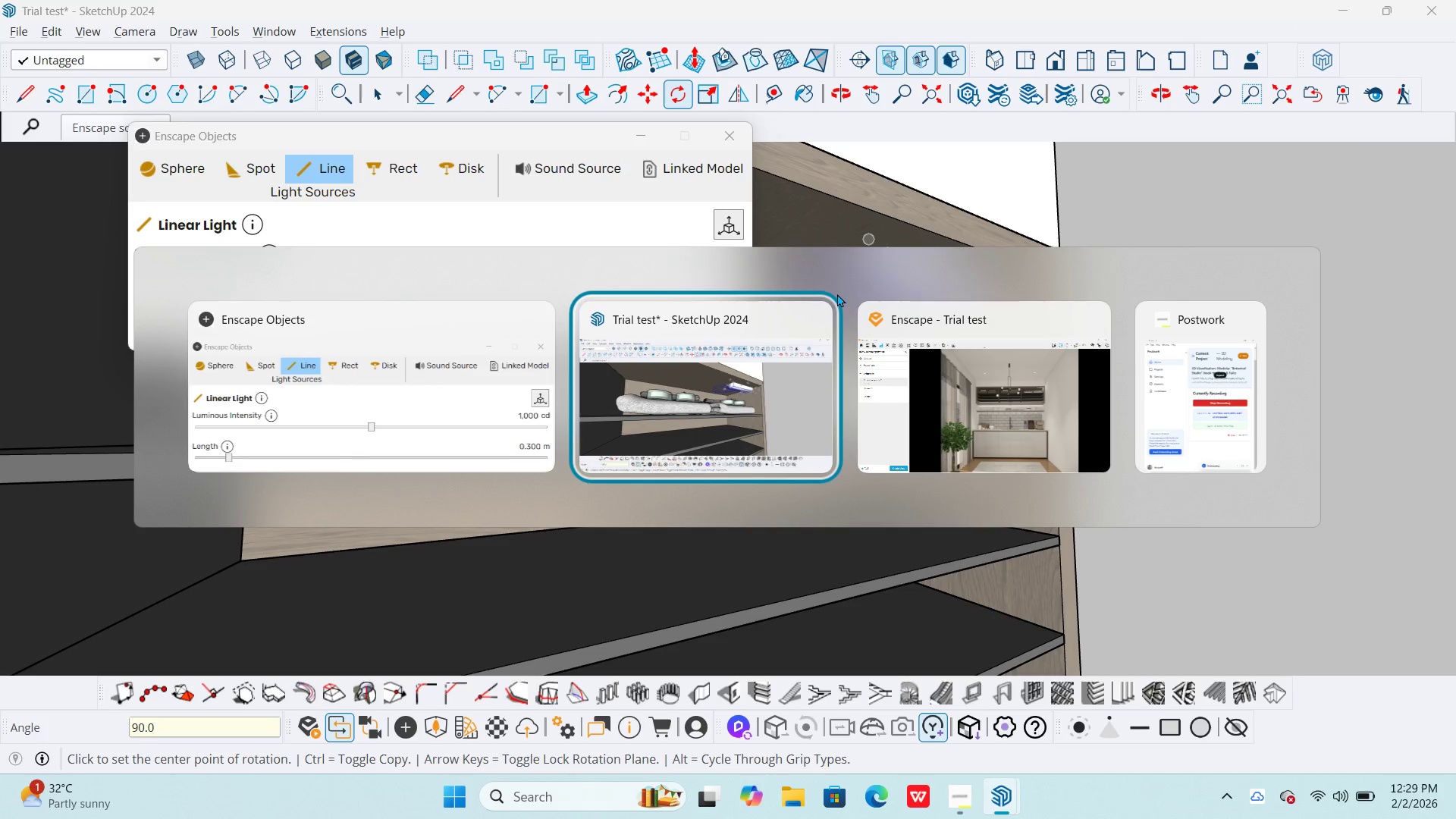 
key(Alt+Tab)
 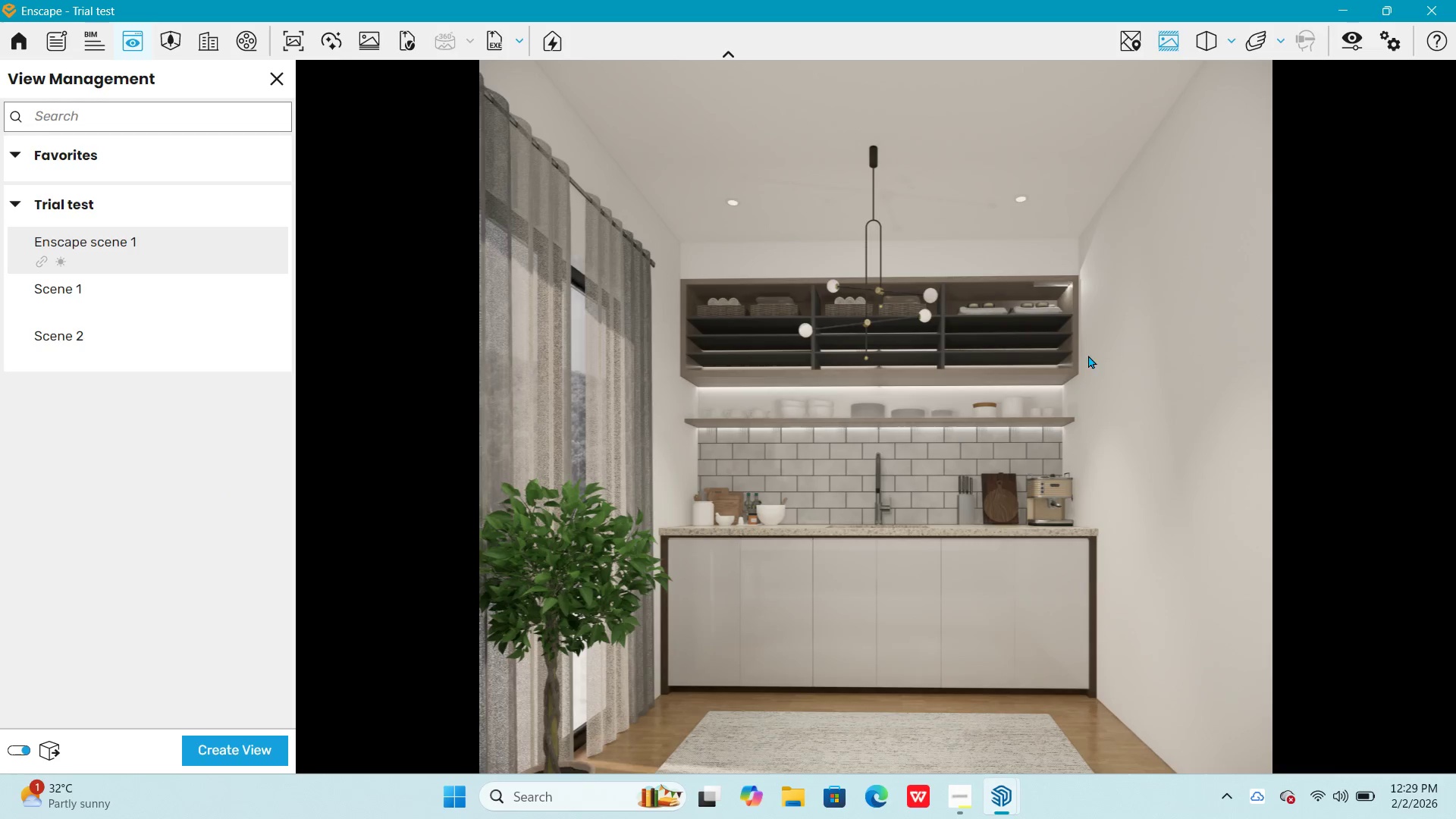 
key(Alt+Tab)
 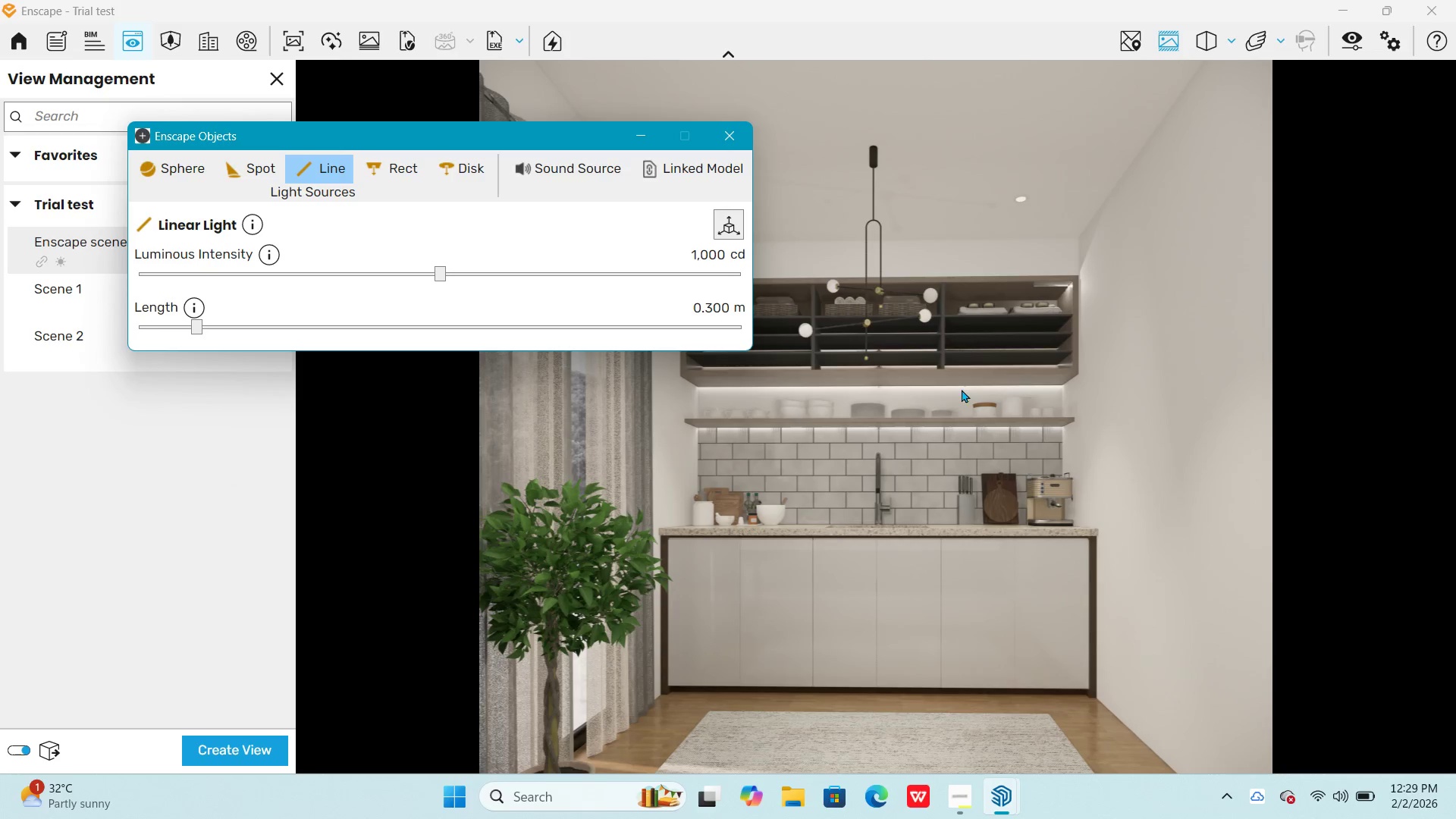 
key(Alt+Tab)
 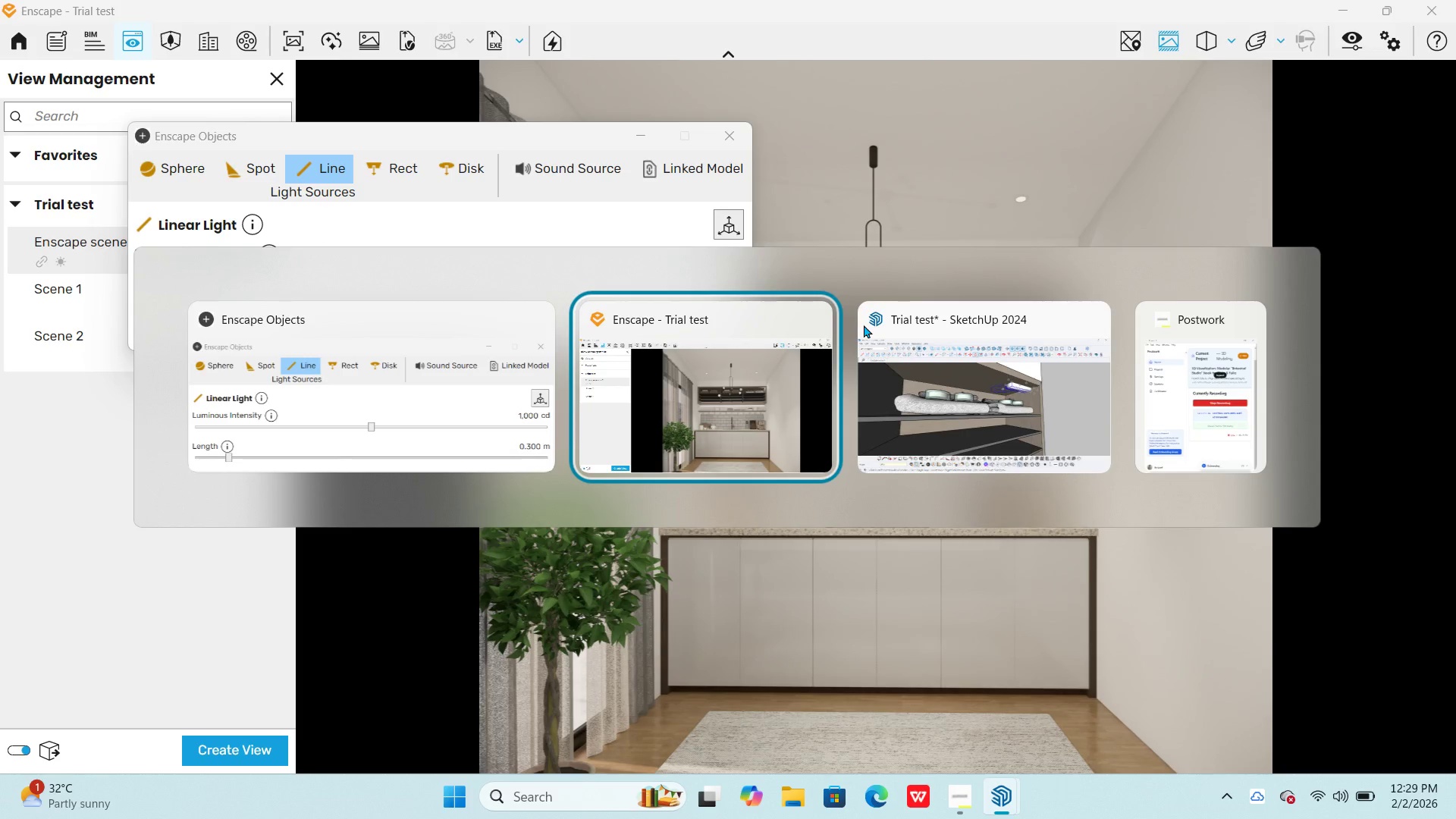 
key(Alt+Tab)
 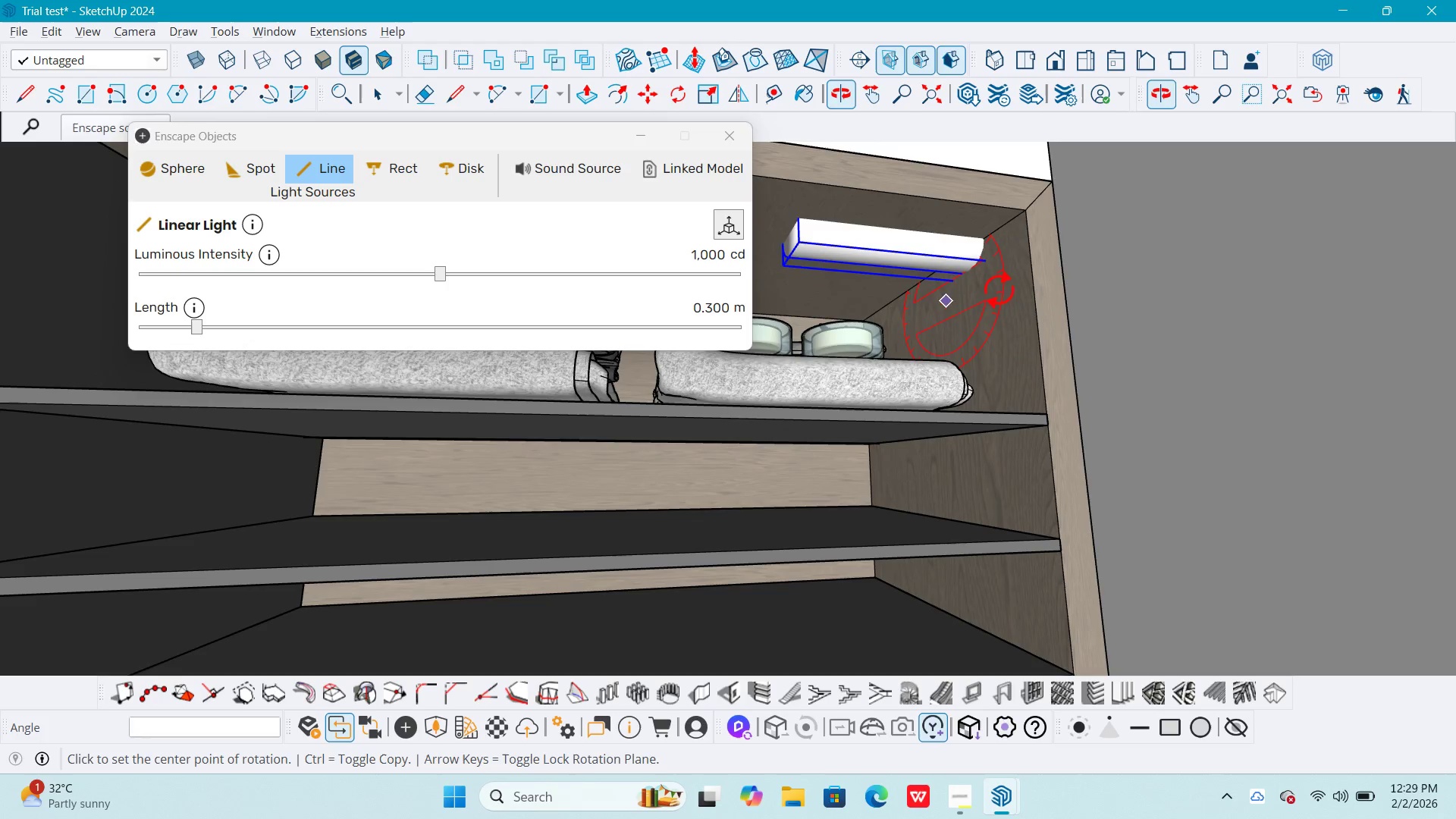 
key(M)
 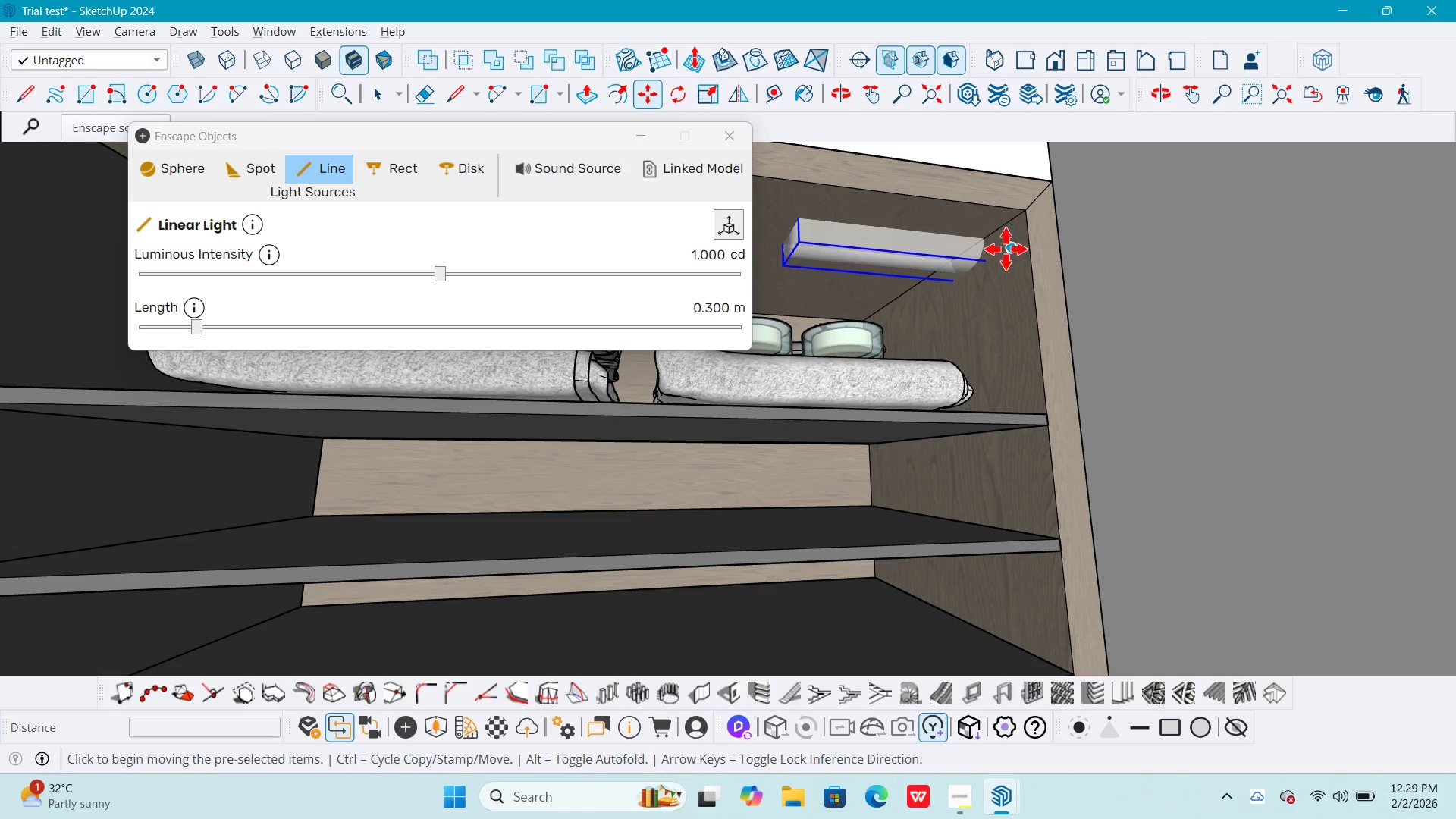 
left_click([1006, 249])
 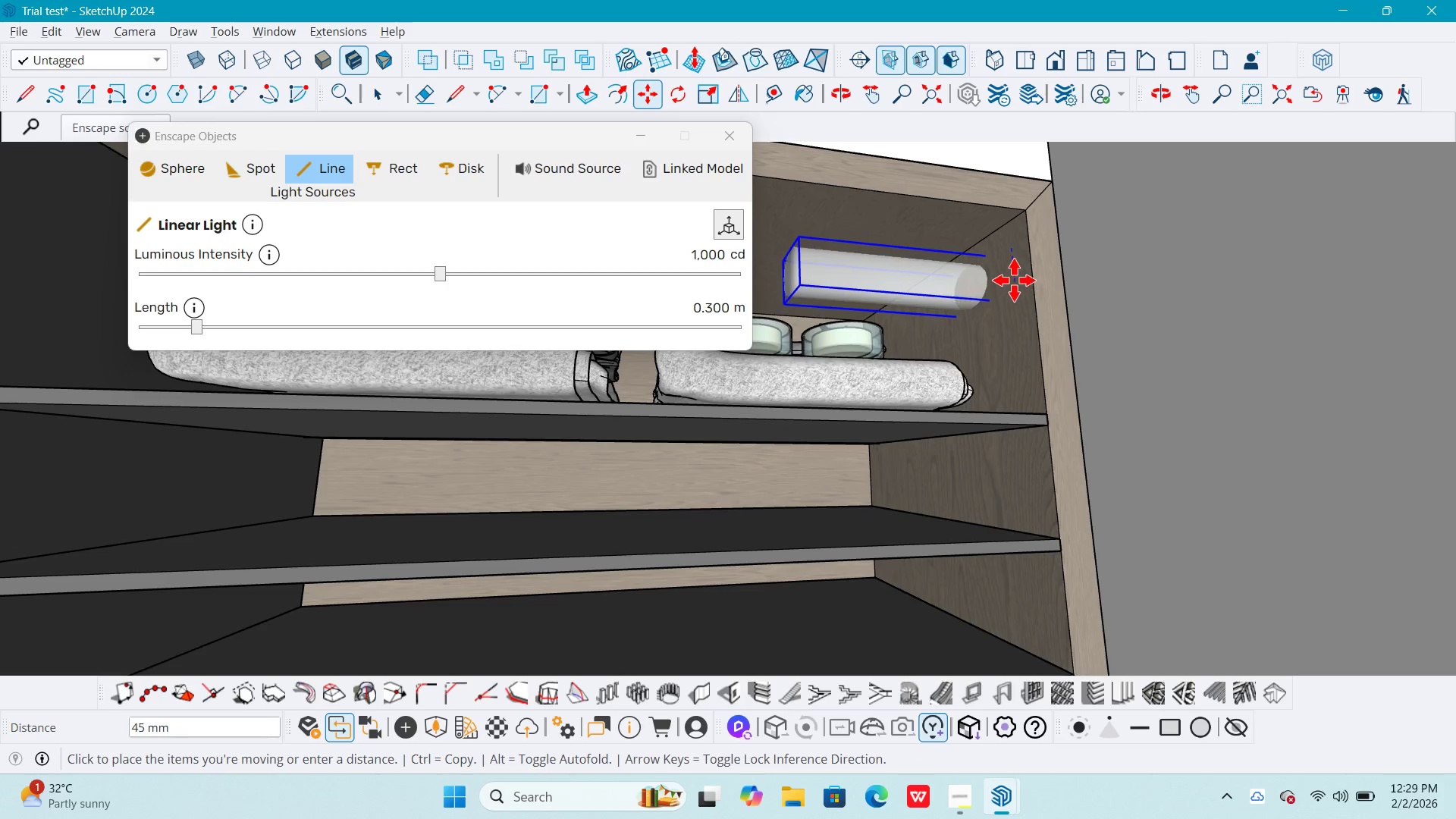 
left_click([1015, 272])
 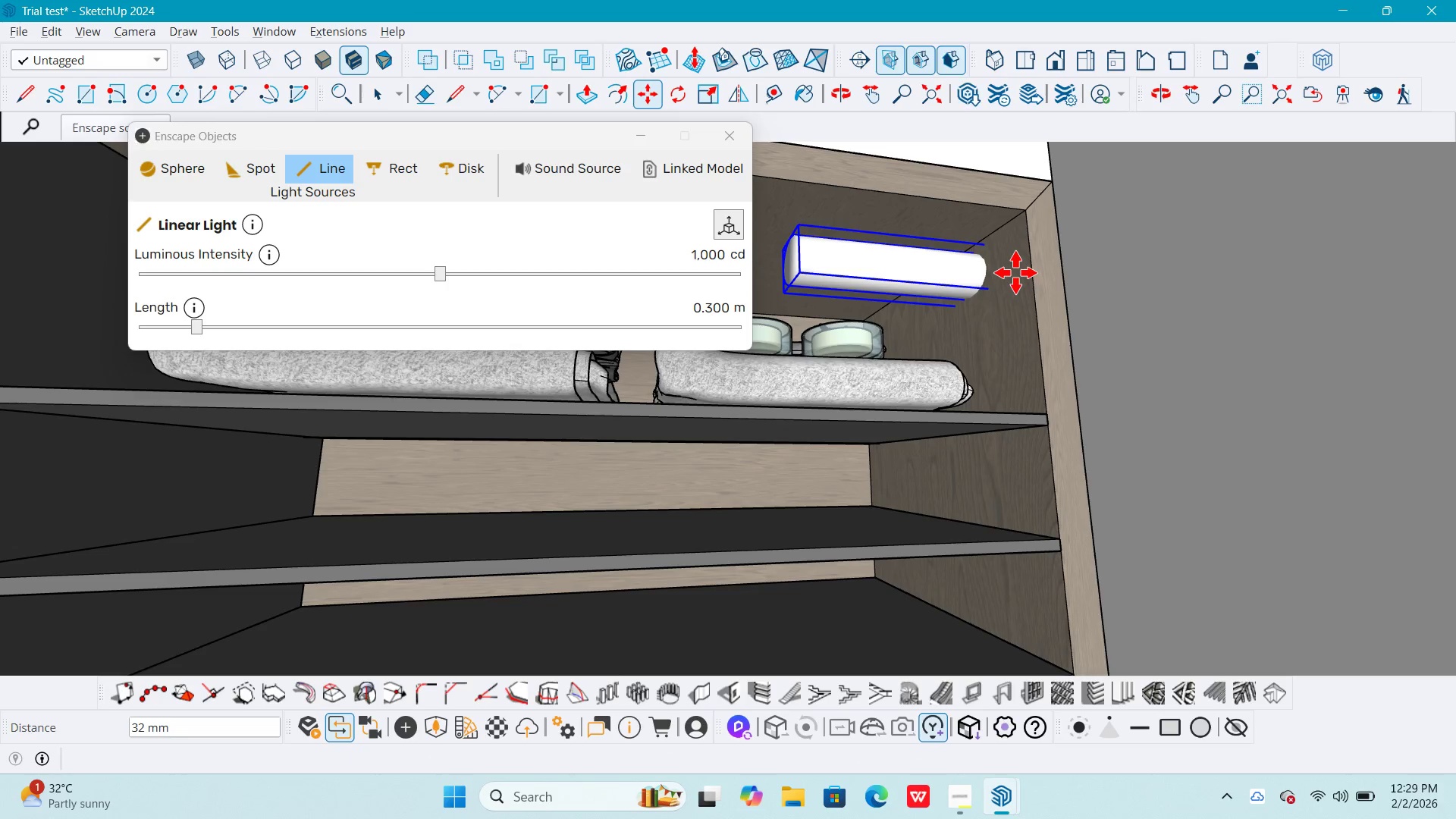 
key(Alt+AltLeft)
 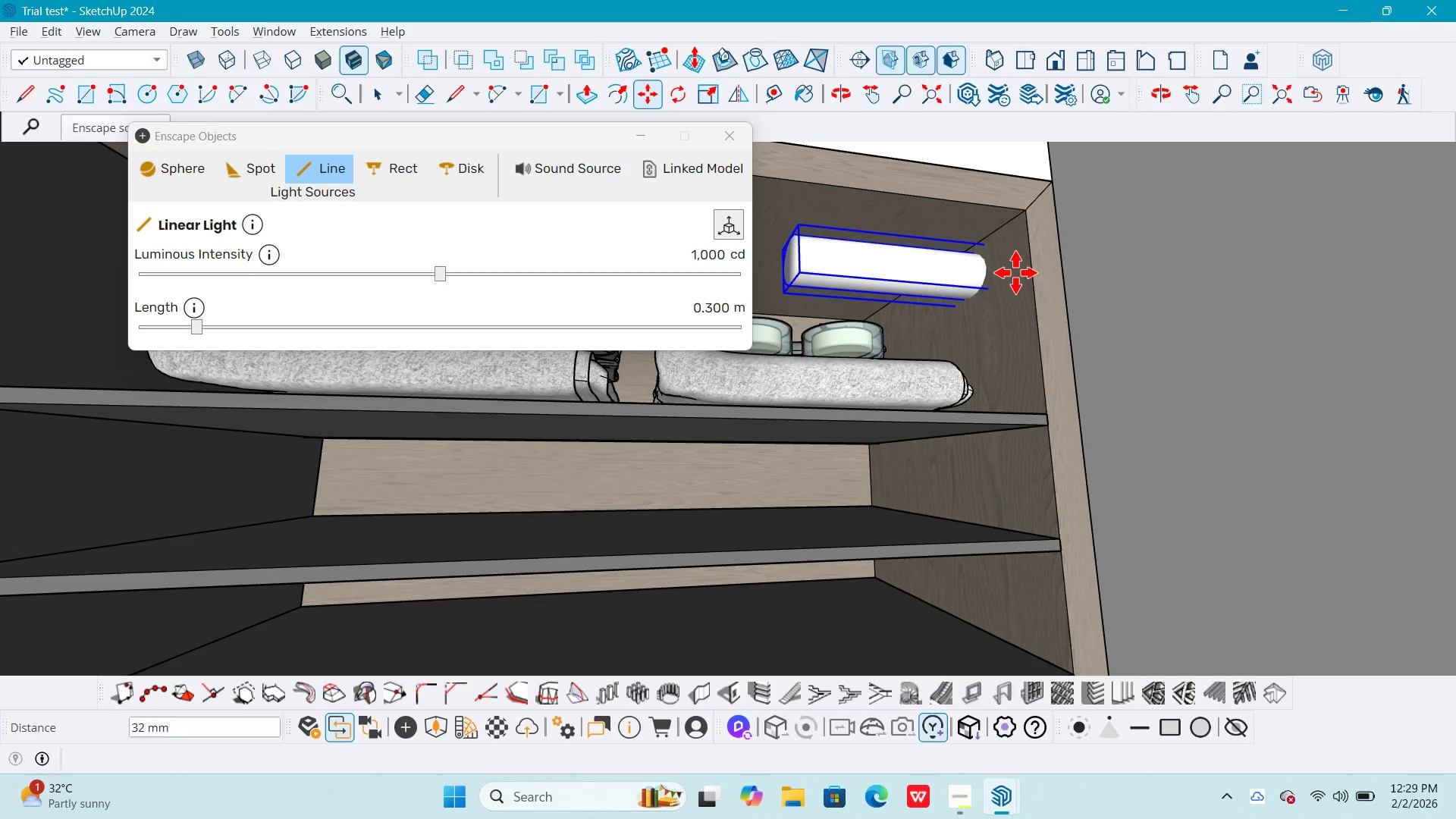 
key(Alt+Tab)
 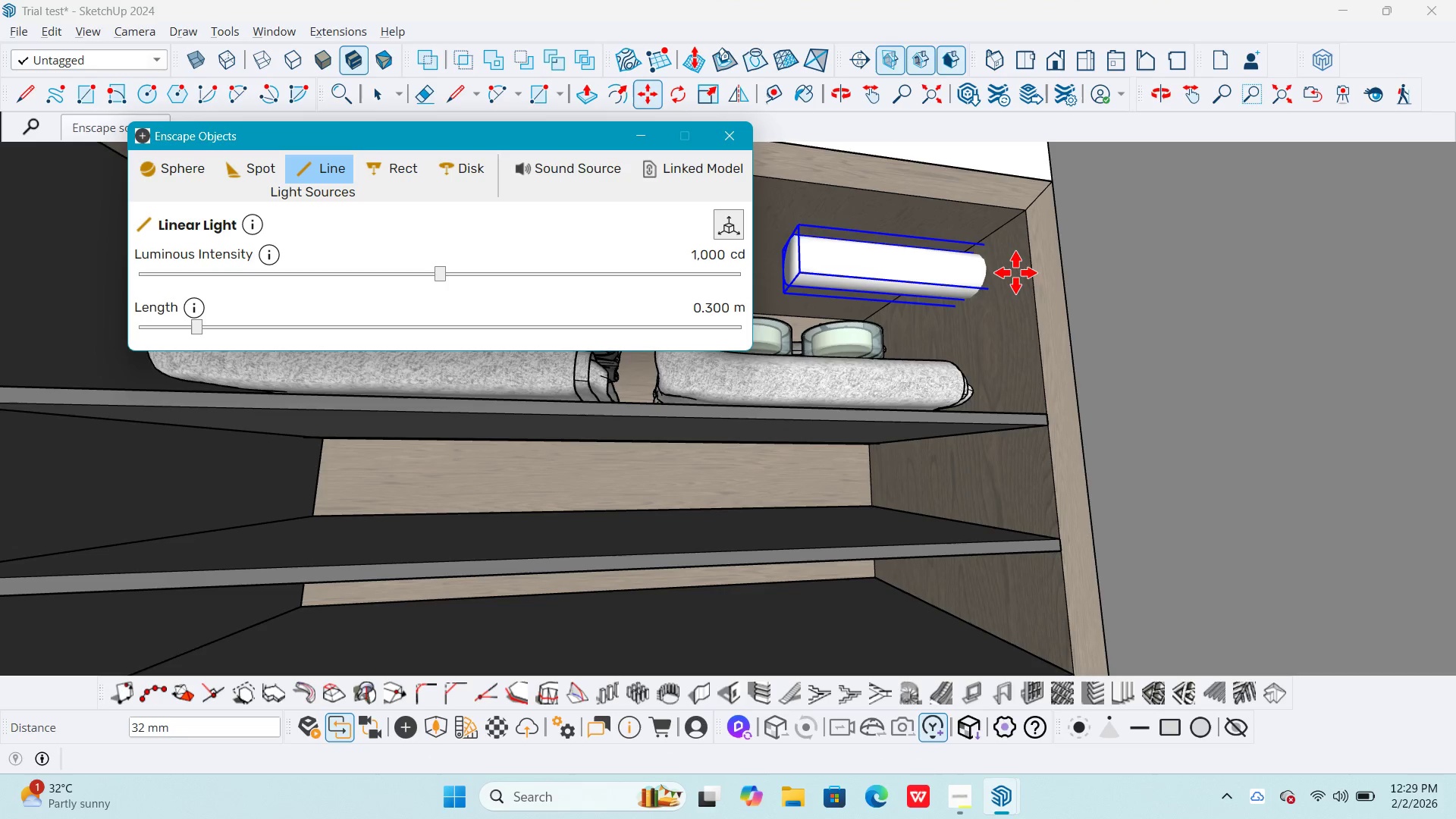 
key(Alt+Tab)
 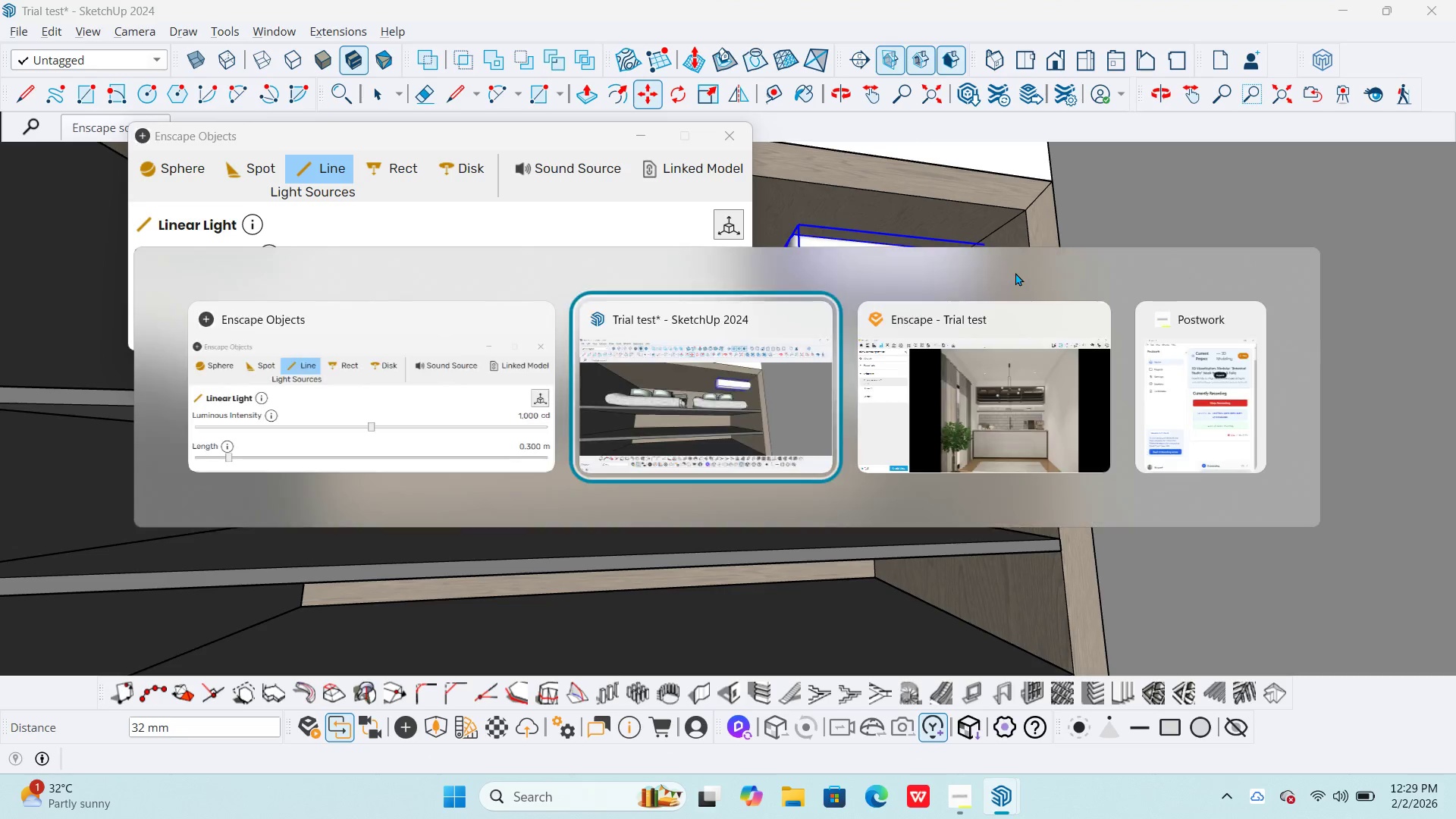 
key(Alt+Tab)
 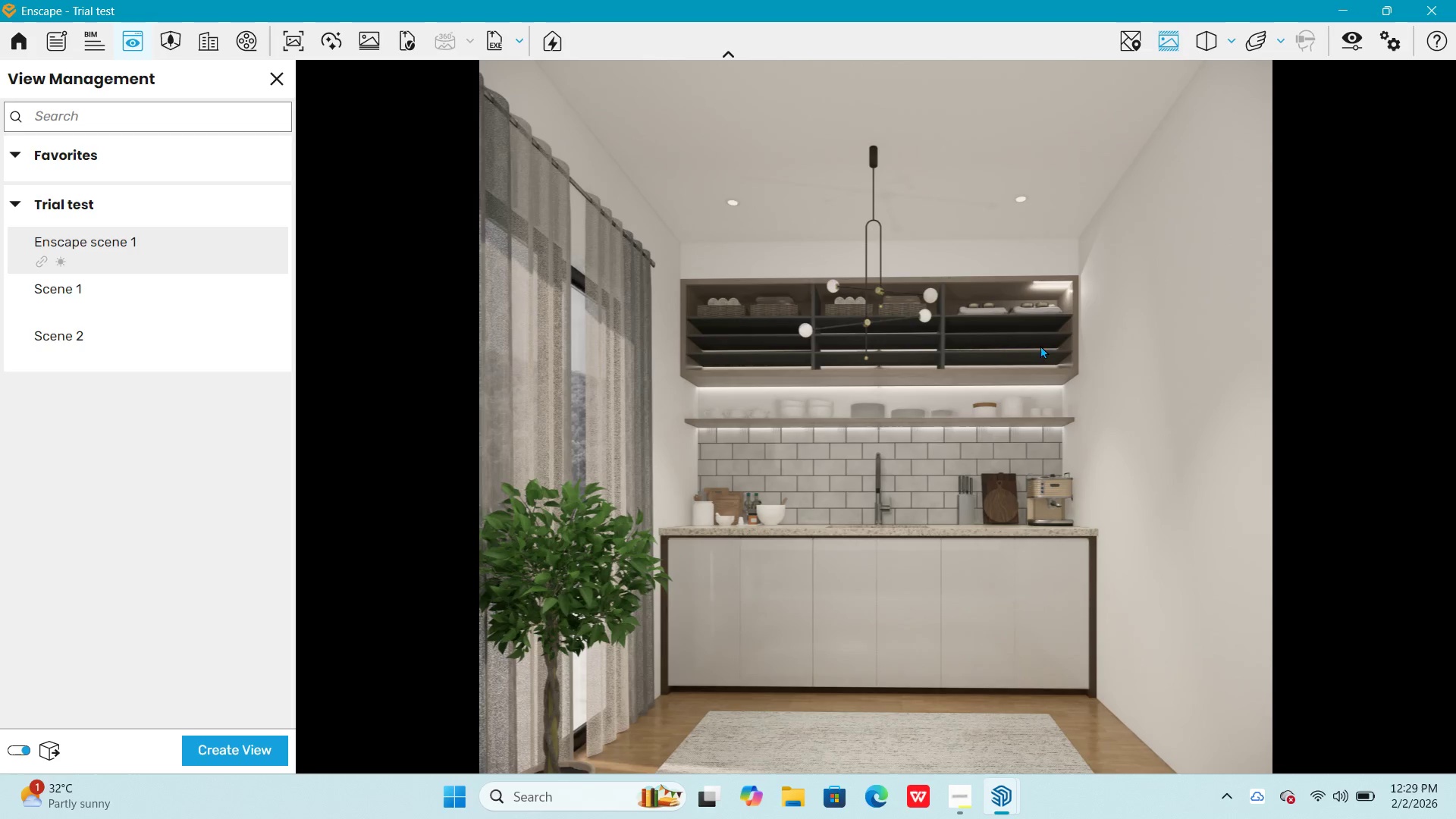 
key(Alt+AltLeft)
 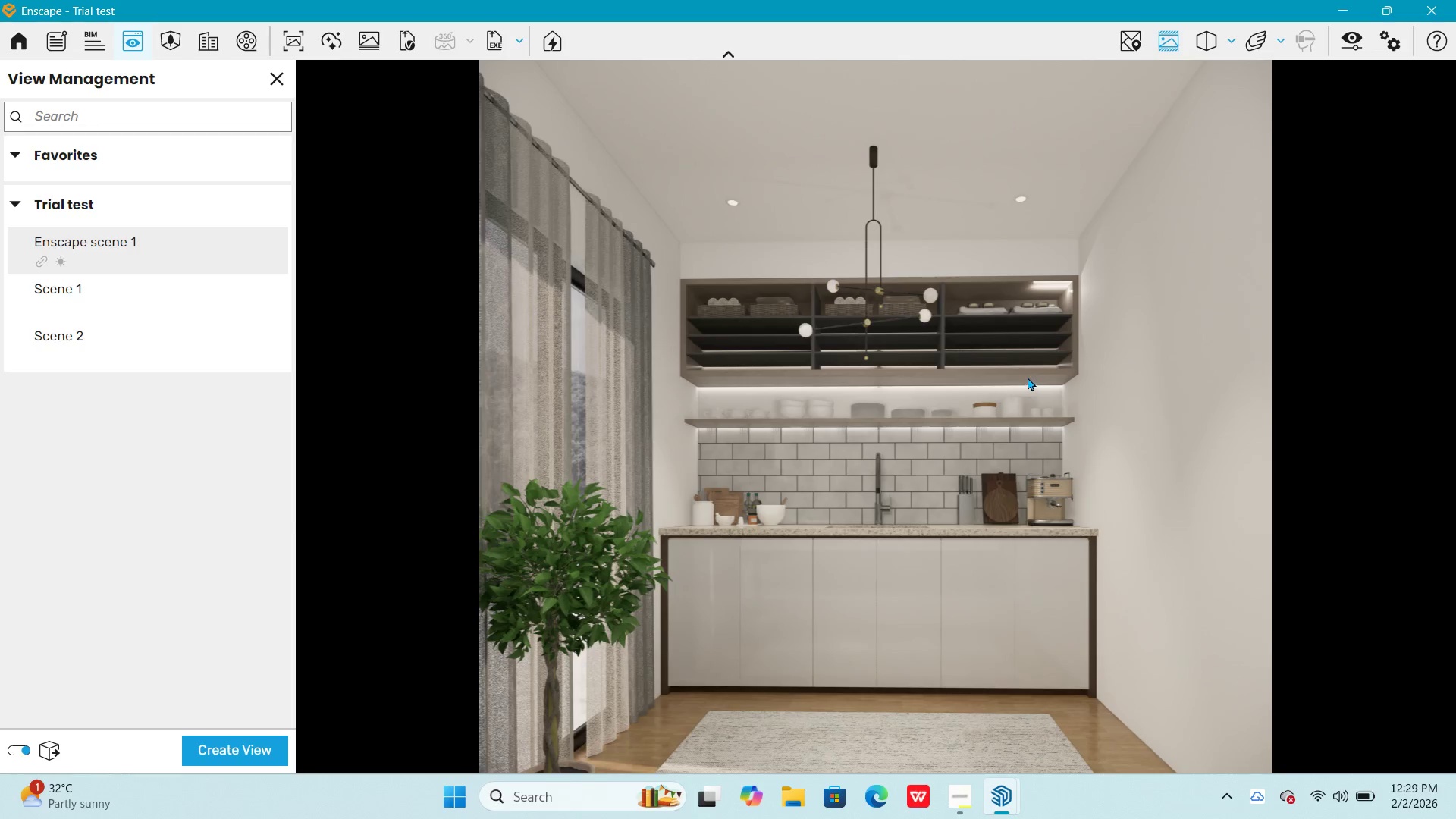 
key(Alt+Tab)
 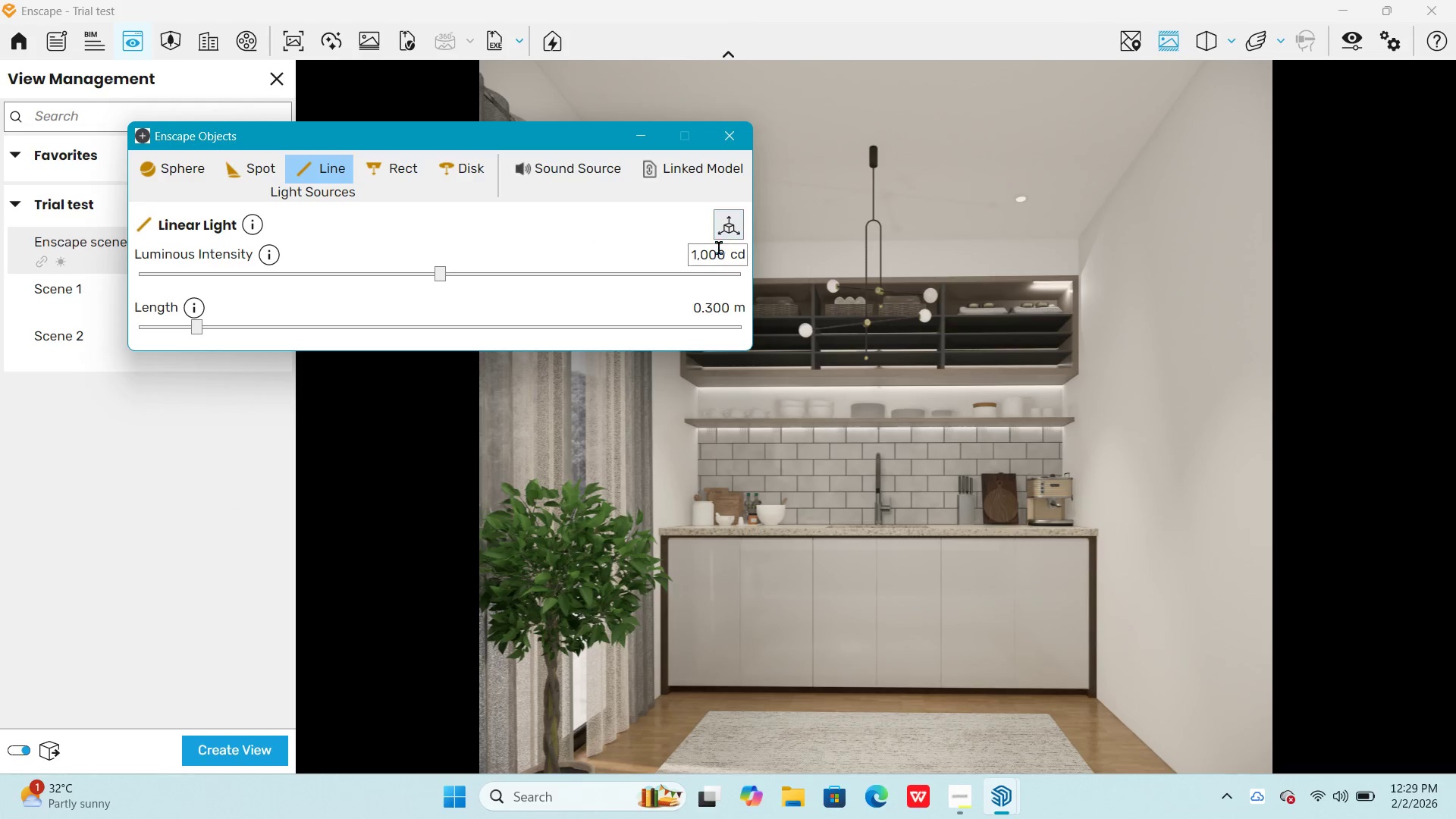 
double_click([716, 251])
 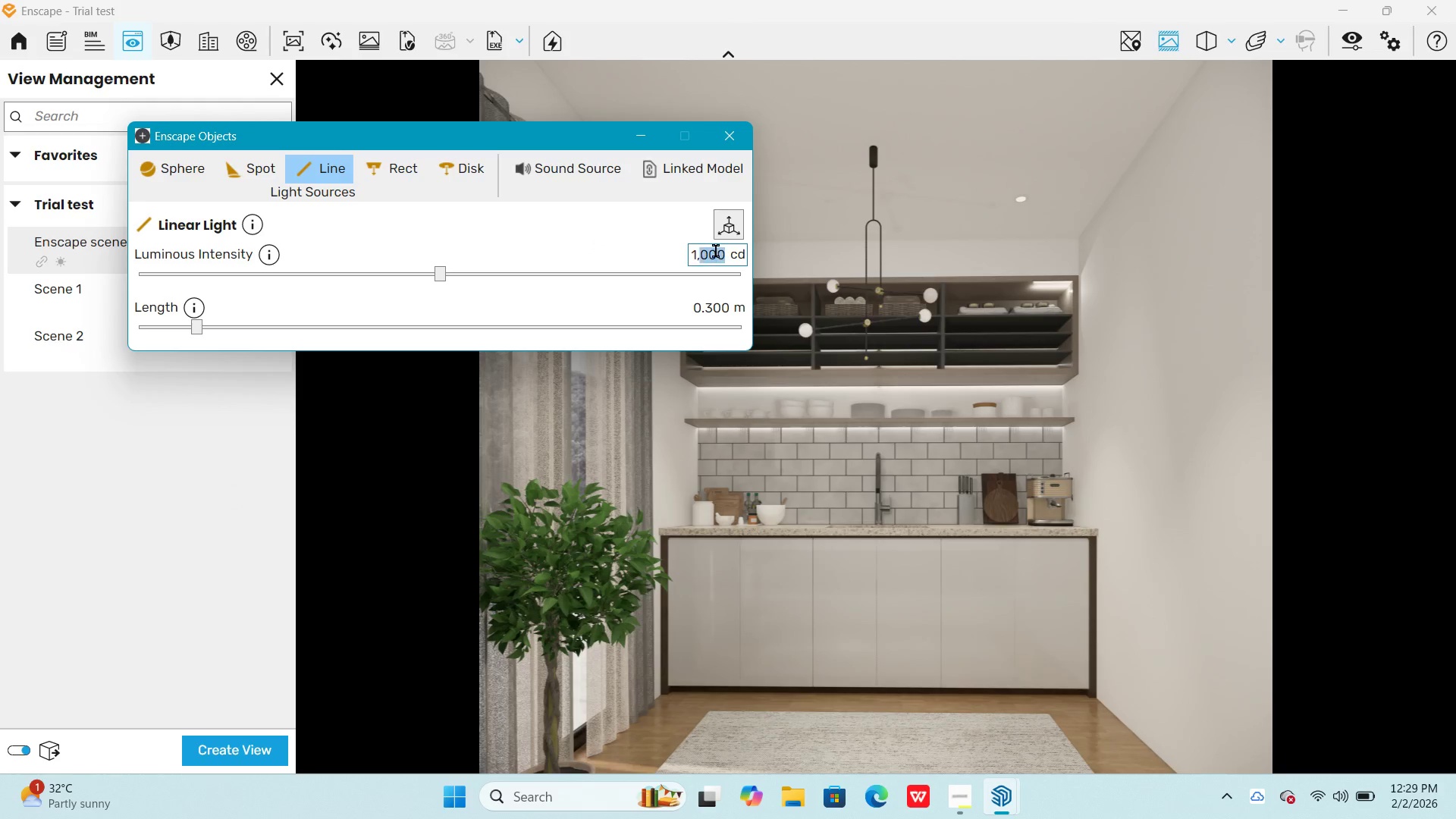 
triple_click([716, 251])
 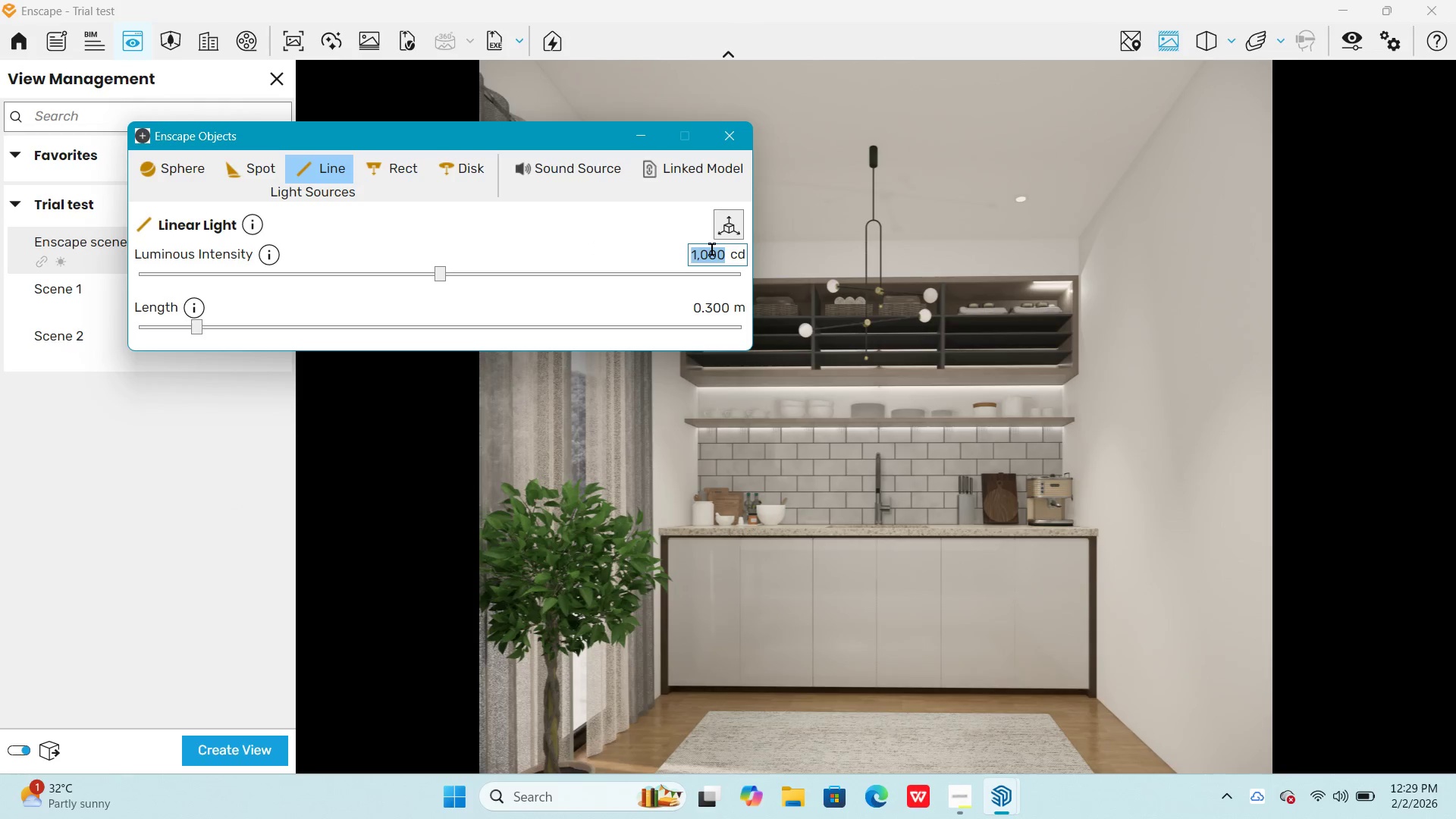 
key(Numpad3)
 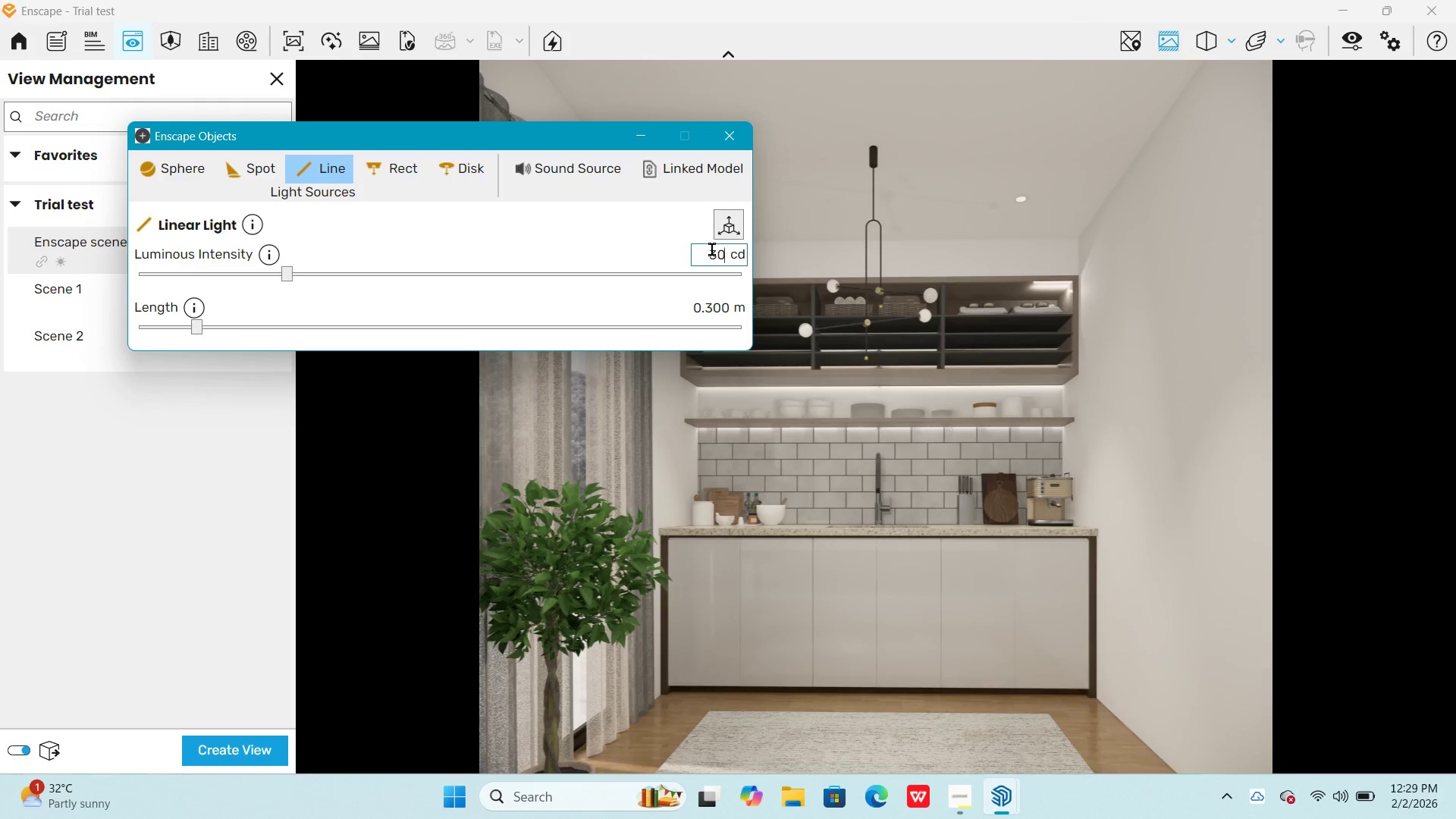 
key(Numpad0)
 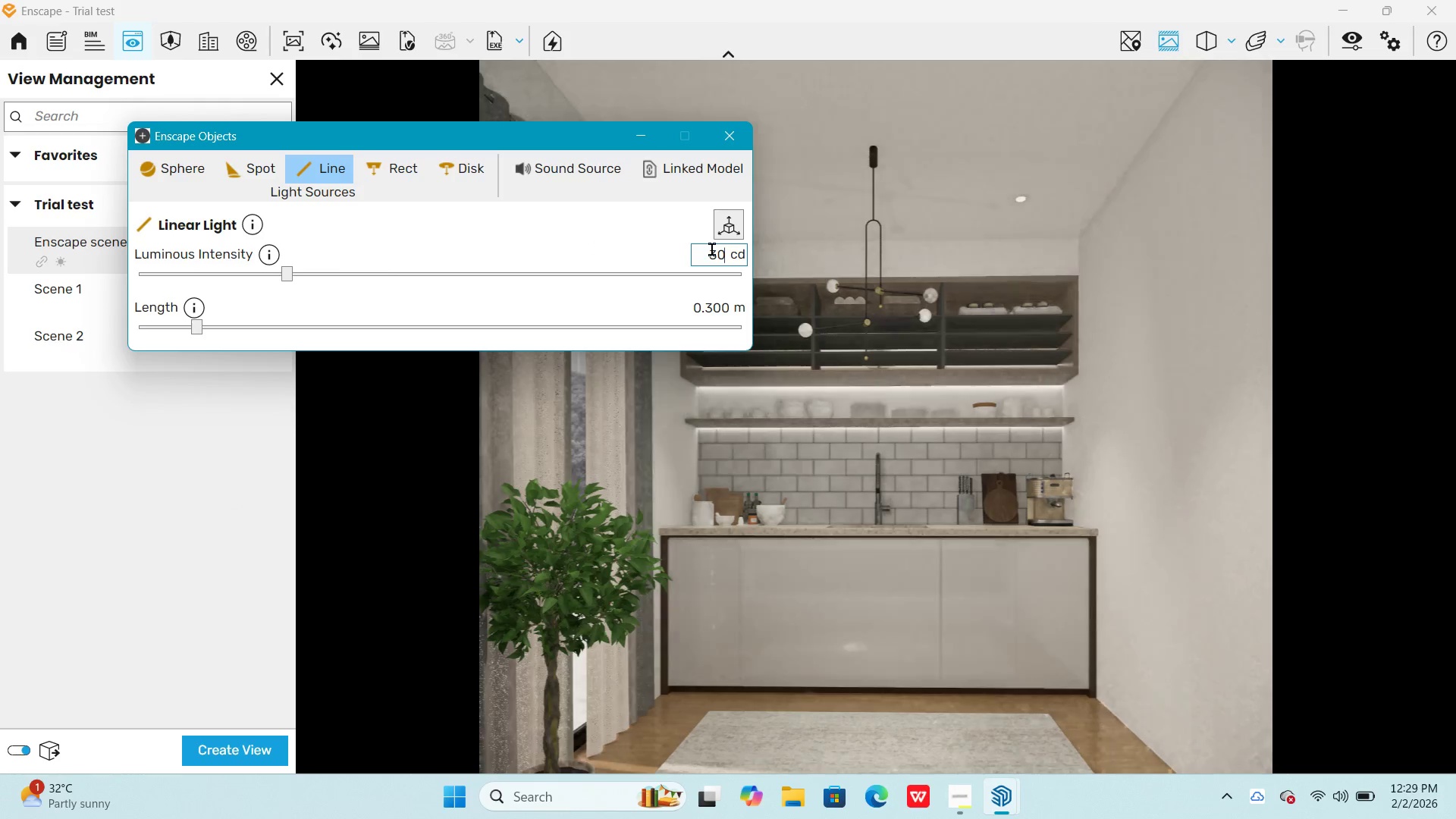 
key(Numpad0)
 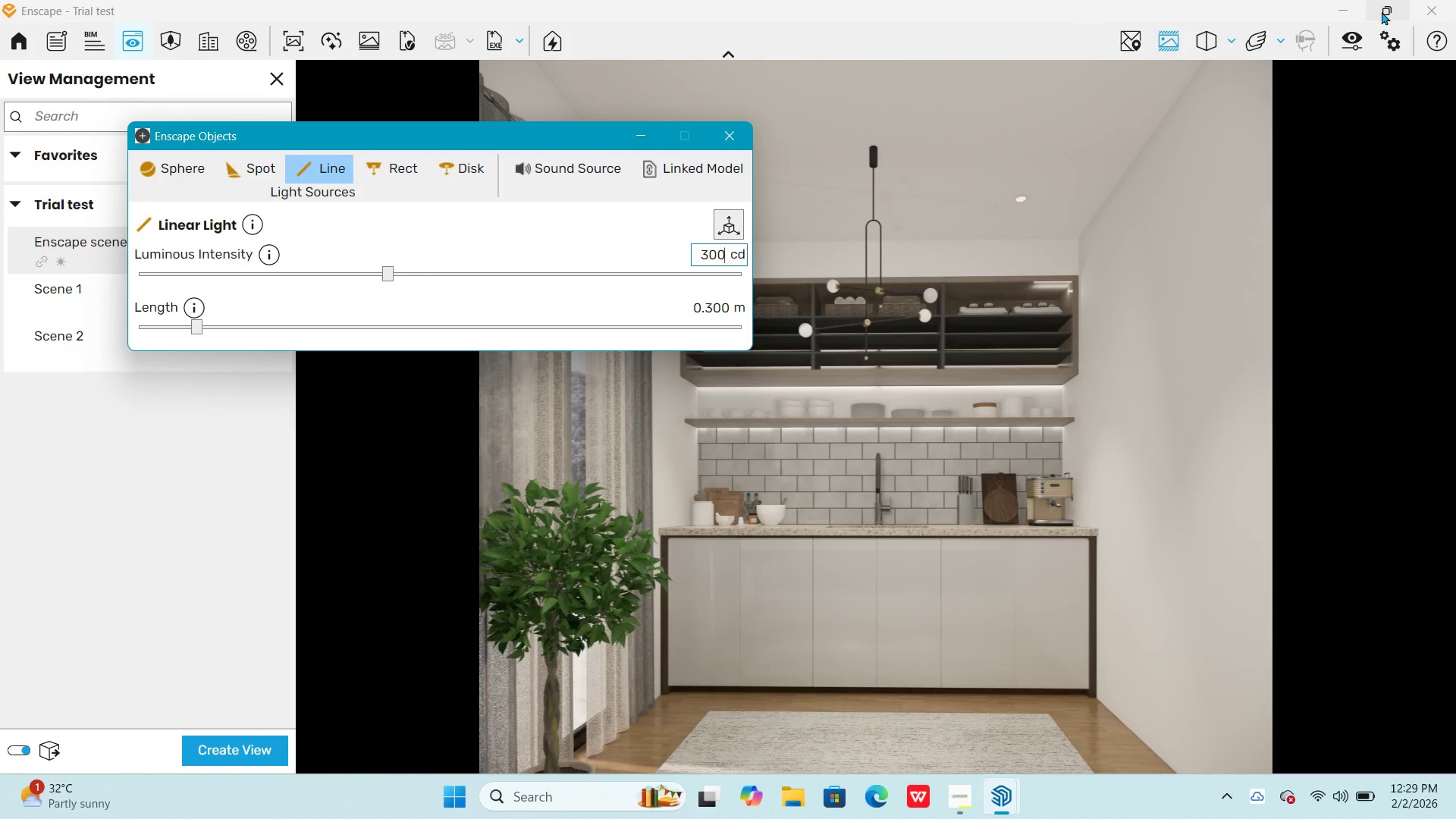 
left_click([1274, 59])
 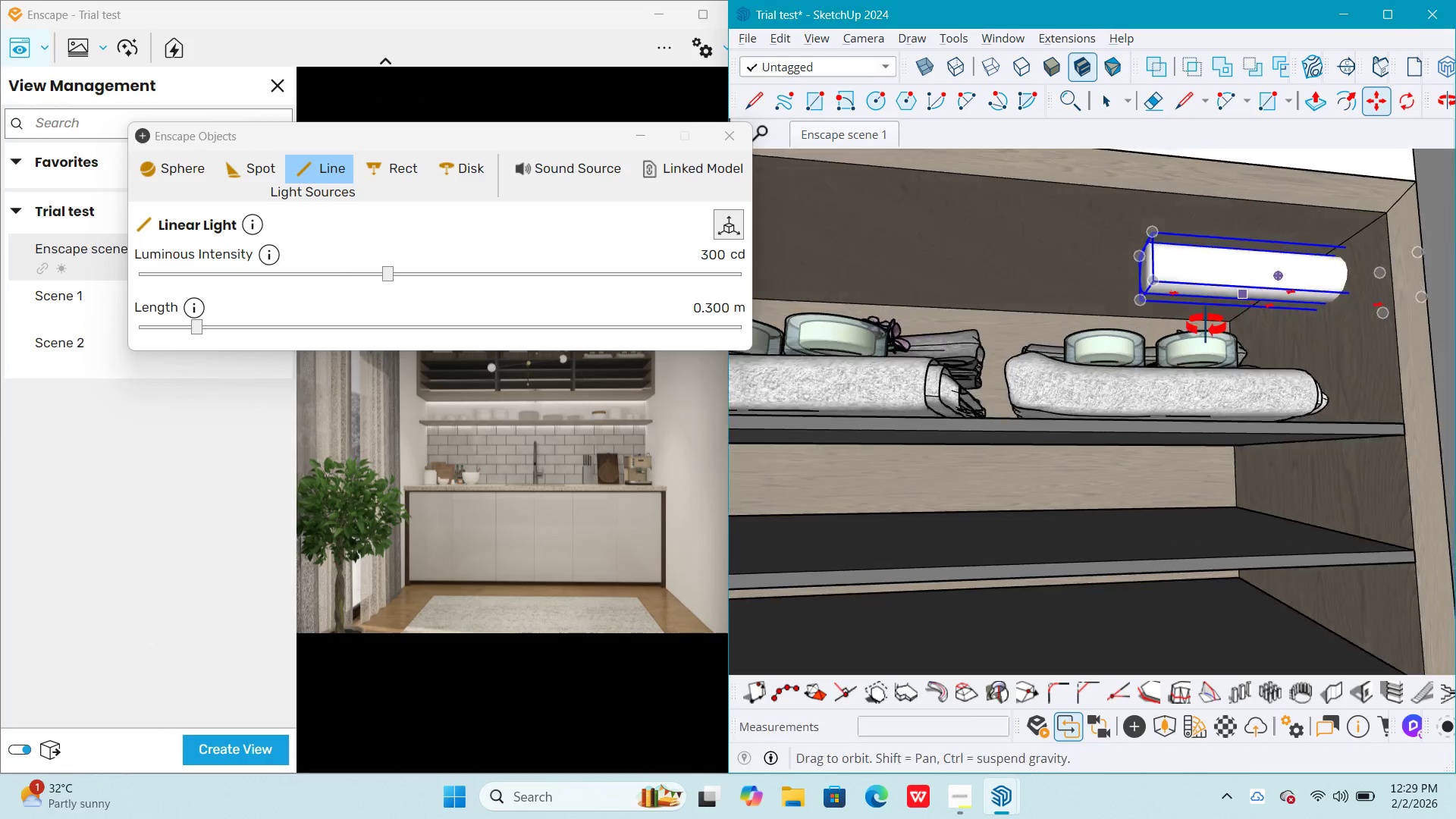 
key(M)
 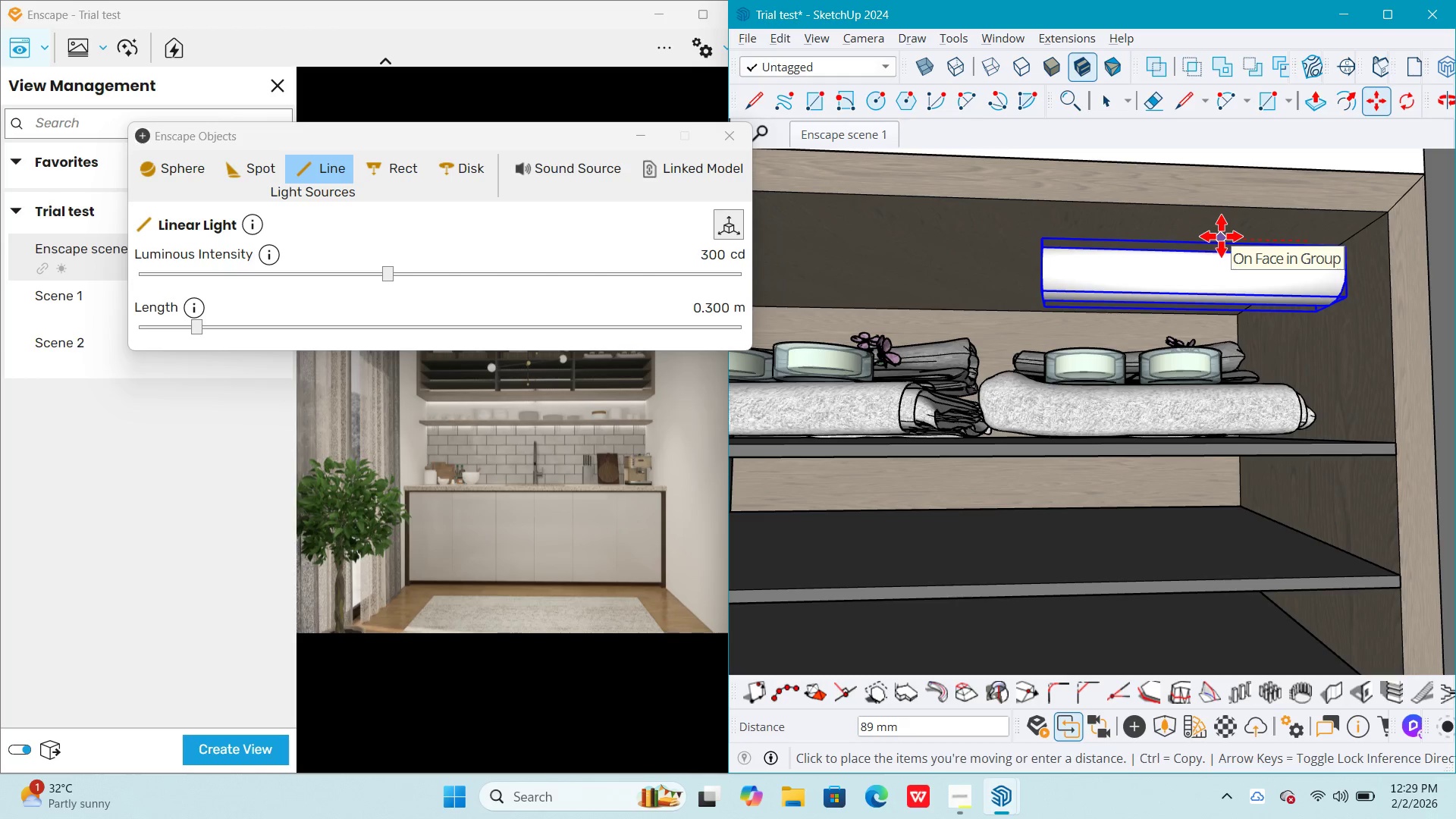 
left_click([1221, 237])
 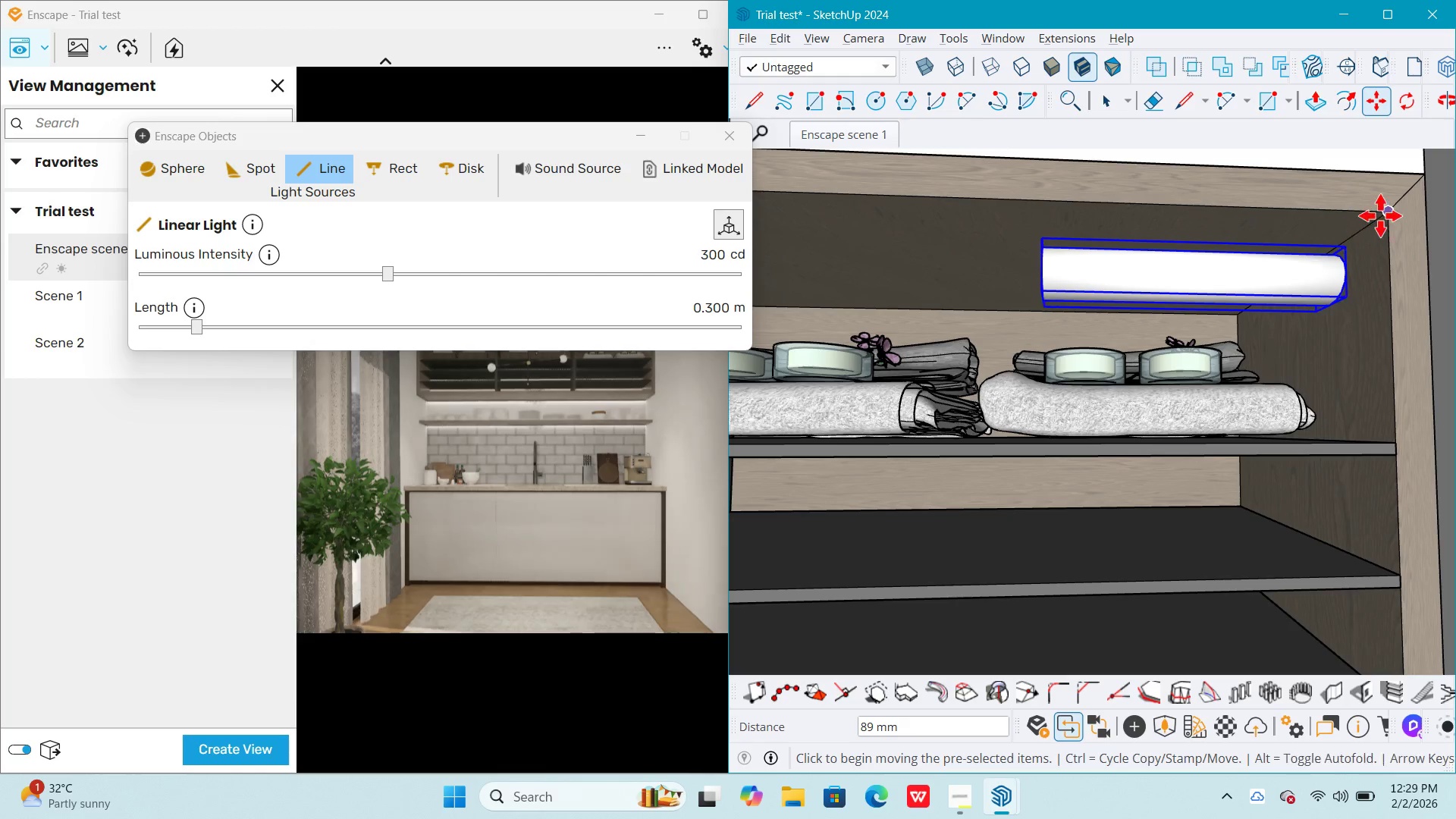 
left_click([1387, 213])
 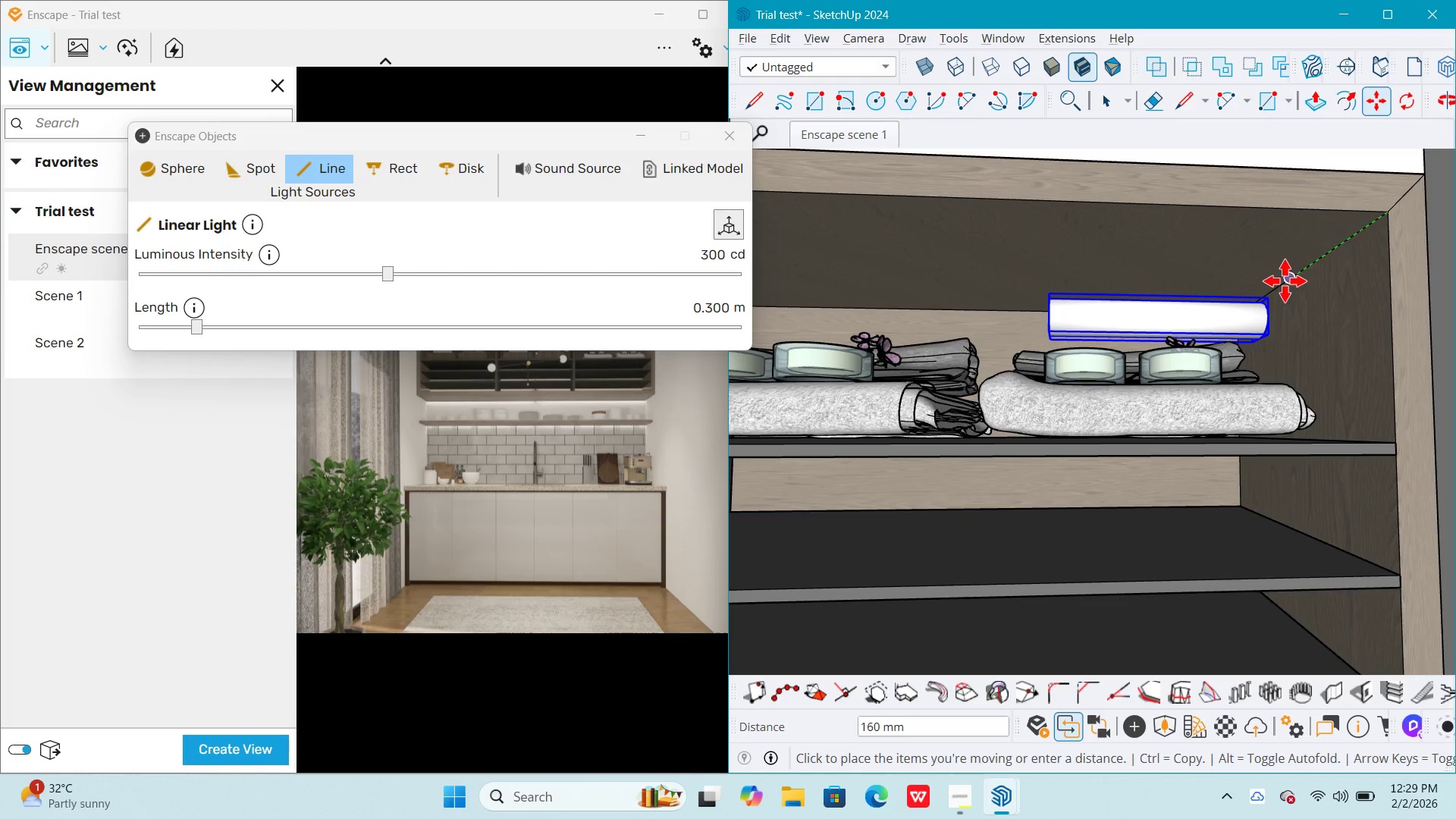 
left_click([1284, 281])
 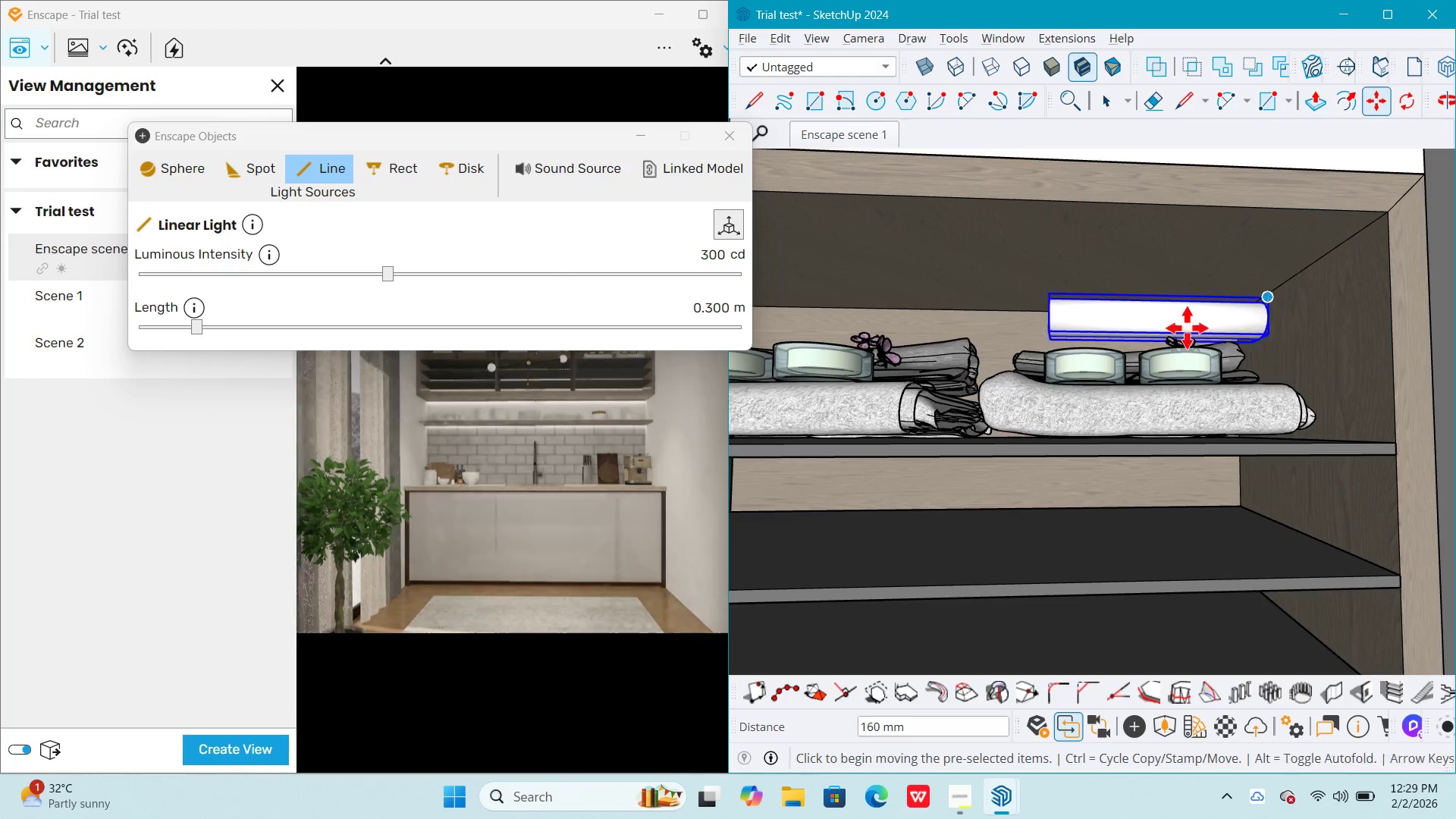 
scroll: coordinate [1138, 333], scroll_direction: up, amount: 6.0
 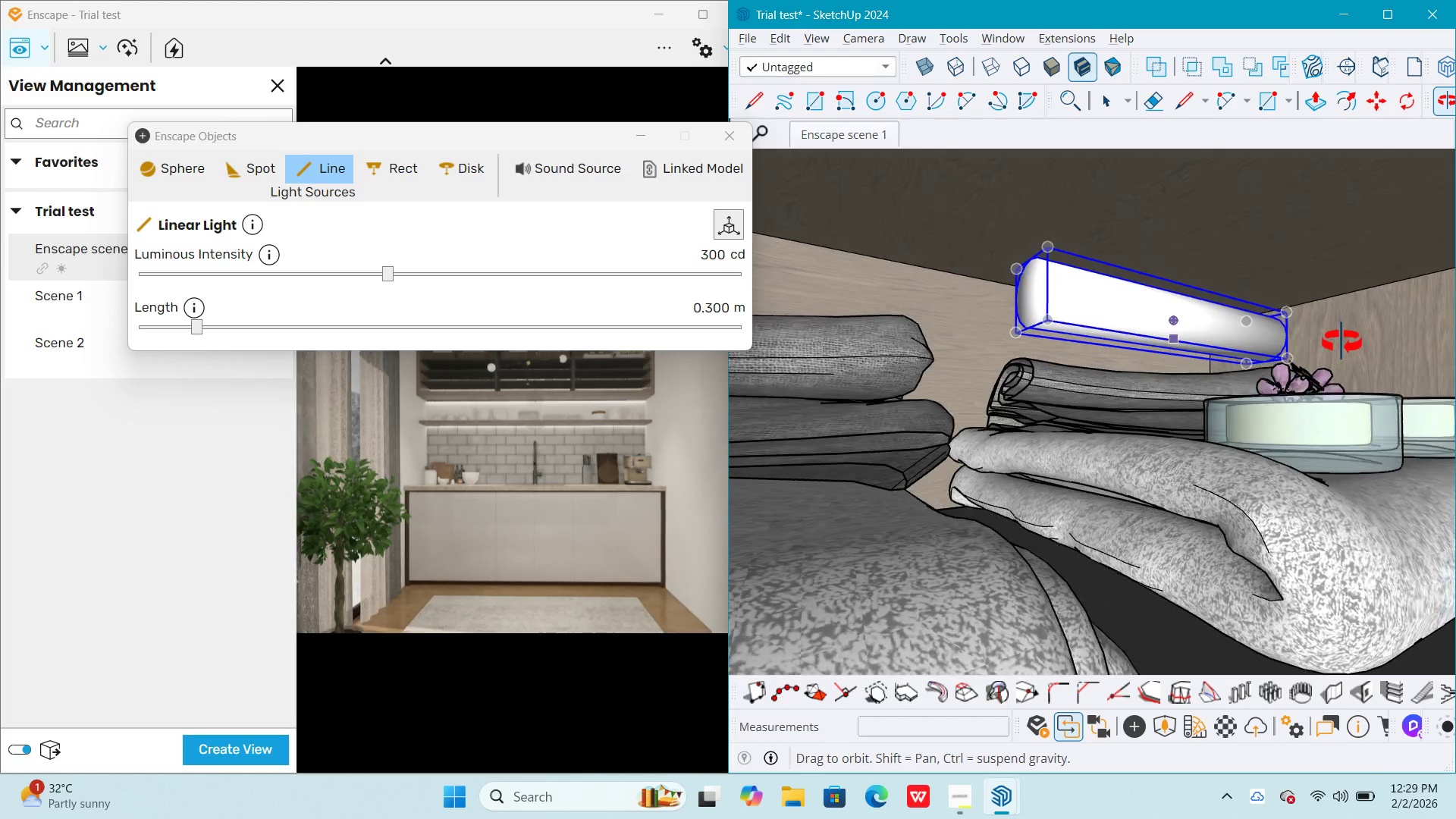 
left_click([1347, 292])
 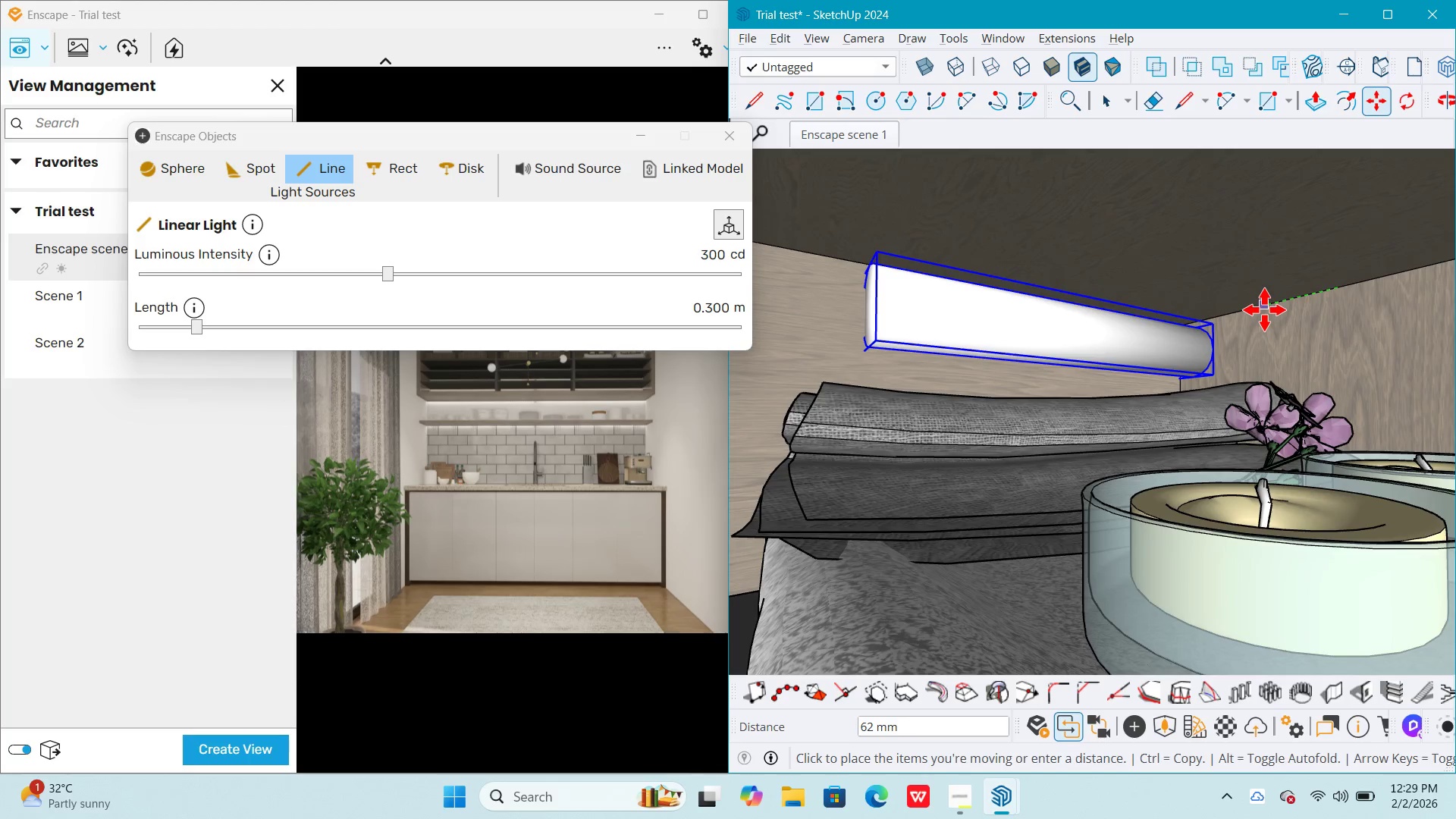 
scroll: coordinate [1329, 324], scroll_direction: up, amount: 3.0
 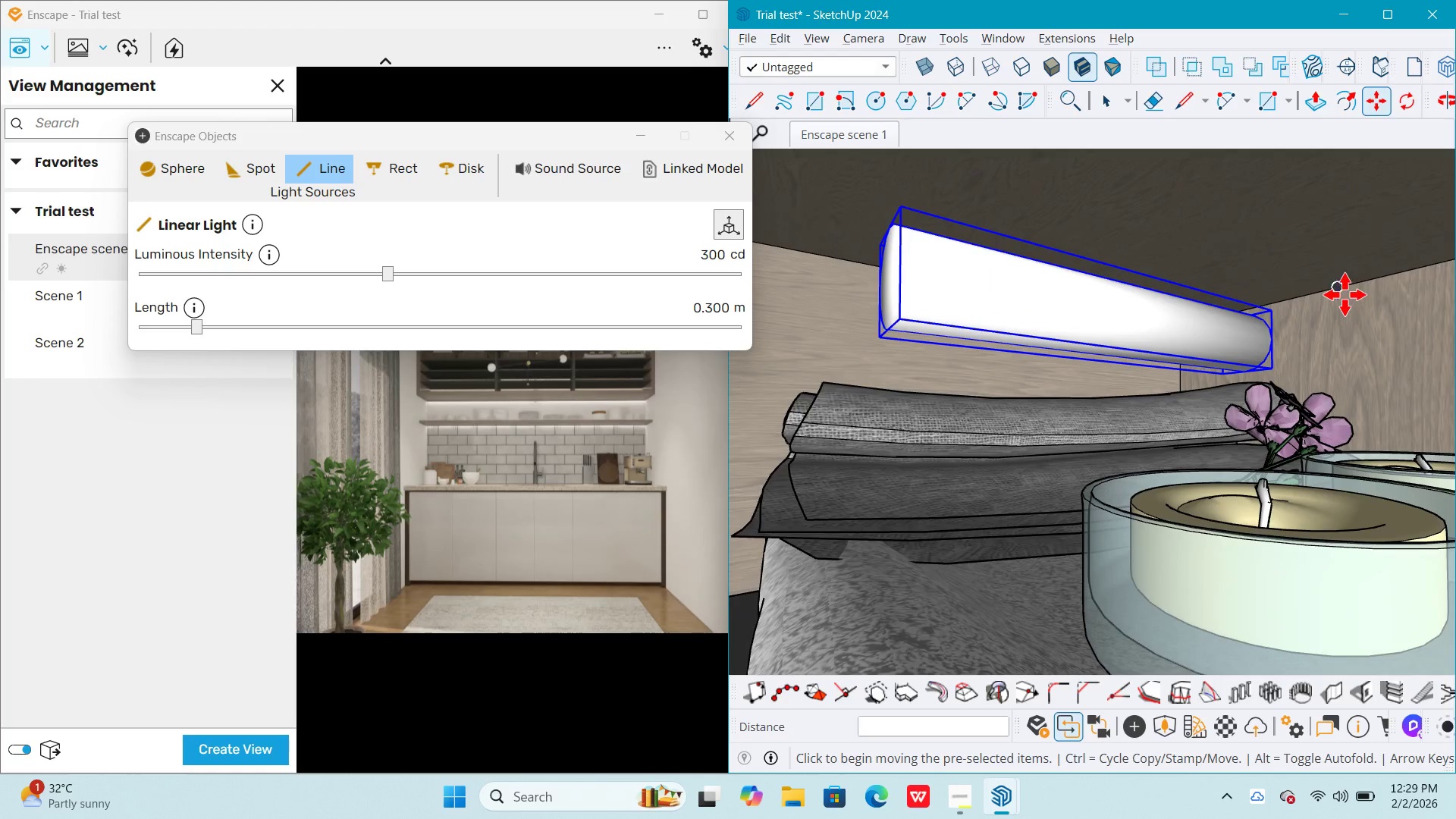 
left_click([1274, 310])
 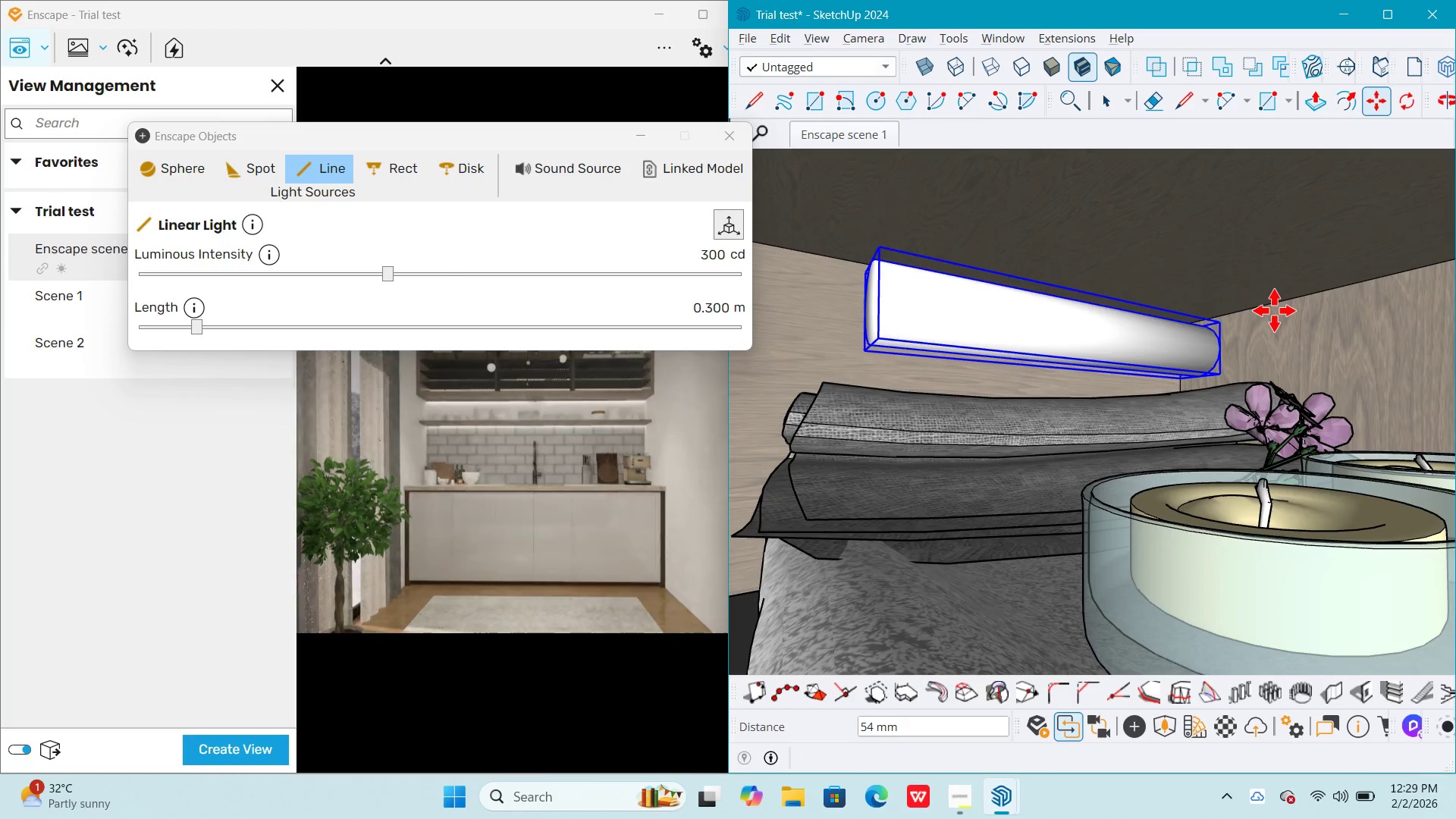 
key(Alt+Tab)
 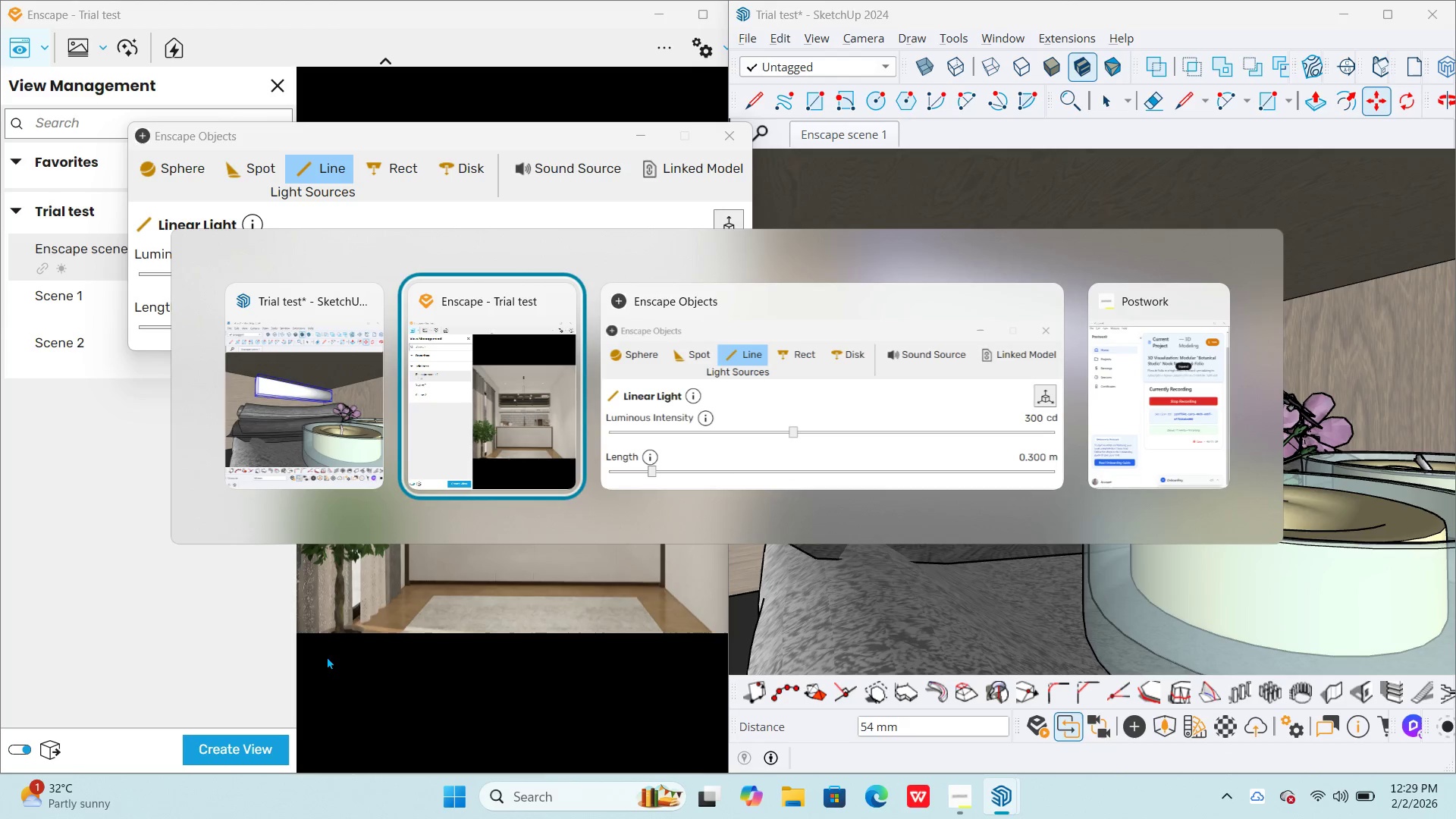 
left_click([313, 672])
 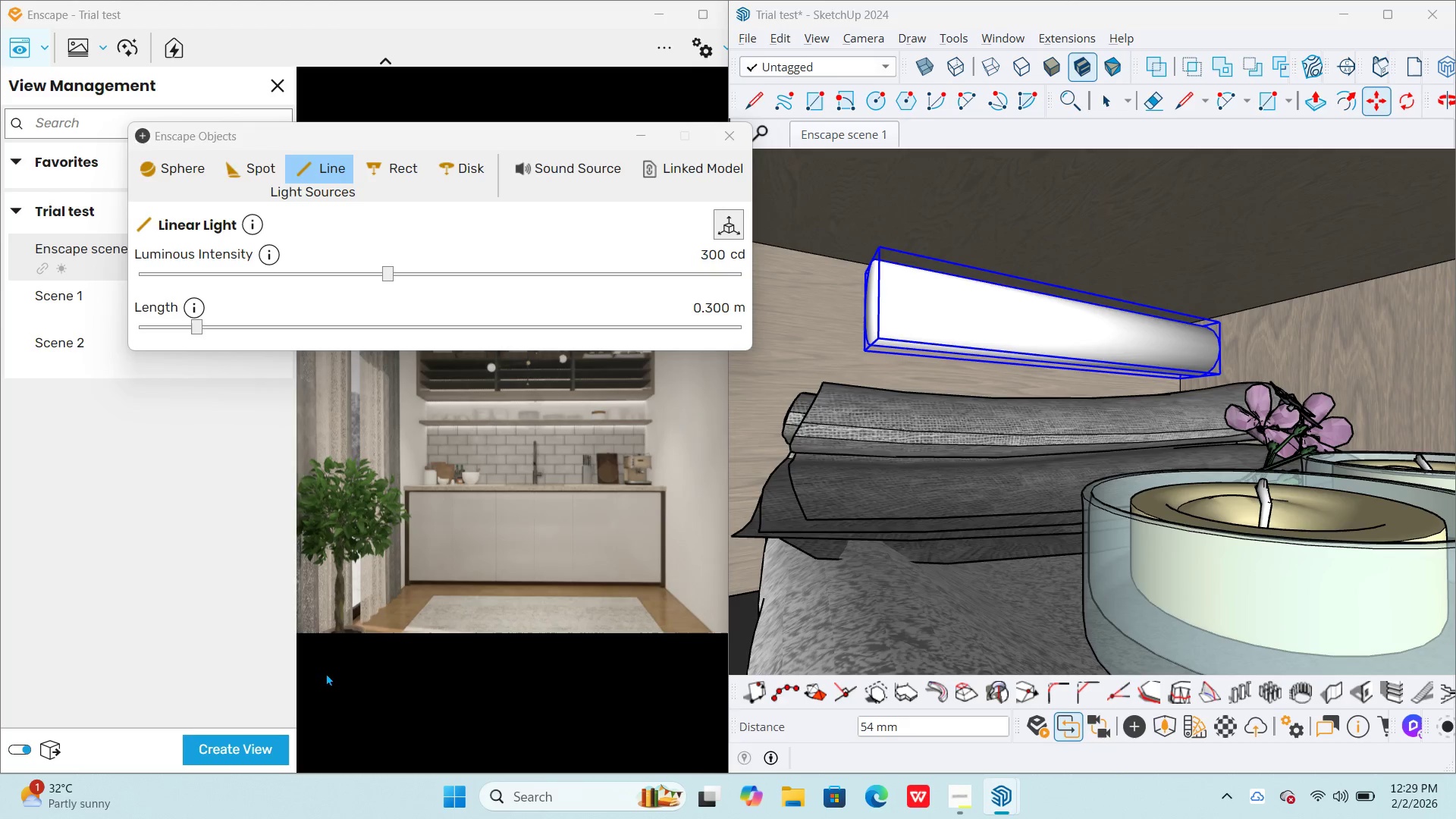 
left_click([469, 566])
 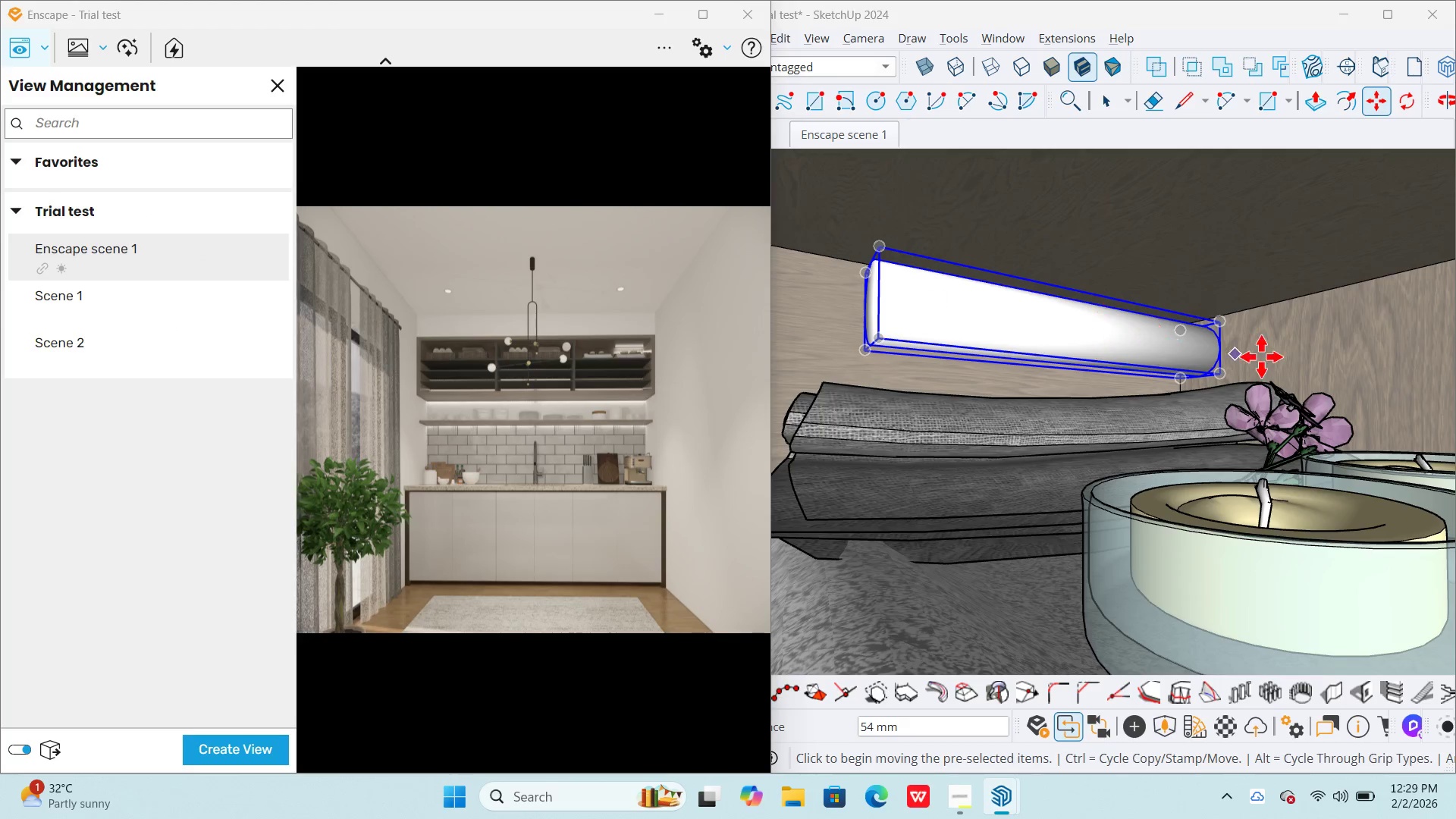 
wait(5.34)
 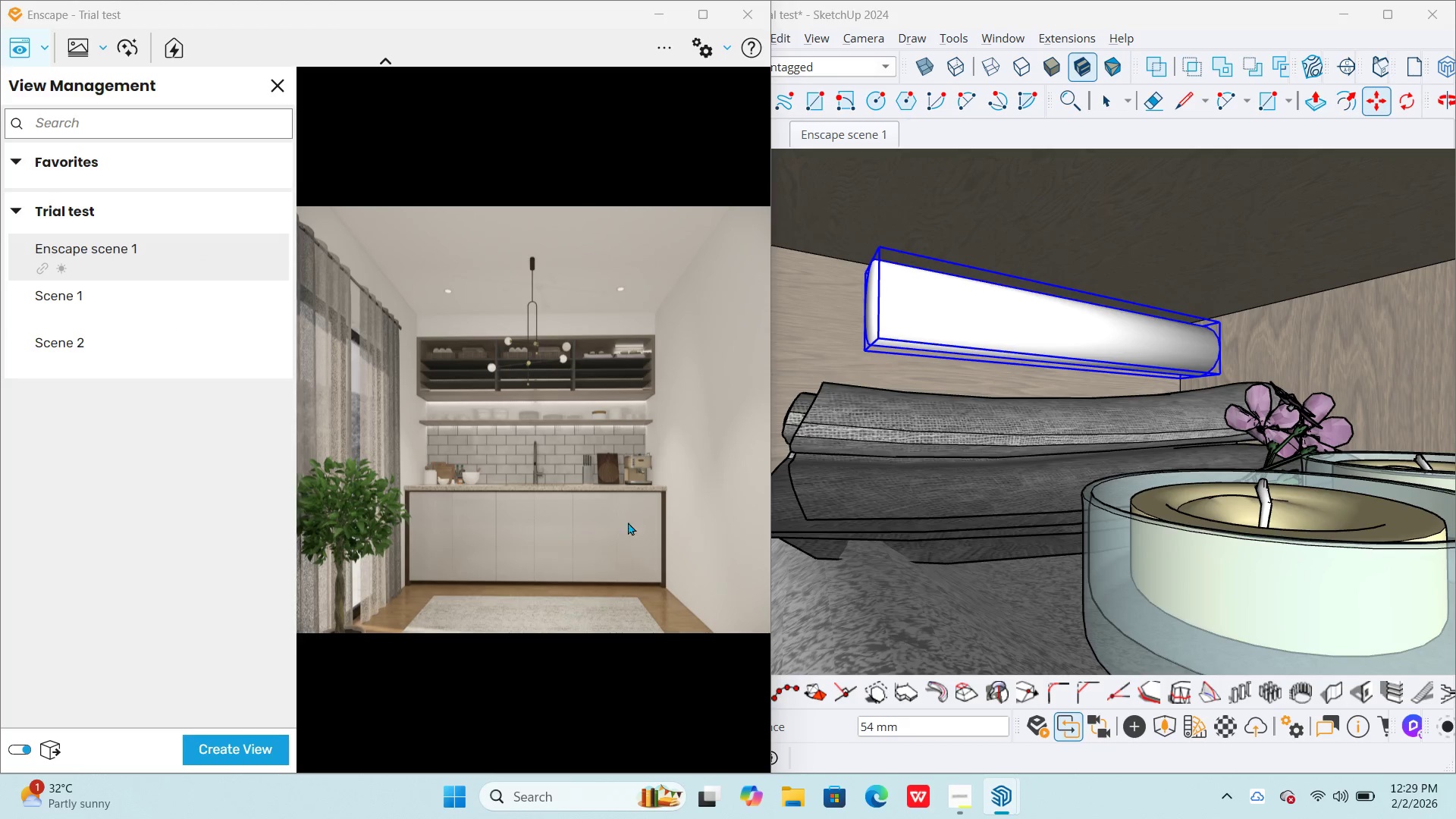 
left_click([1285, 330])
 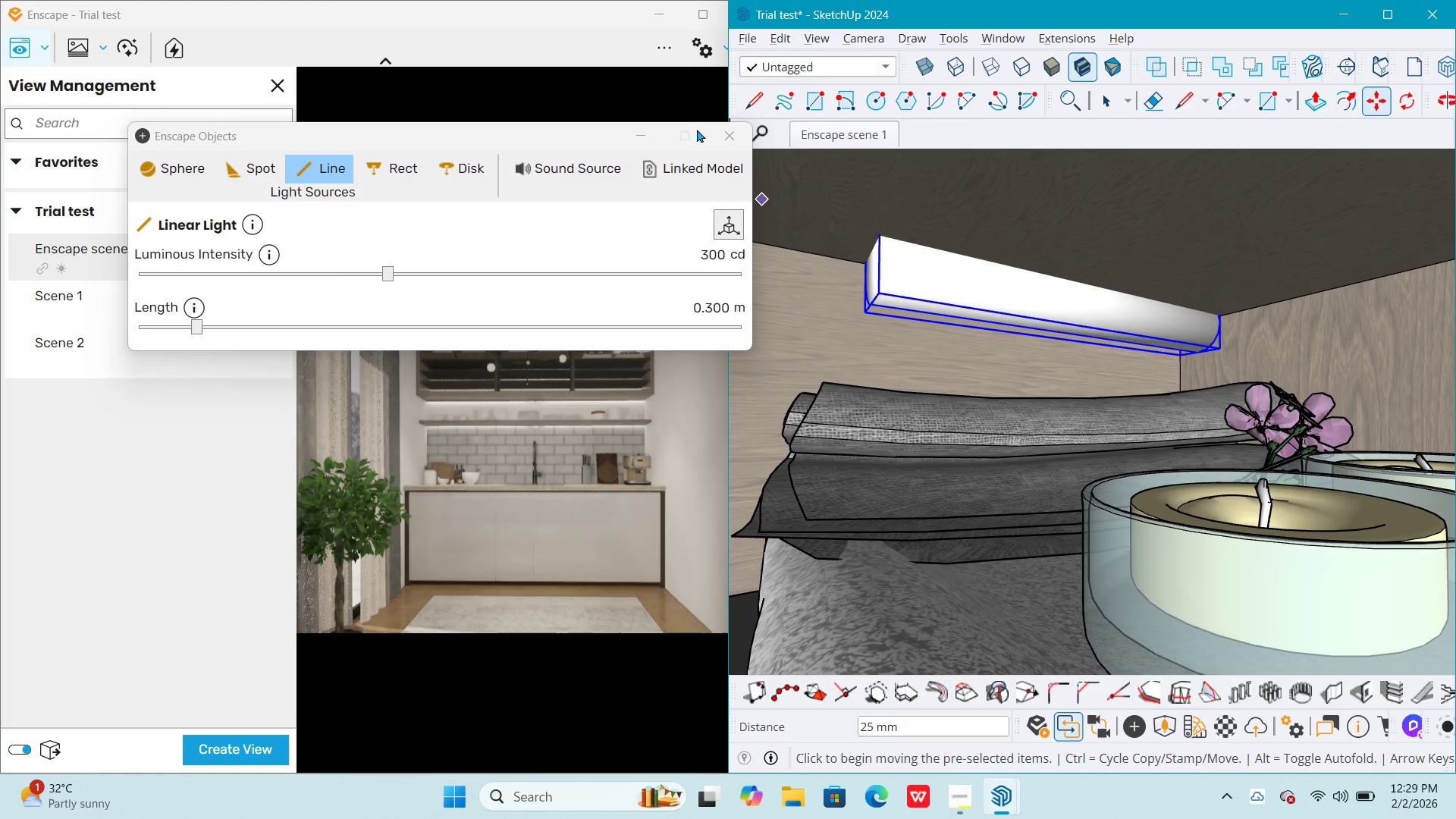 
left_click([722, 136])
 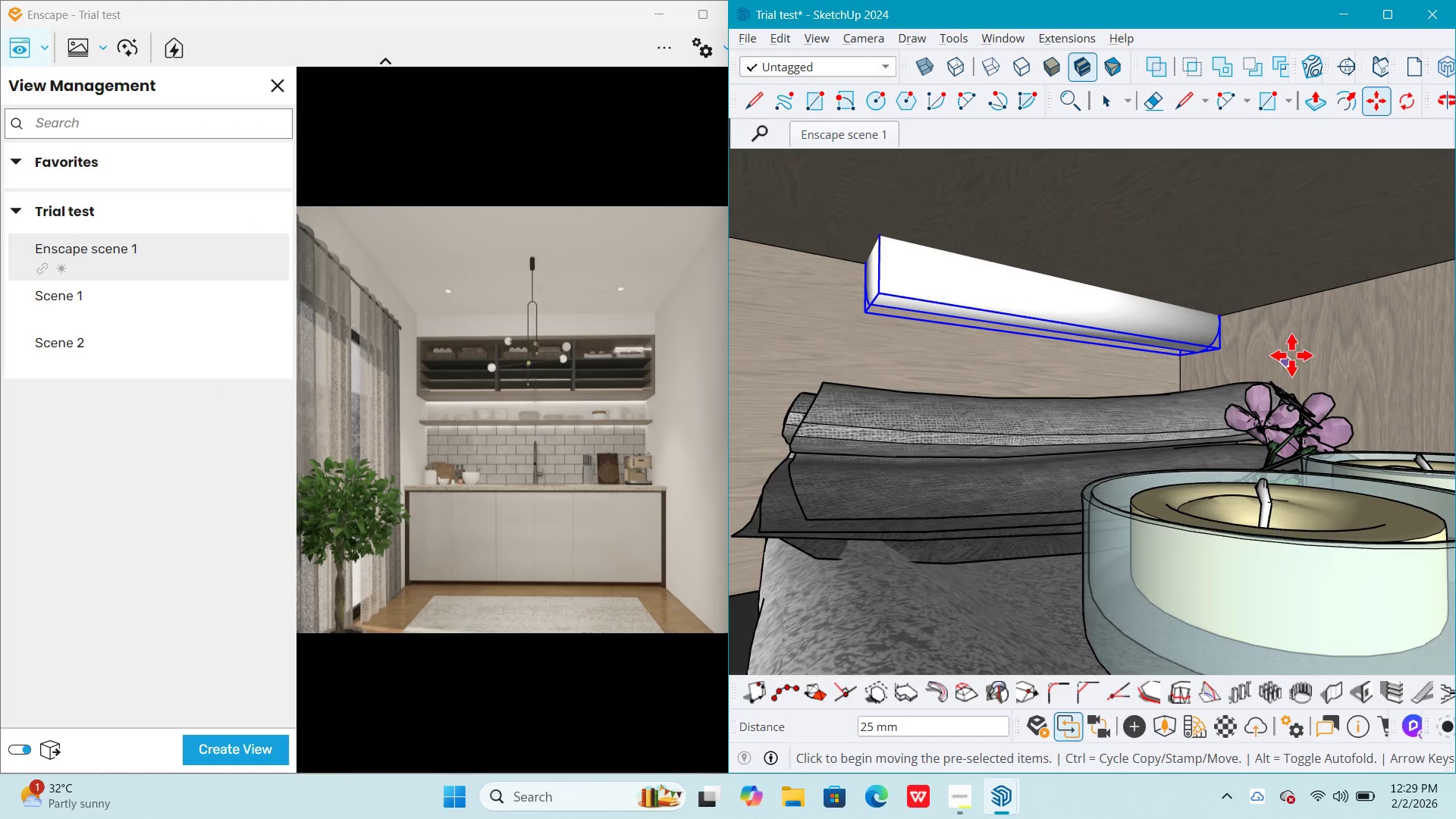 
left_click([1292, 334])
 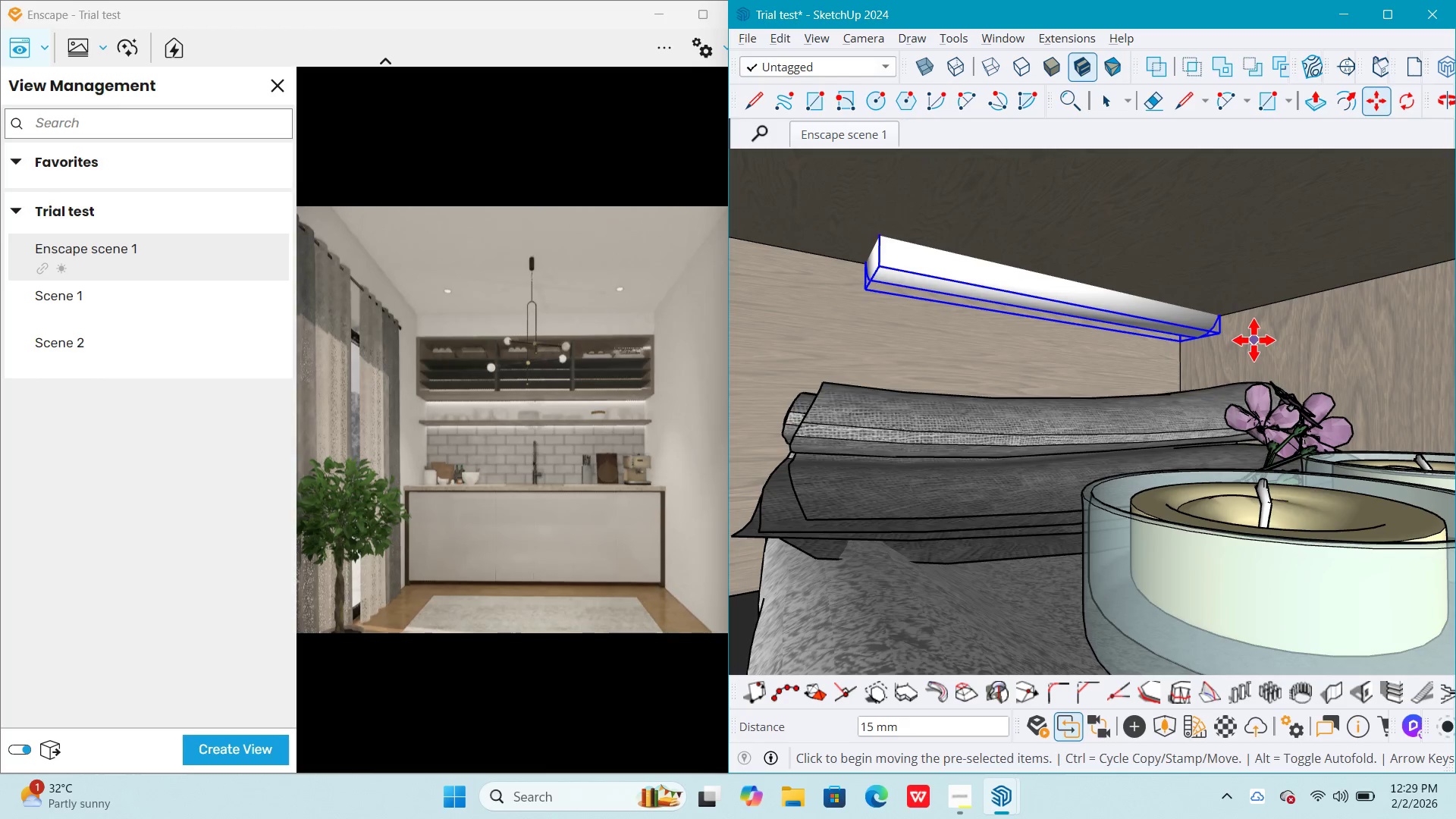 
left_click([1276, 328])
 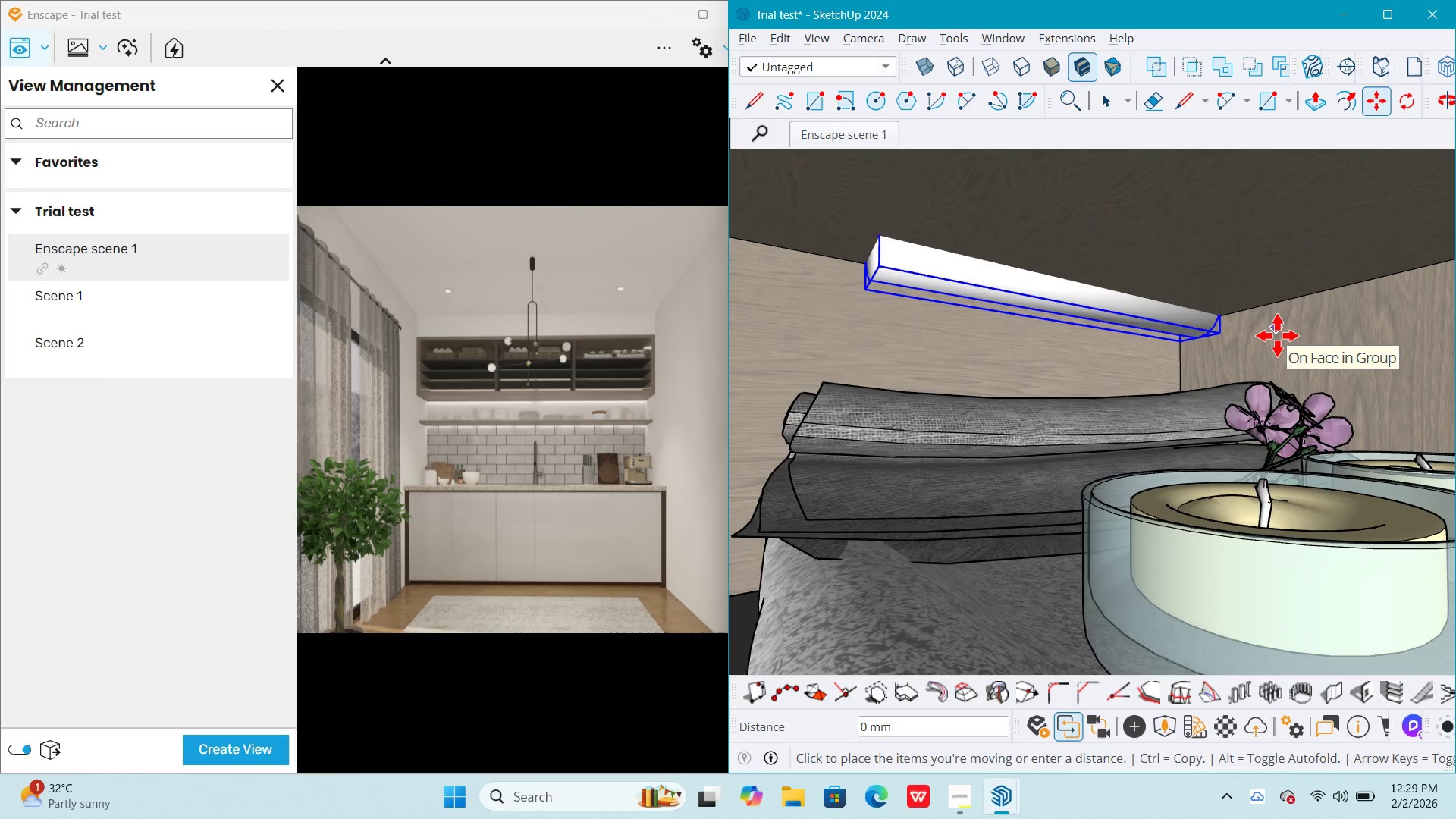 
left_click([1277, 335])
 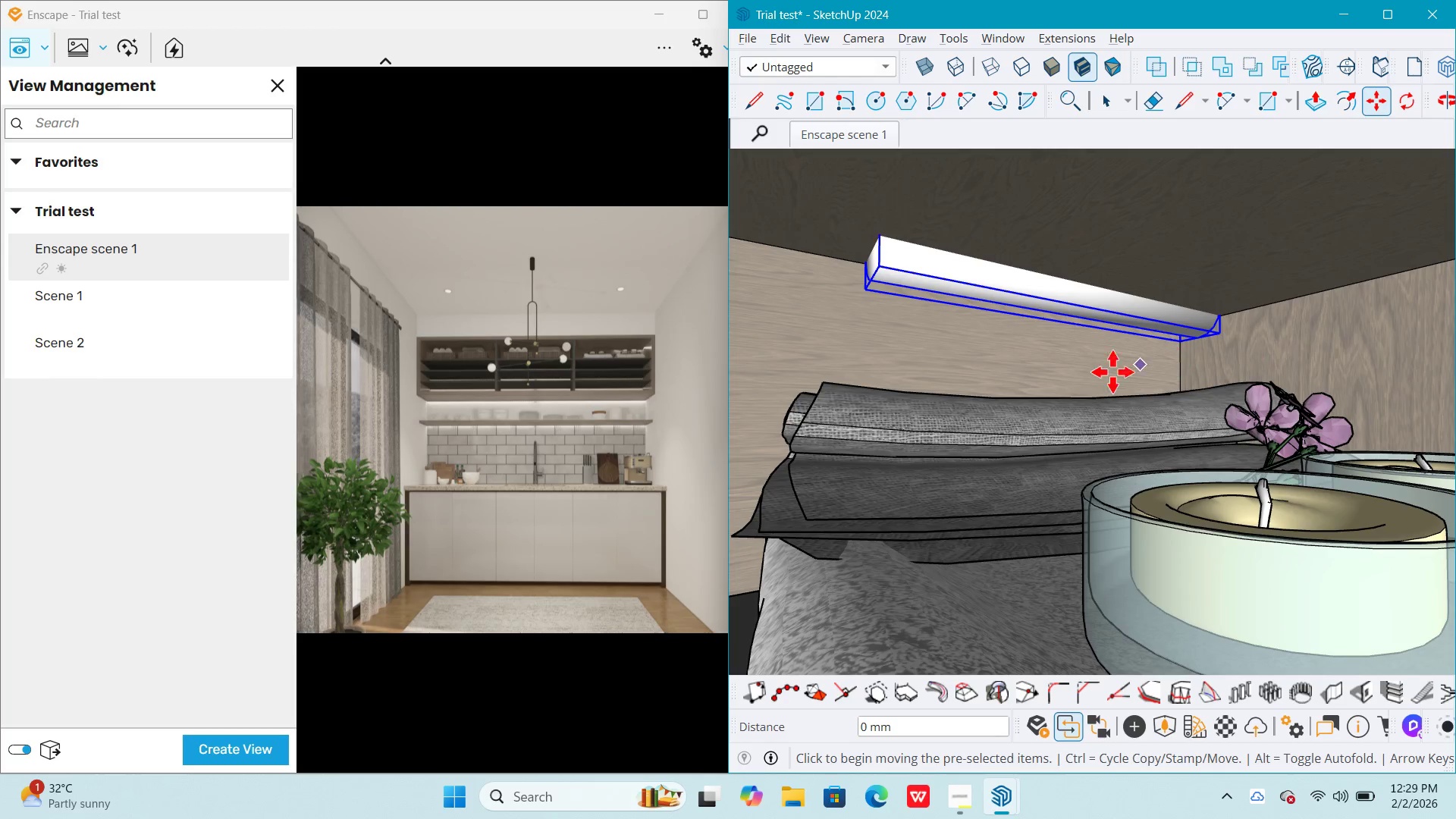 
scroll: coordinate [1089, 380], scroll_direction: up, amount: 1.0
 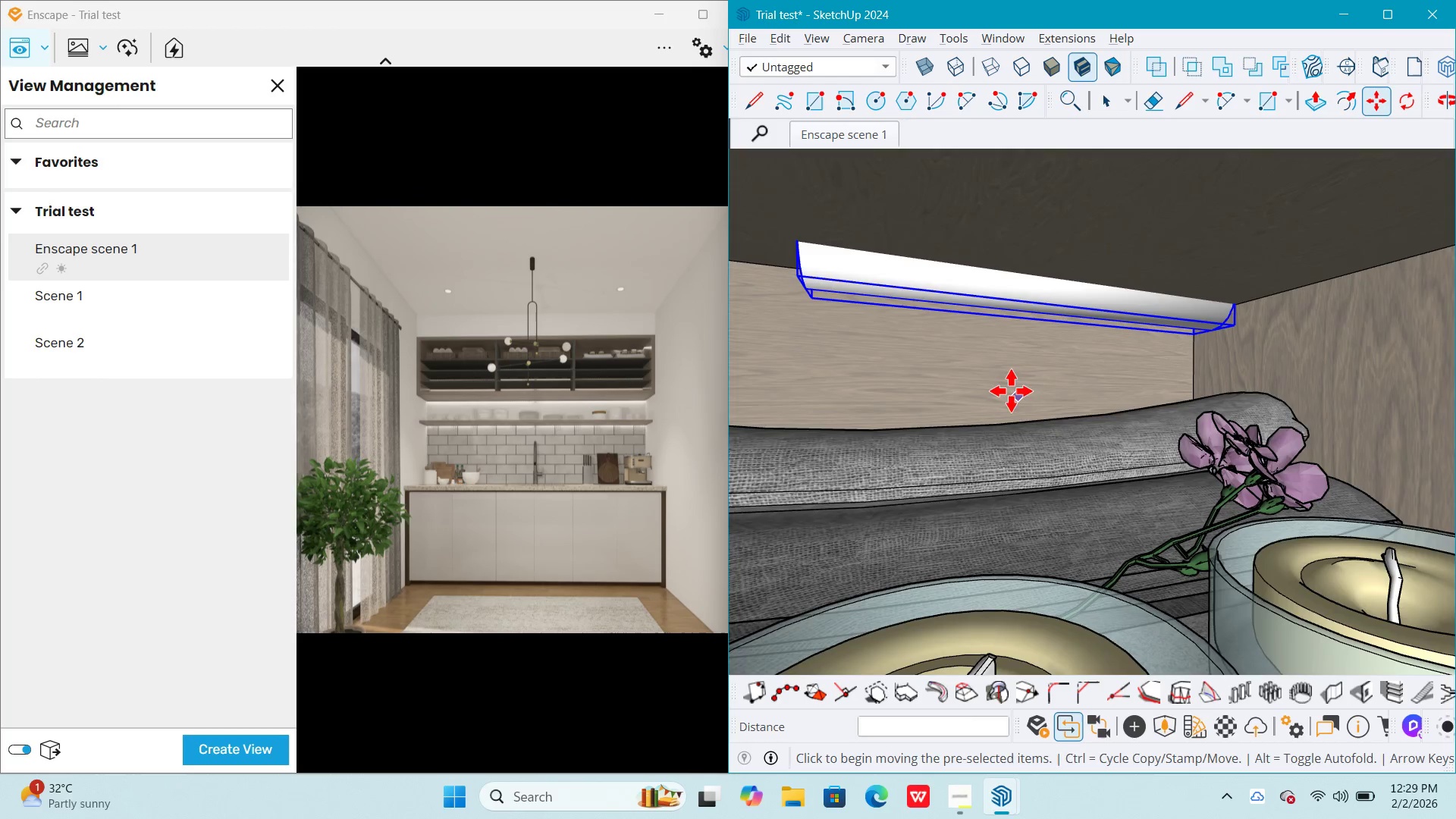 
left_click([990, 347])
 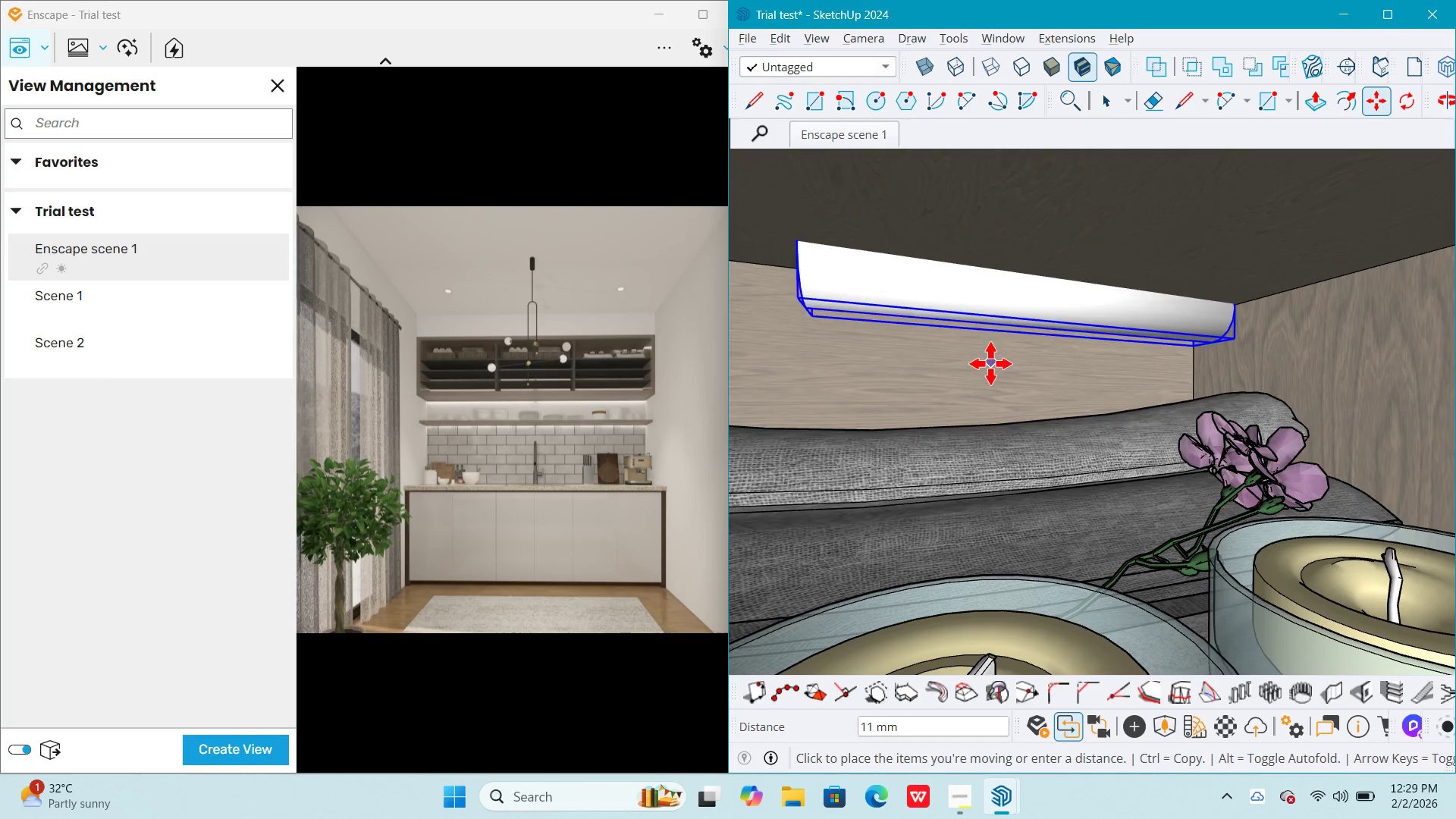 
left_click([990, 363])
 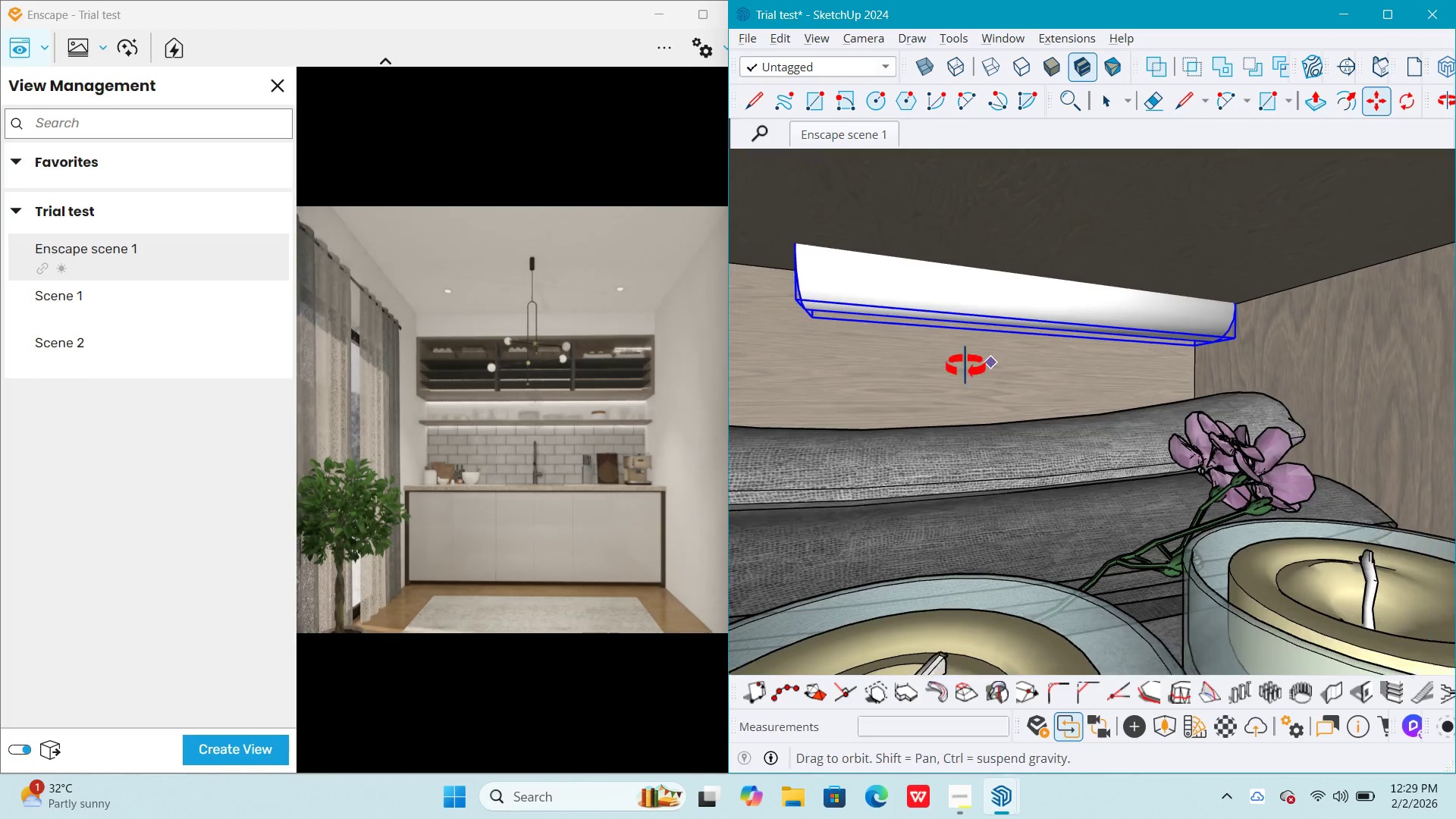 
scroll: coordinate [939, 362], scroll_direction: down, amount: 4.0
 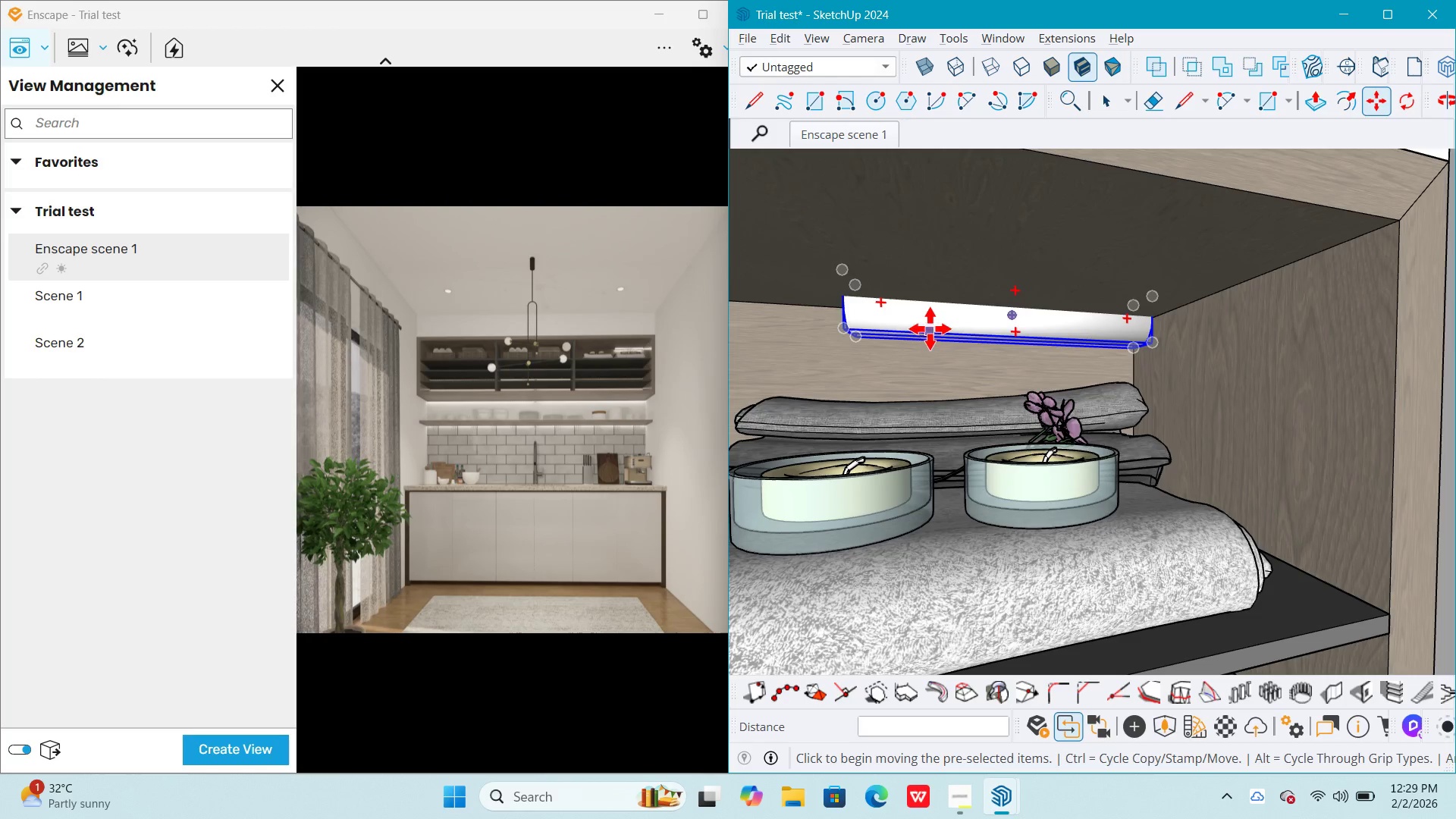 
hold_key(key=ShiftLeft, duration=0.58)
 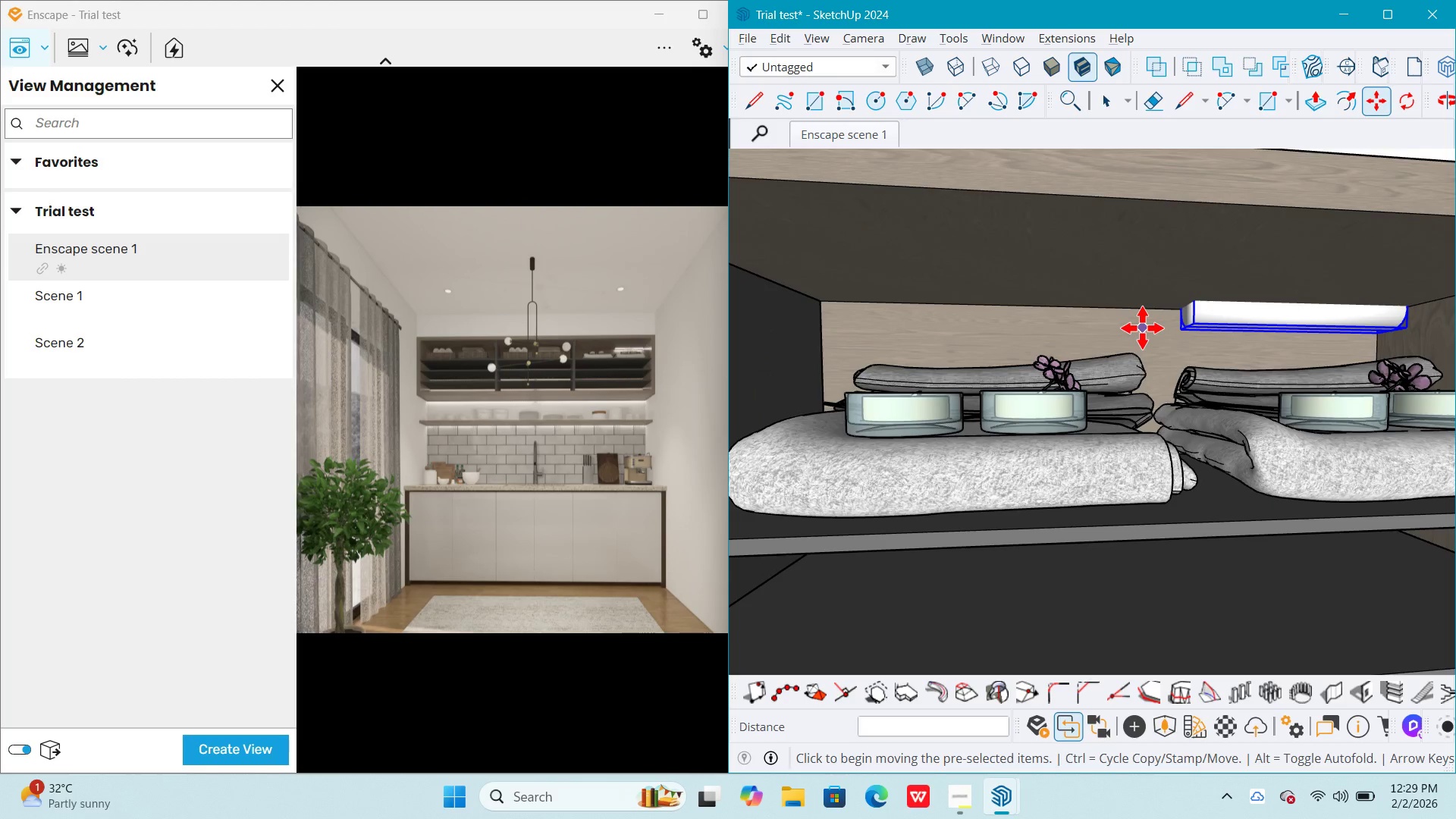 
scroll: coordinate [948, 337], scroll_direction: down, amount: 4.0
 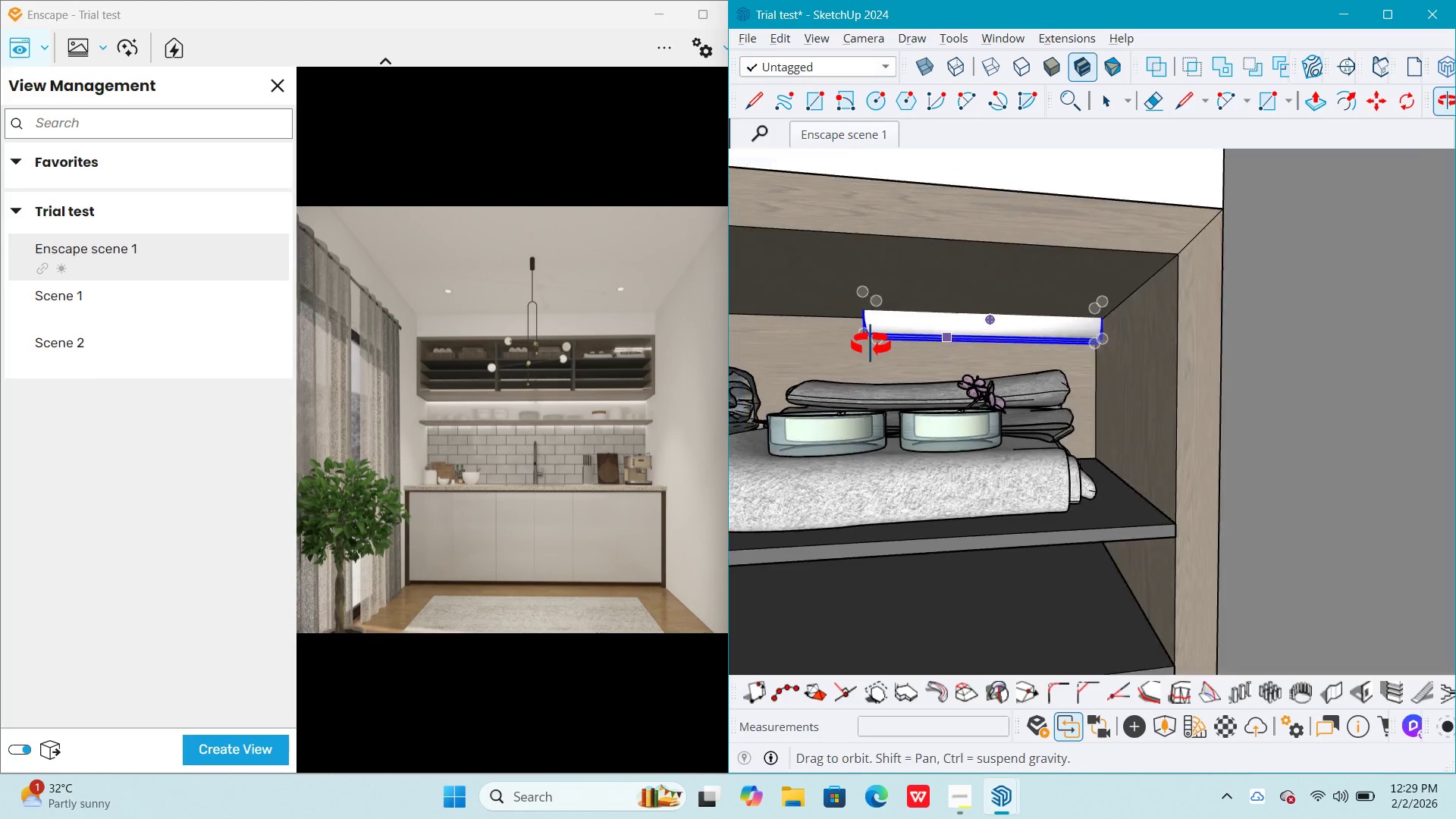 
key(Space)
 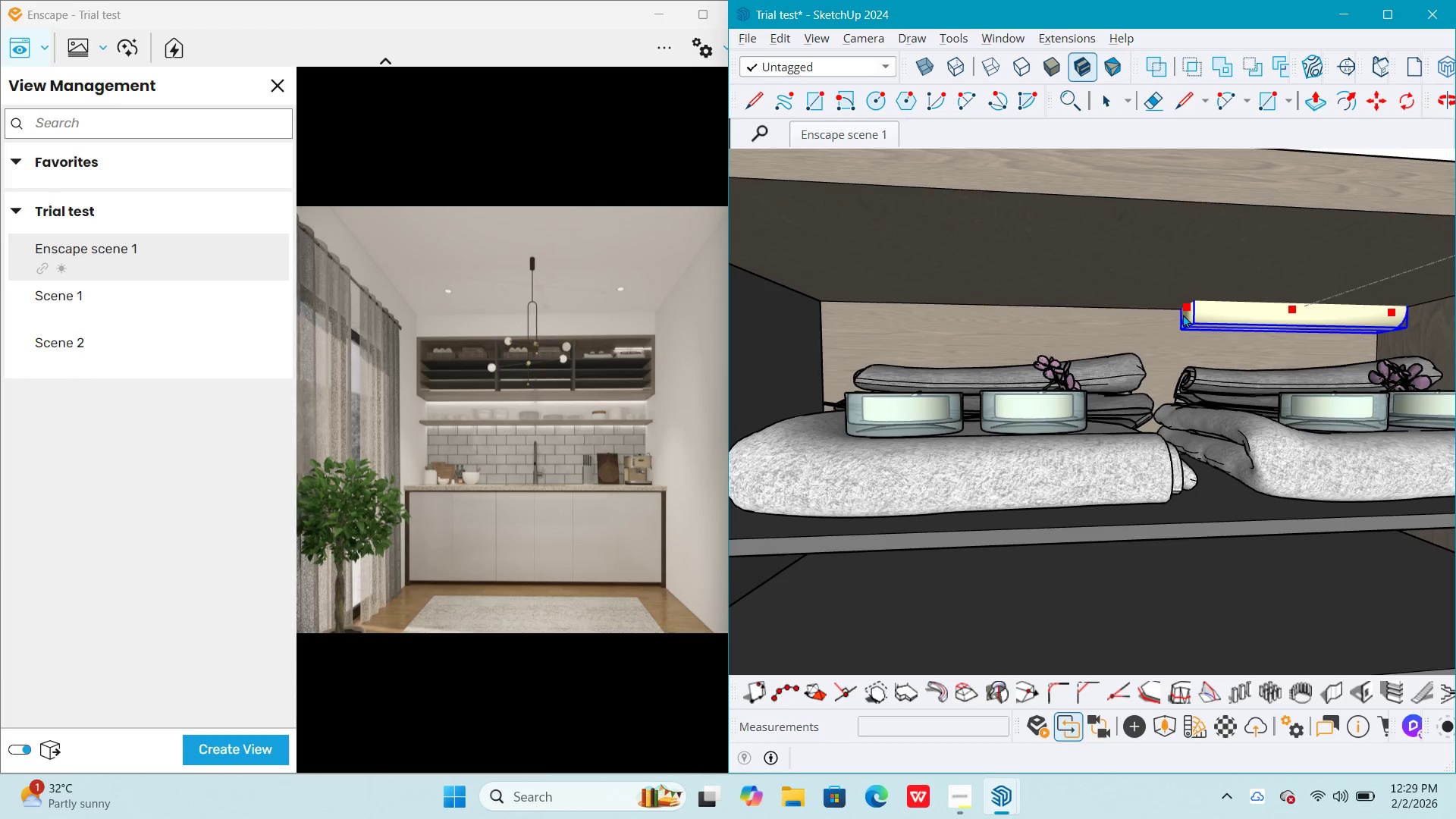 
left_click([1185, 306])
 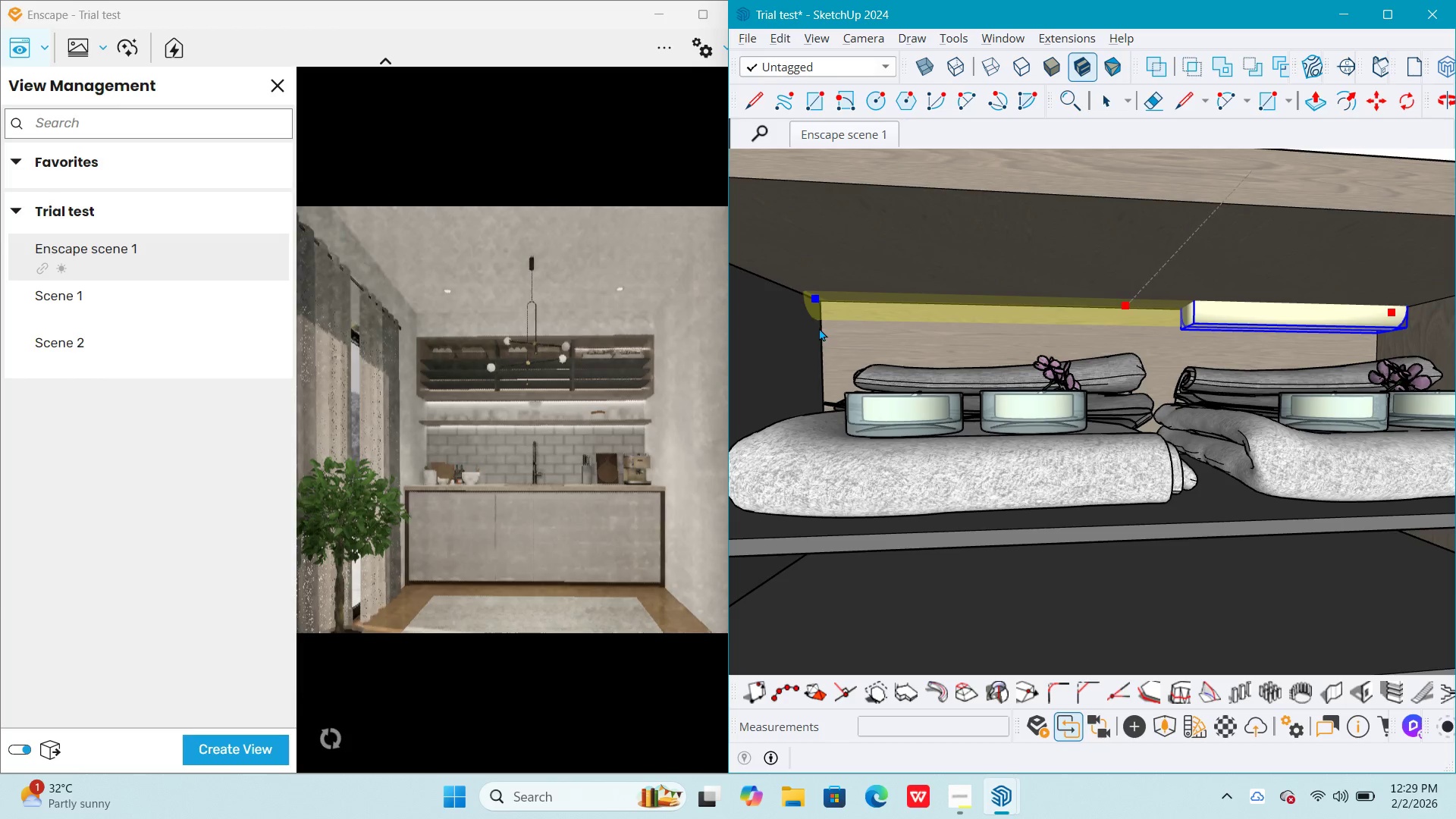 
left_click([817, 328])
 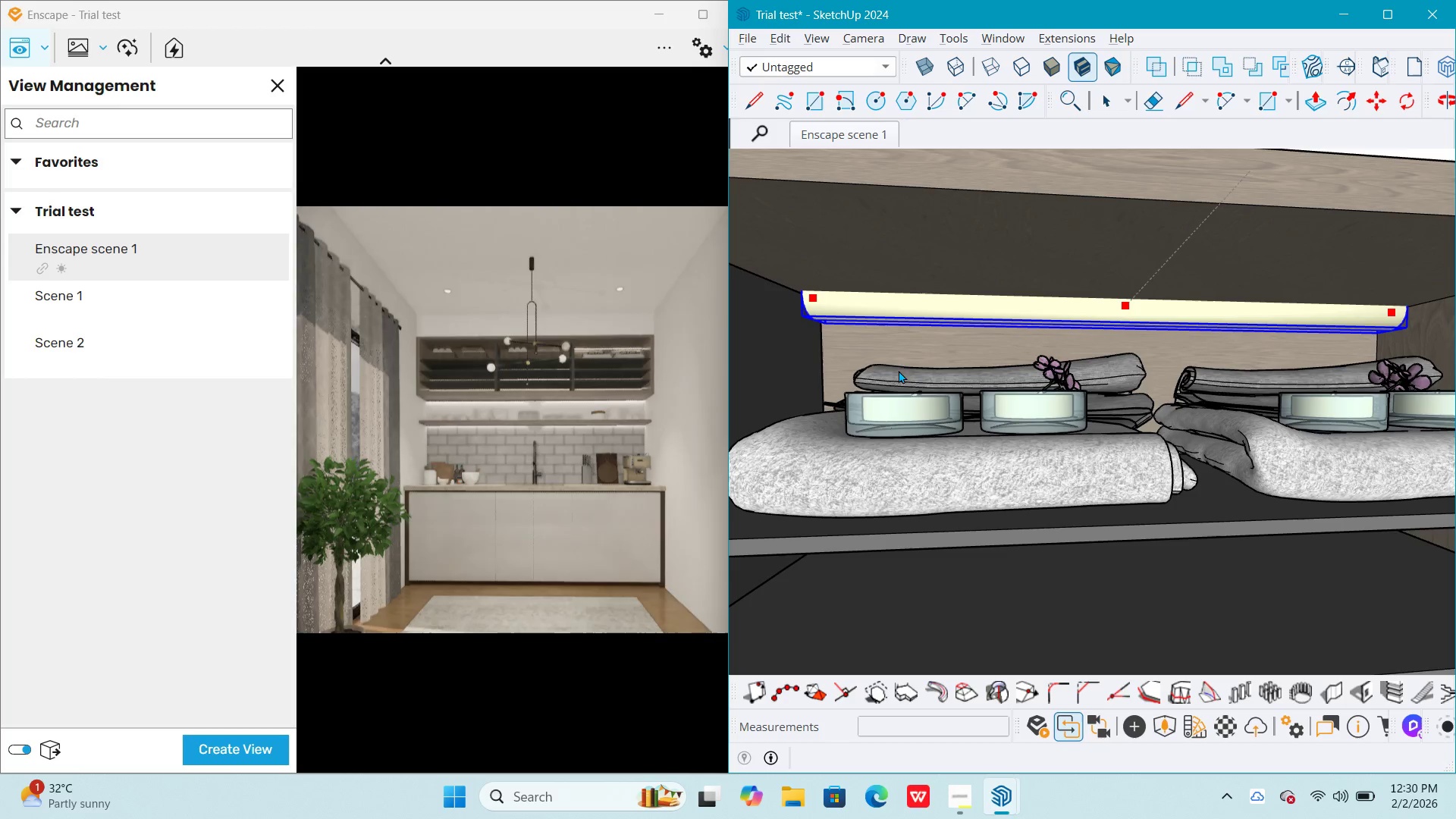 
scroll: coordinate [912, 352], scroll_direction: down, amount: 4.0
 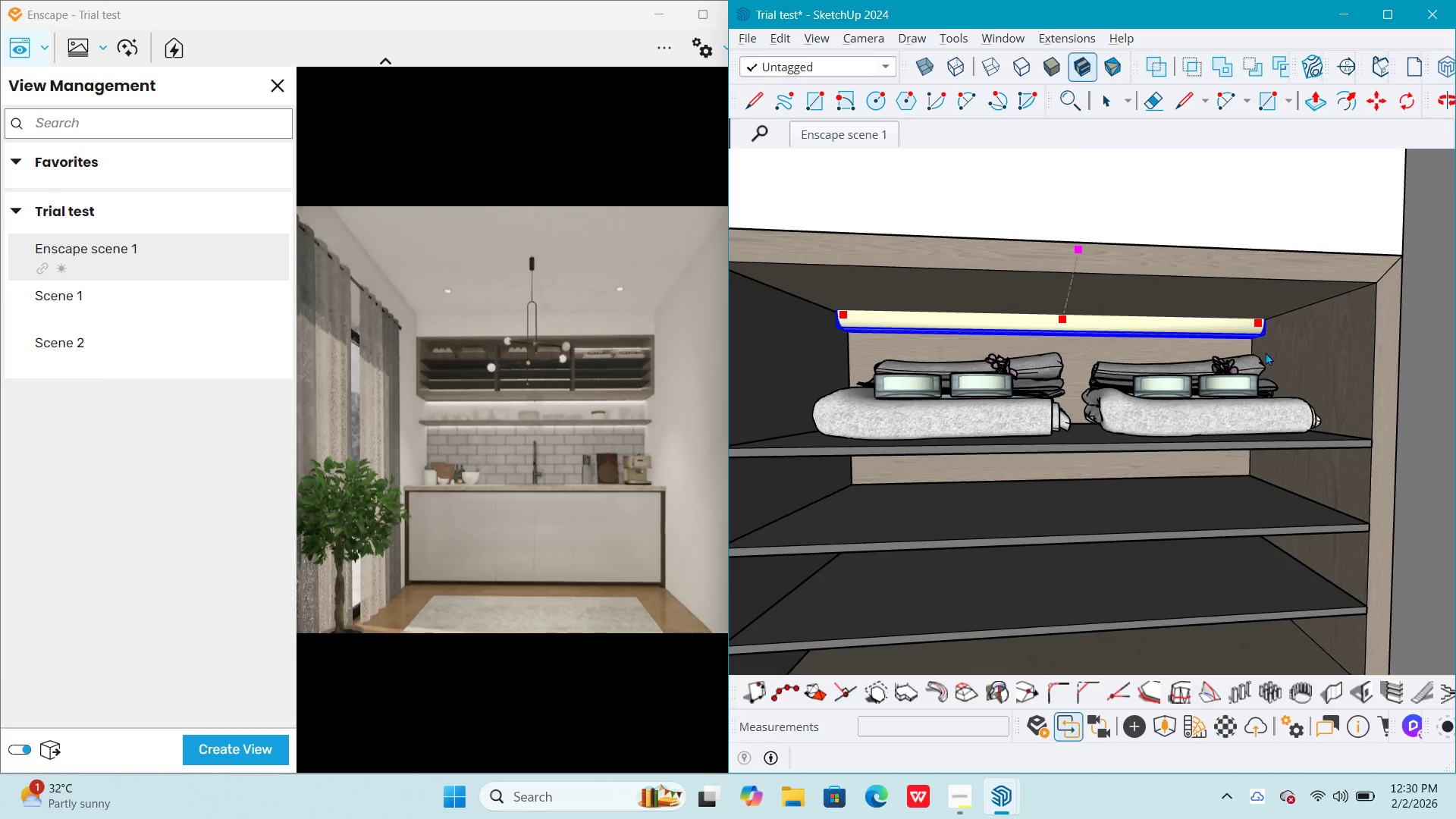 
key(M)
 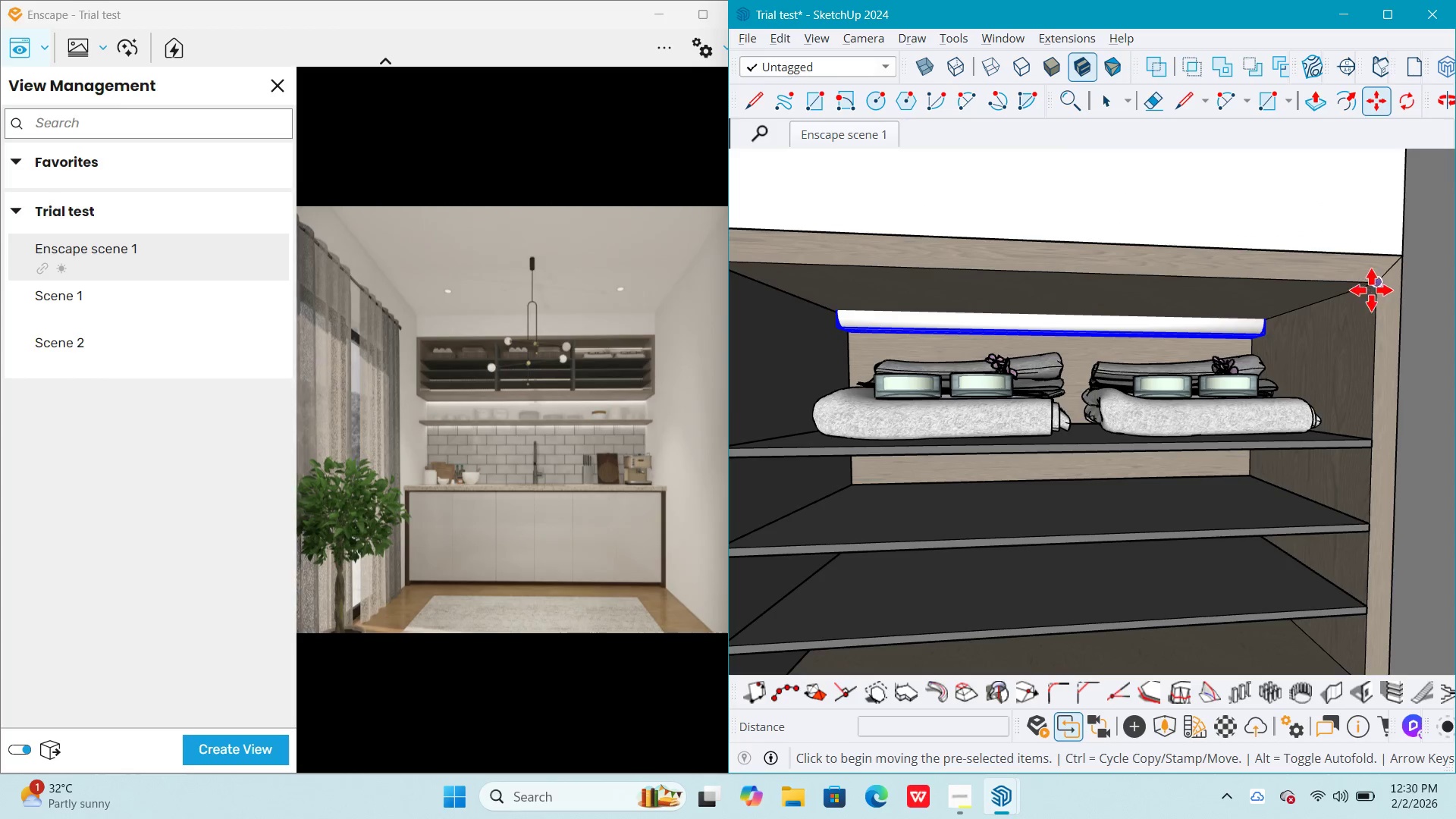 
left_click([1379, 284])
 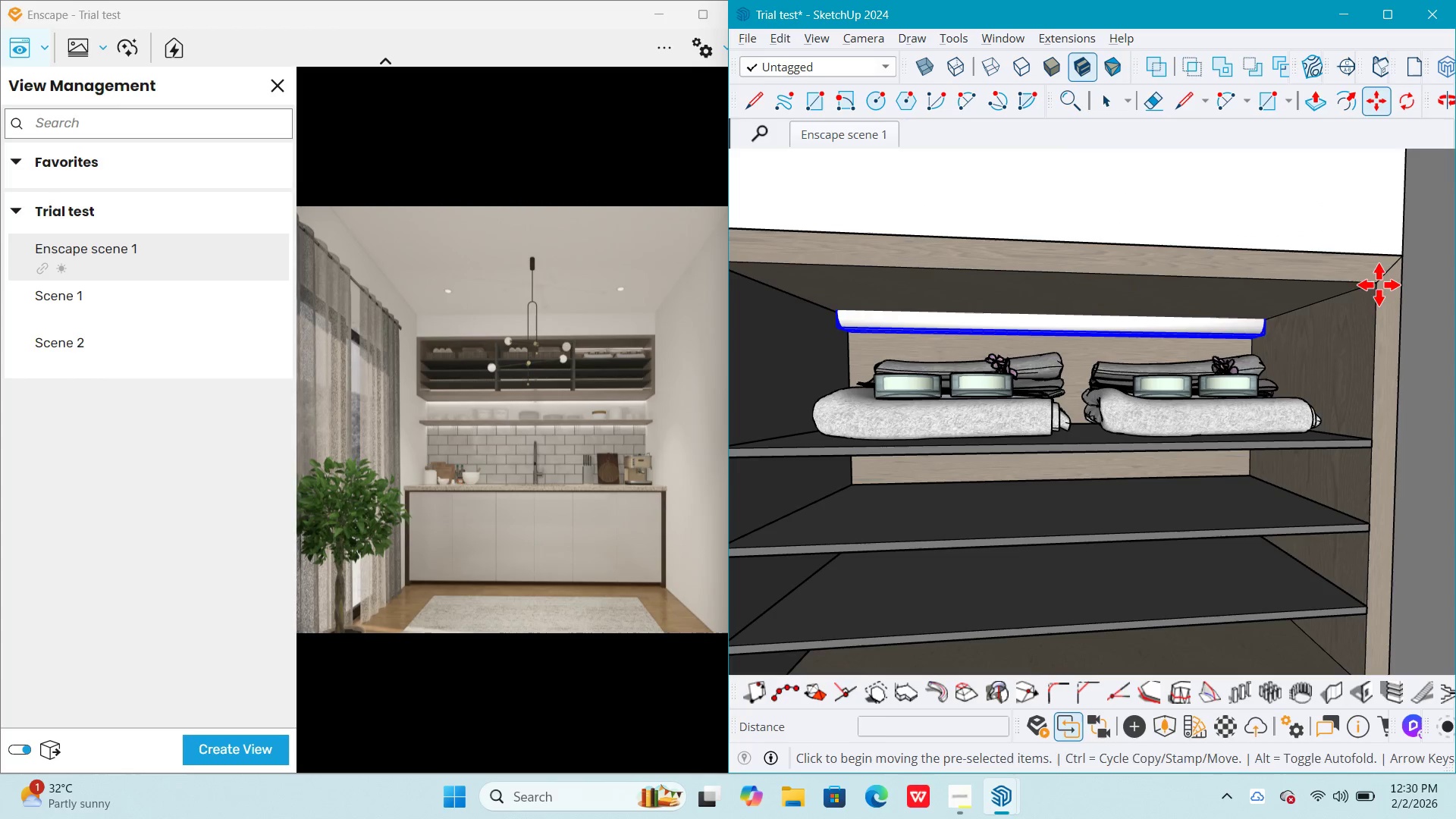 
key(Control+ControlLeft)
 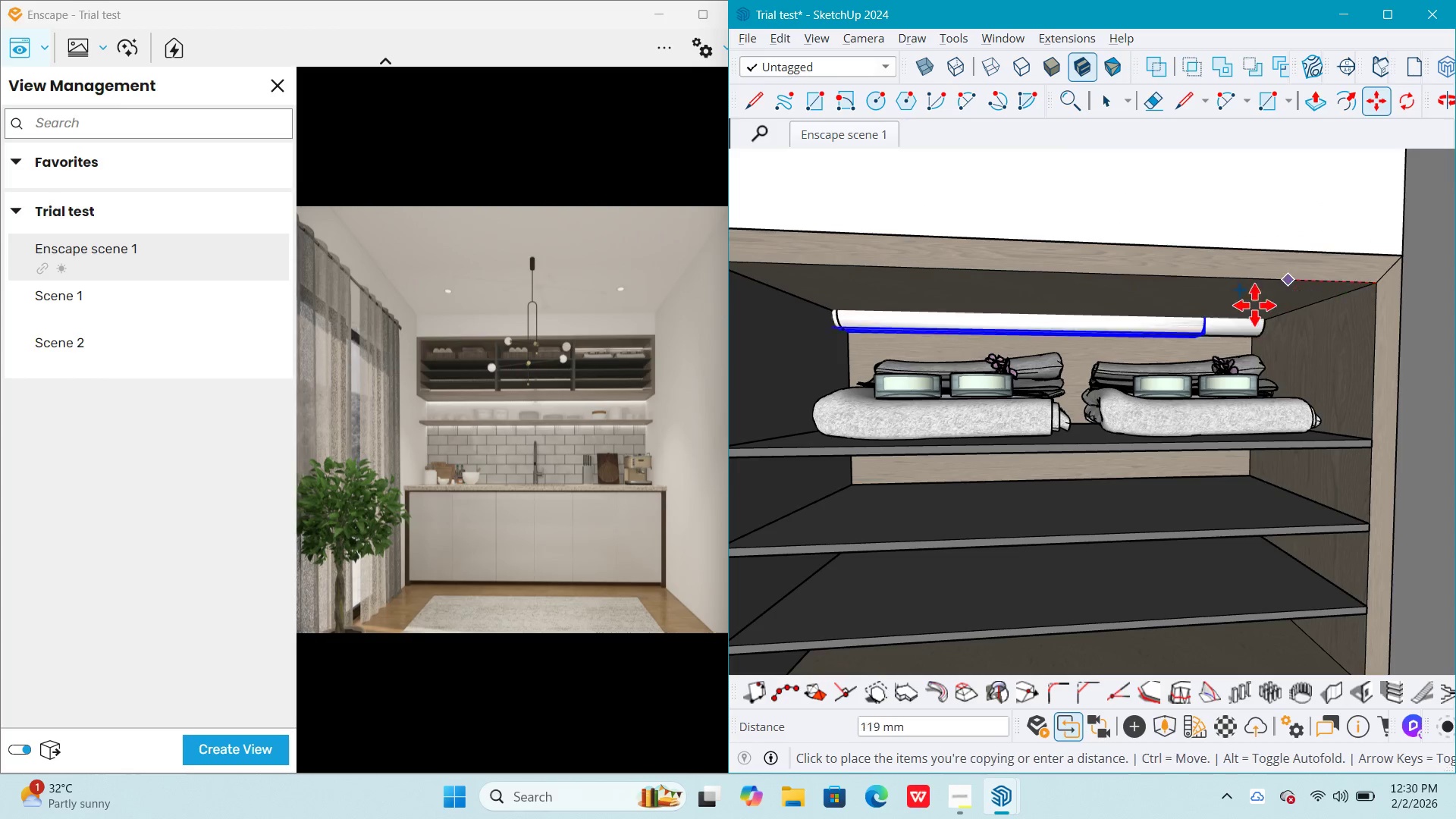 
hold_key(key=ShiftLeft, duration=0.48)
 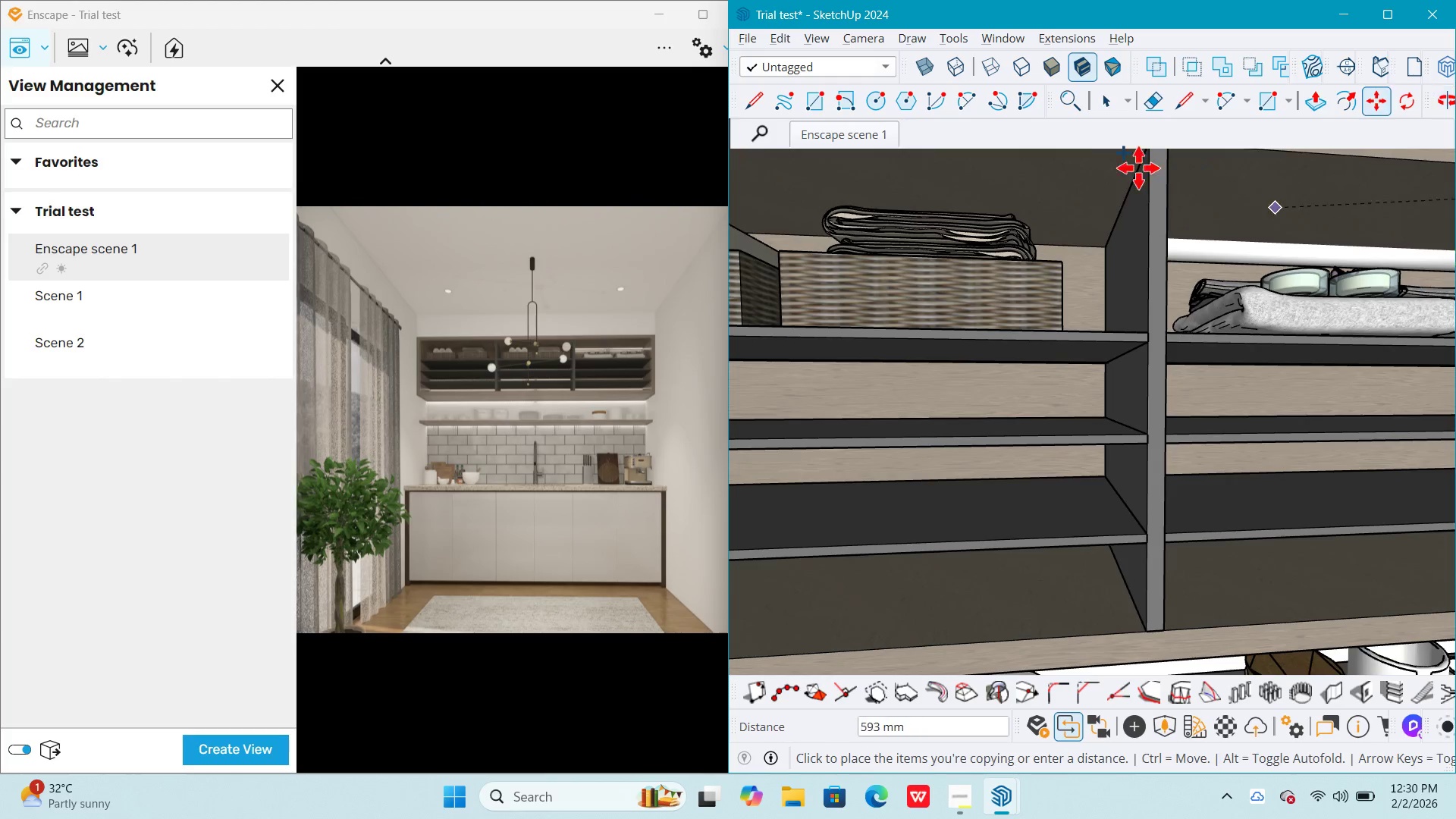 
hold_key(key=ShiftLeft, duration=0.34)
 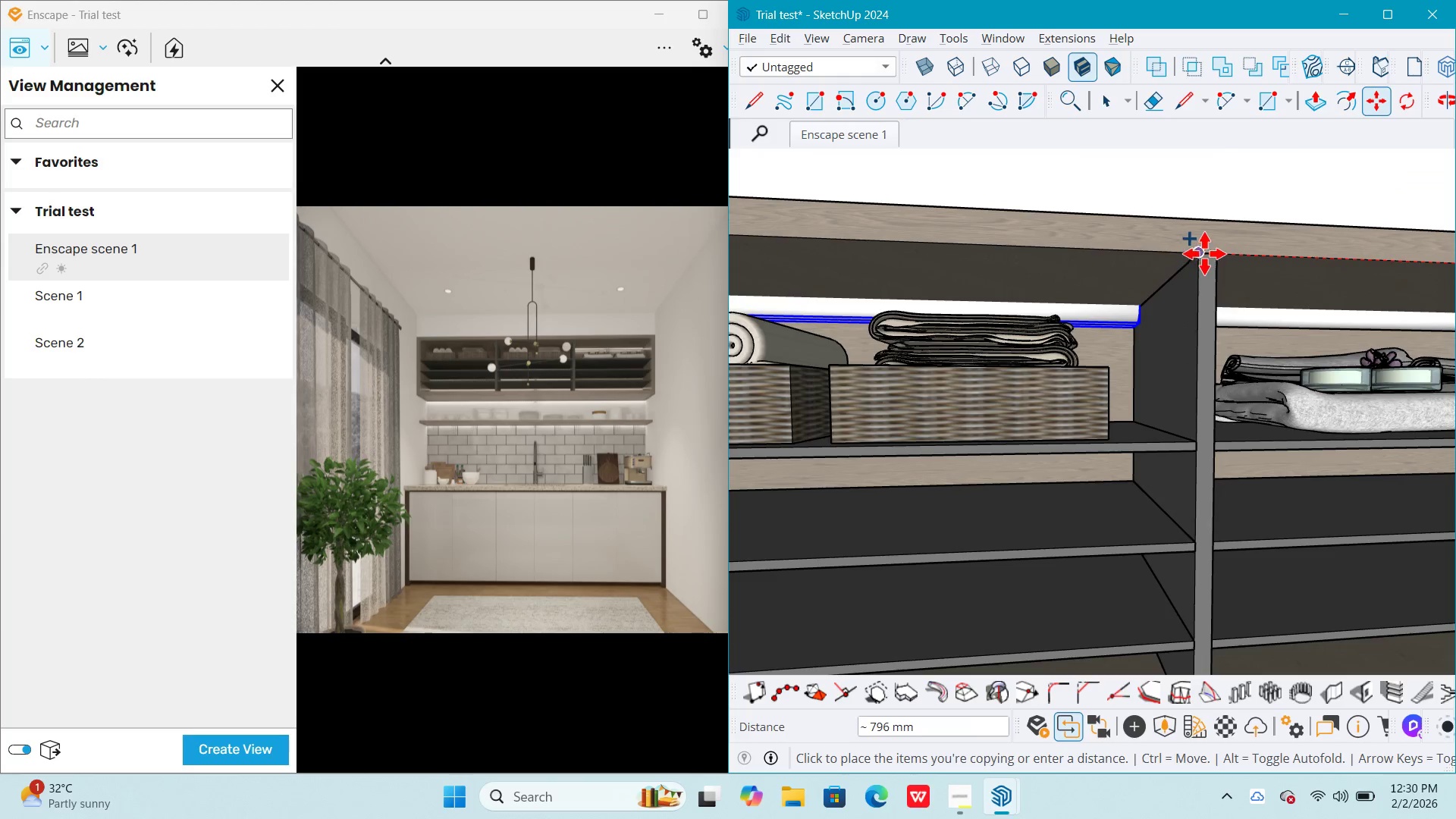 
left_click([1204, 251])
 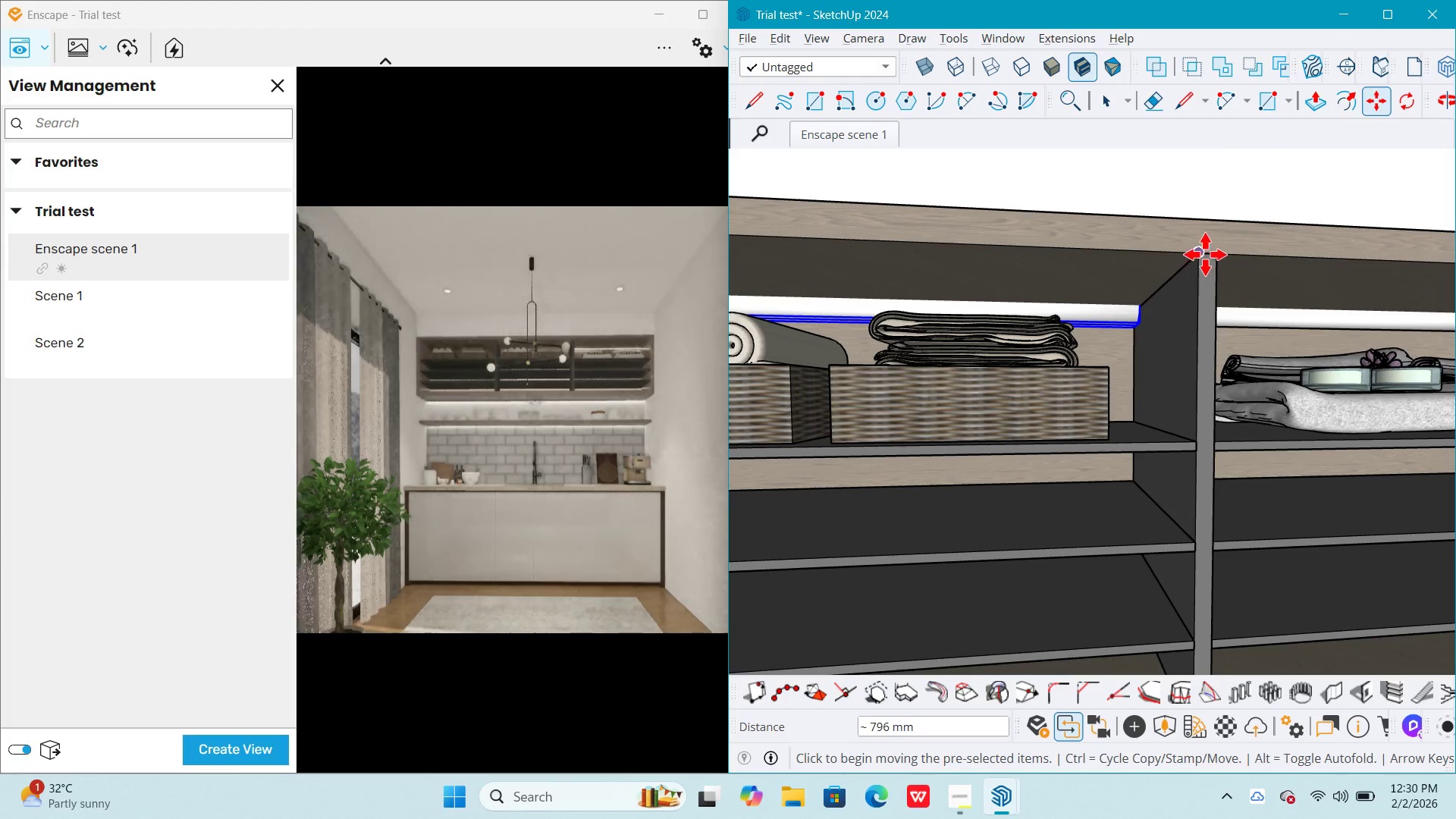 
left_click([1203, 252])
 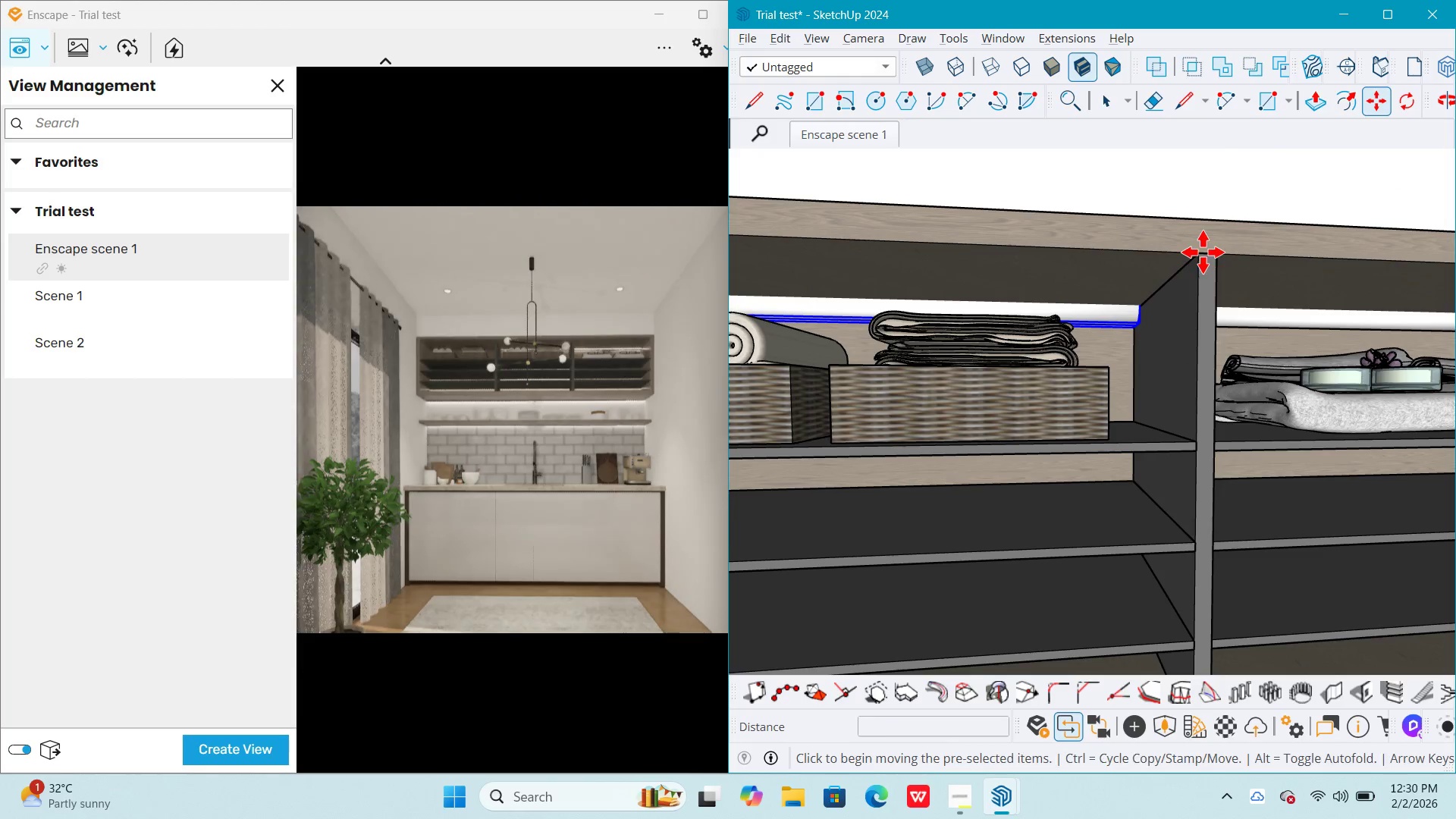 
key(Control+ControlLeft)
 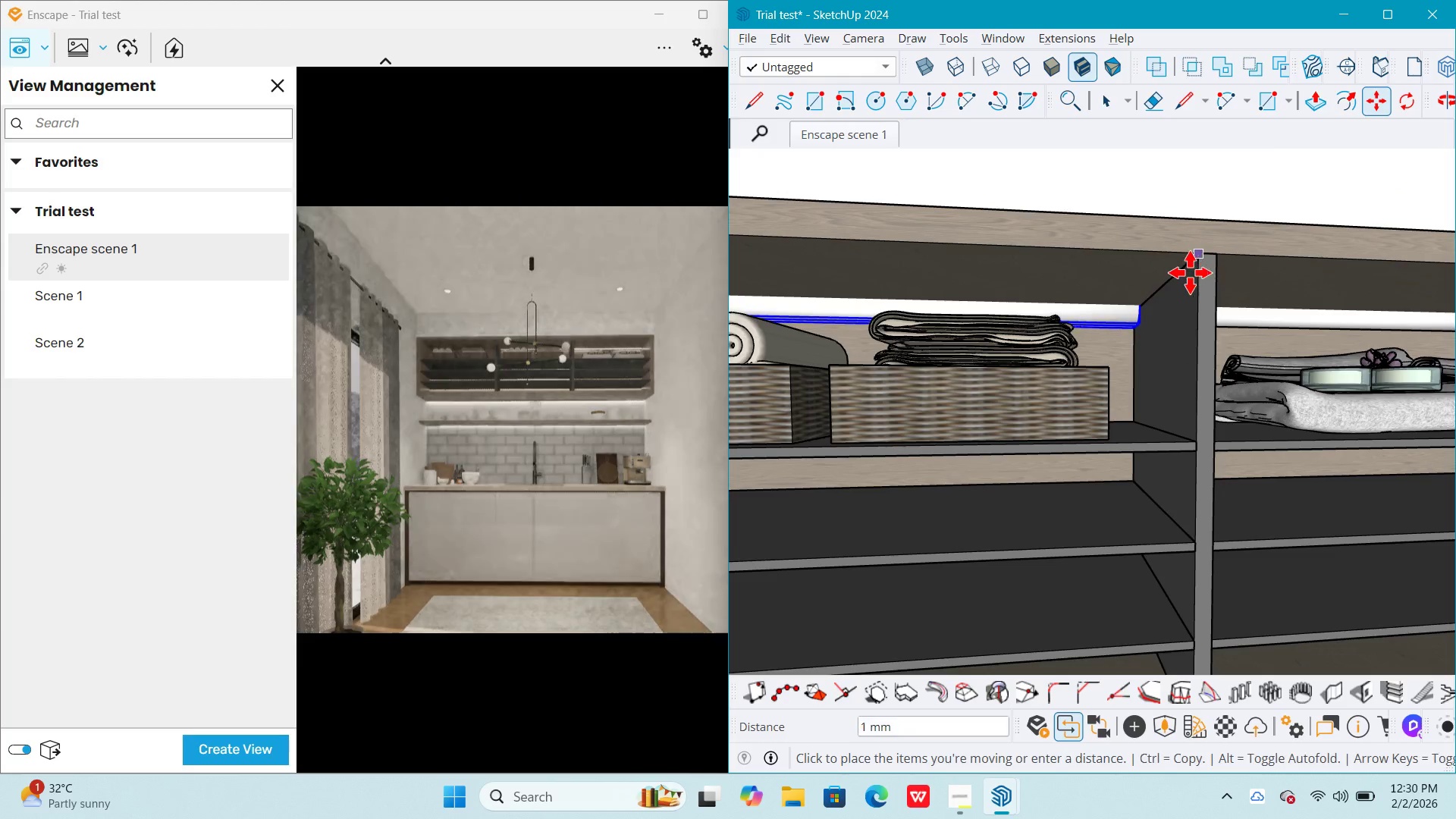 
hold_key(key=ShiftLeft, duration=1.42)
 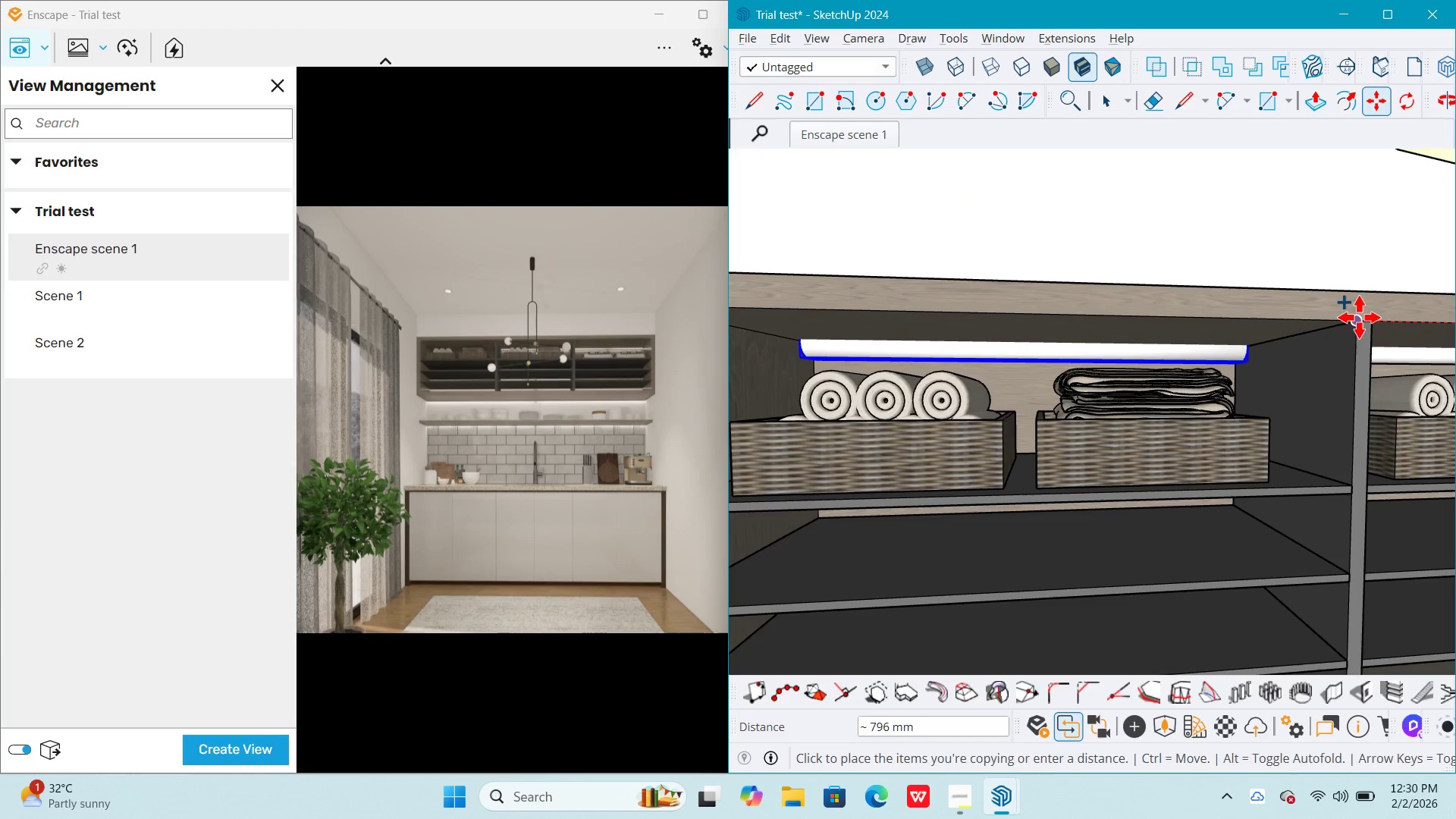 
scroll: coordinate [1181, 286], scroll_direction: down, amount: 3.0
 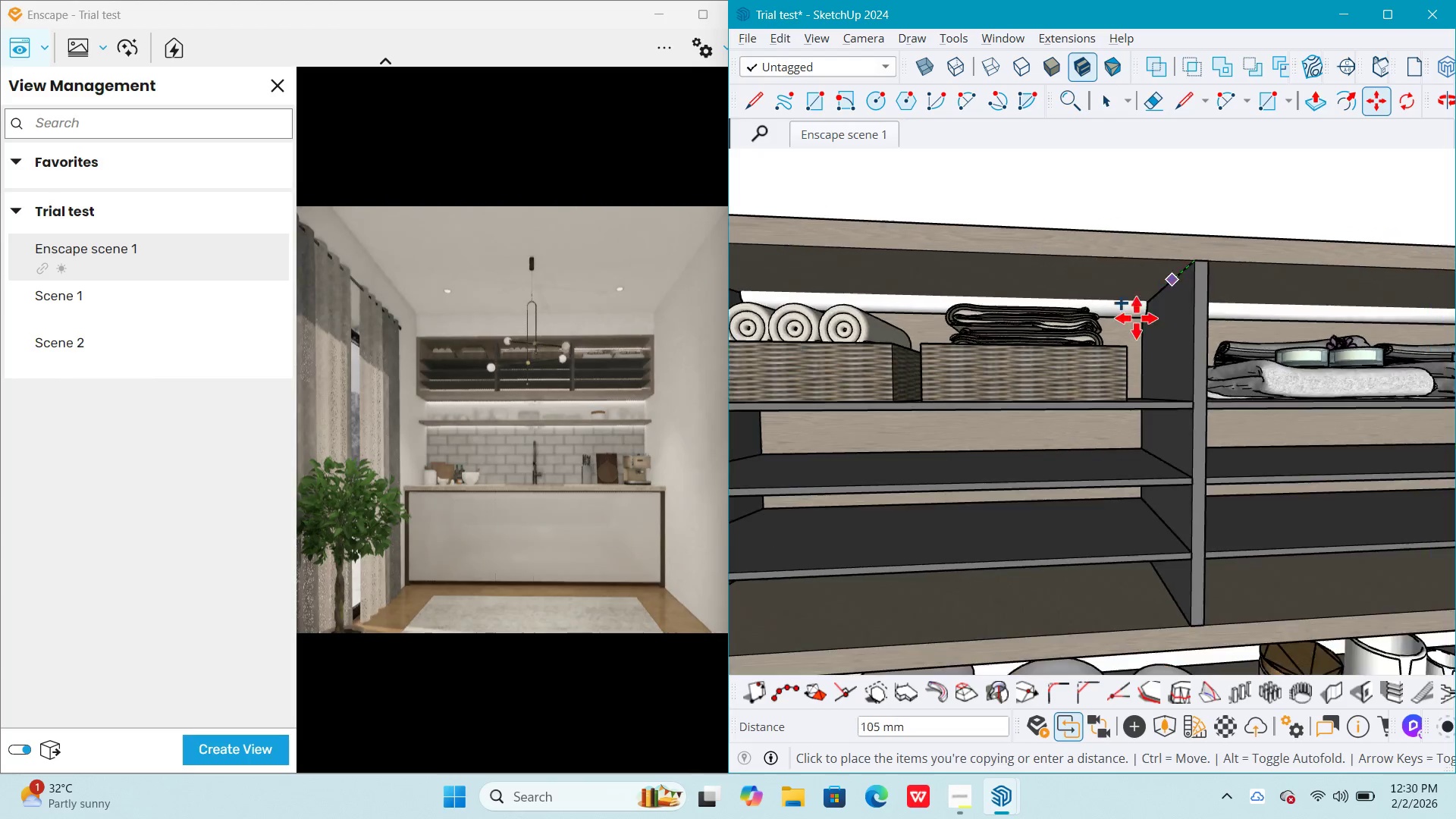 
left_click([1363, 322])
 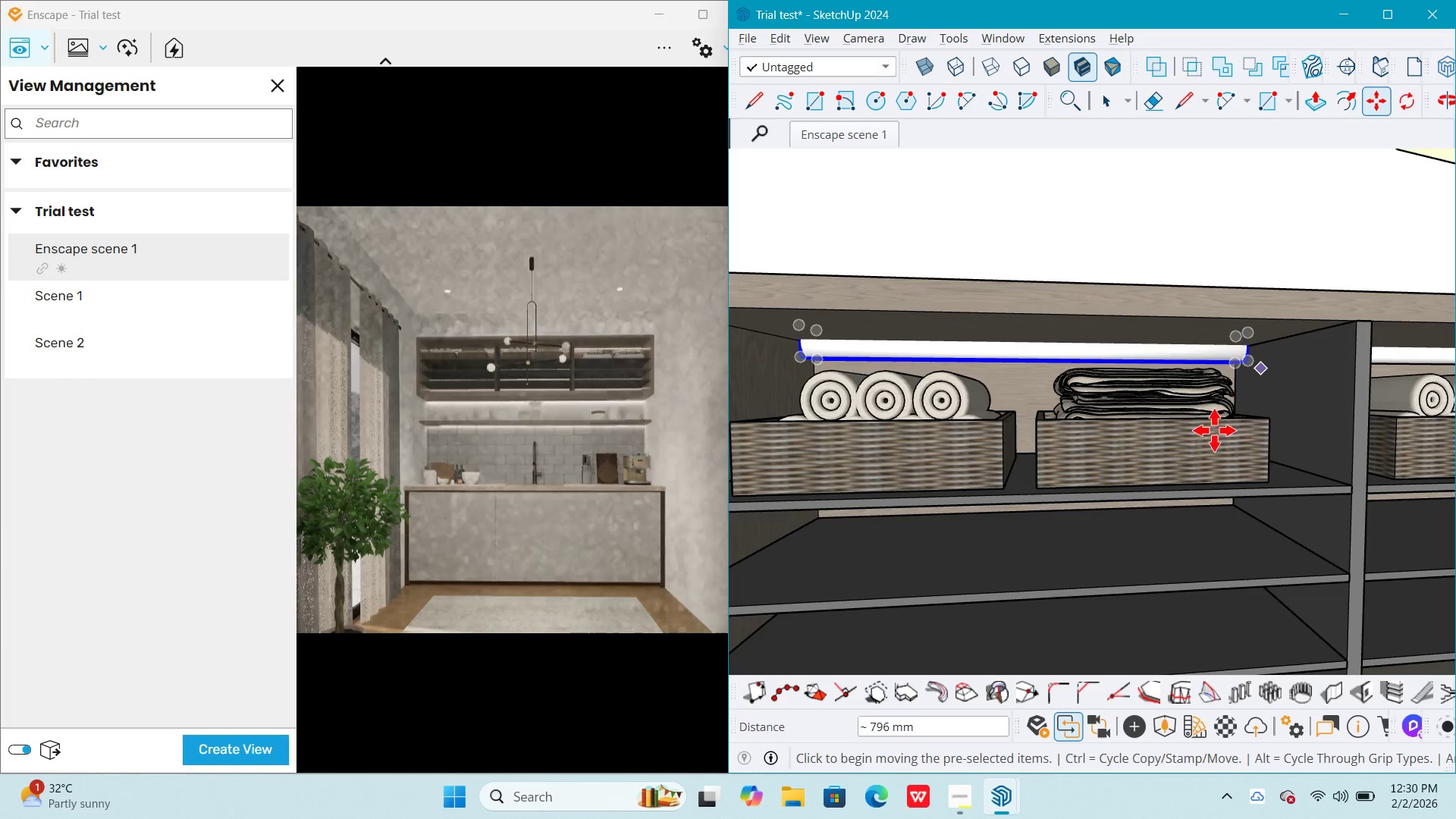 
scroll: coordinate [1192, 426], scroll_direction: down, amount: 3.0
 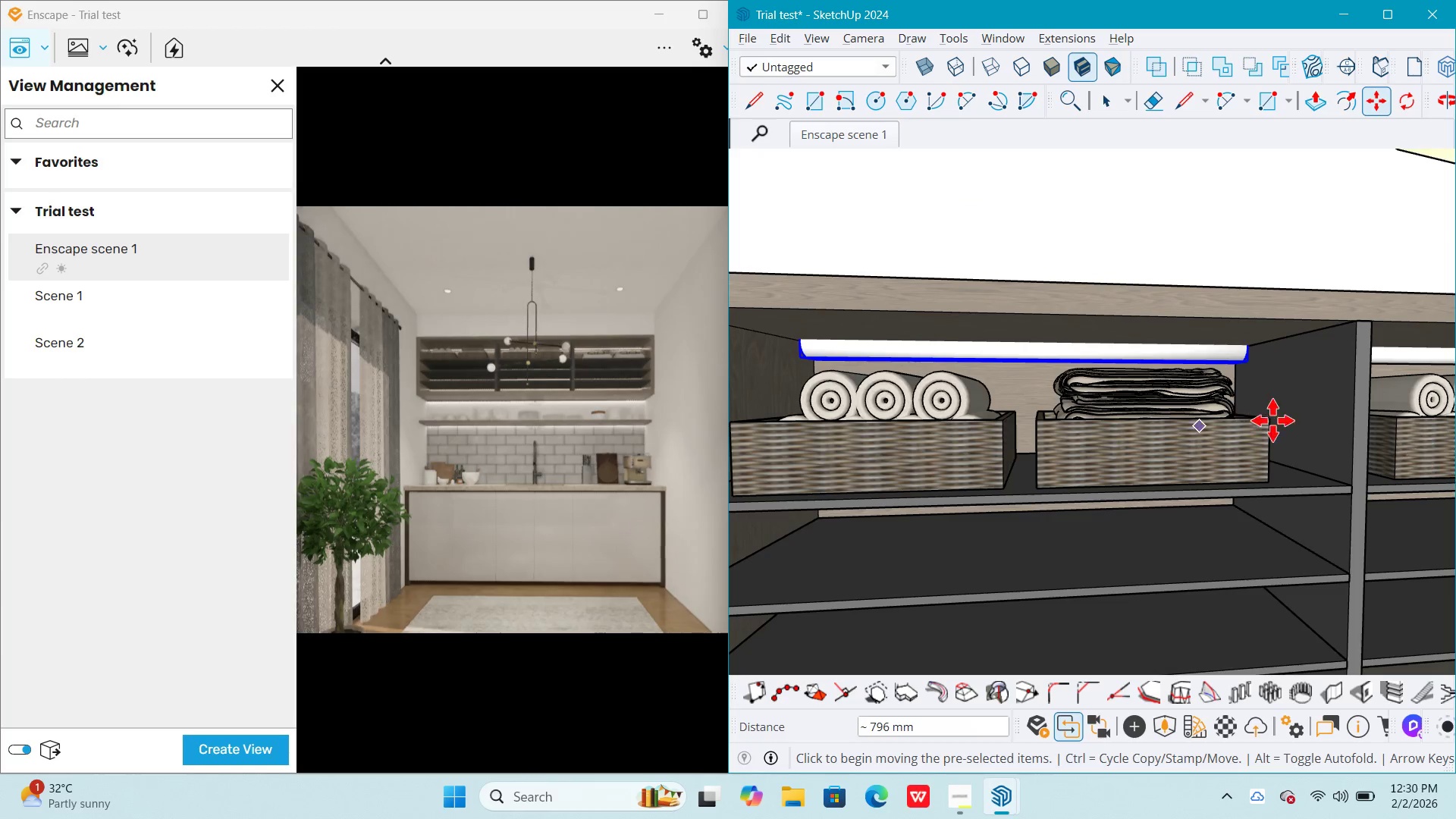 
hold_key(key=ShiftLeft, duration=0.56)
 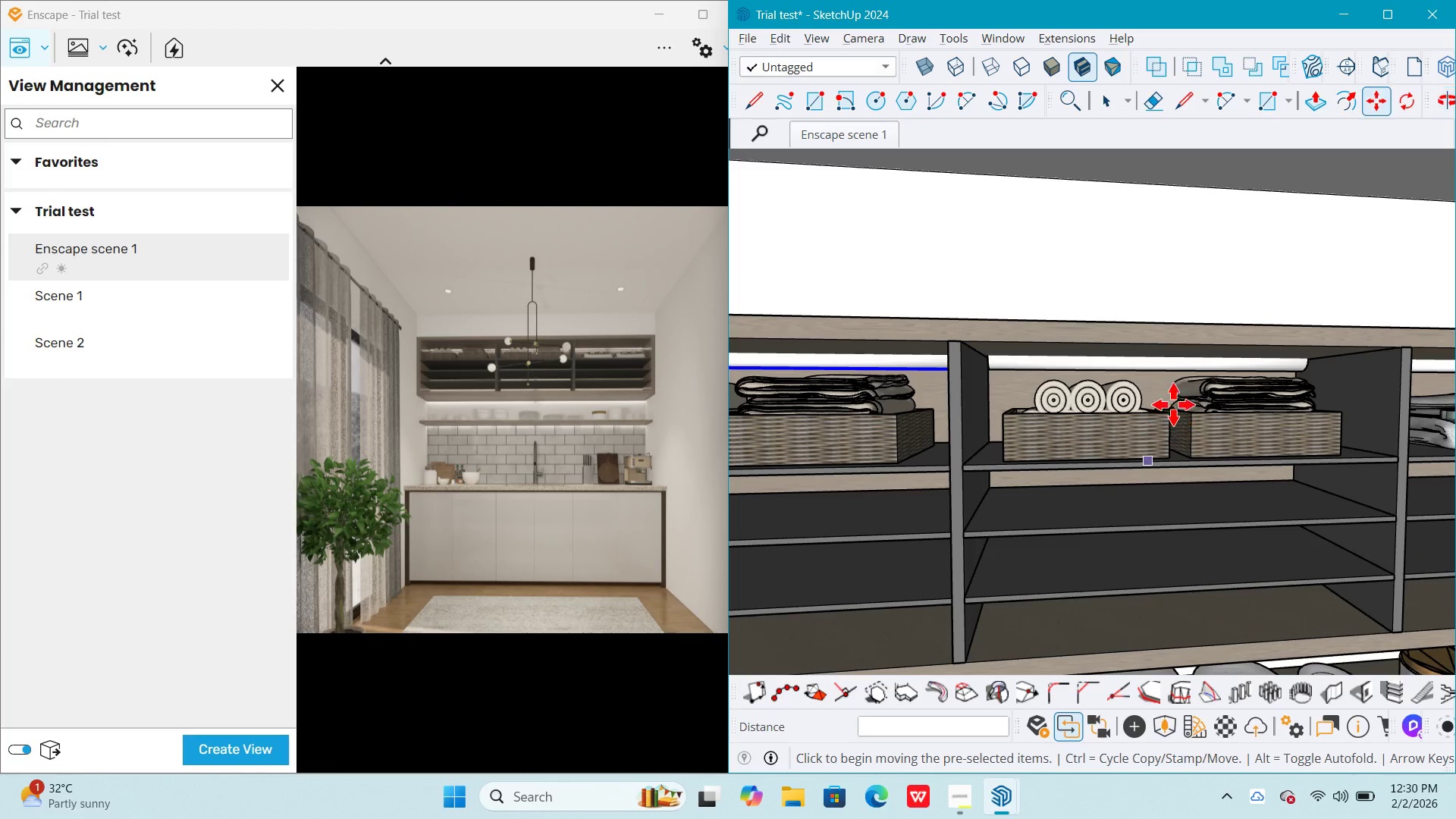 
scroll: coordinate [1149, 440], scroll_direction: down, amount: 4.0
 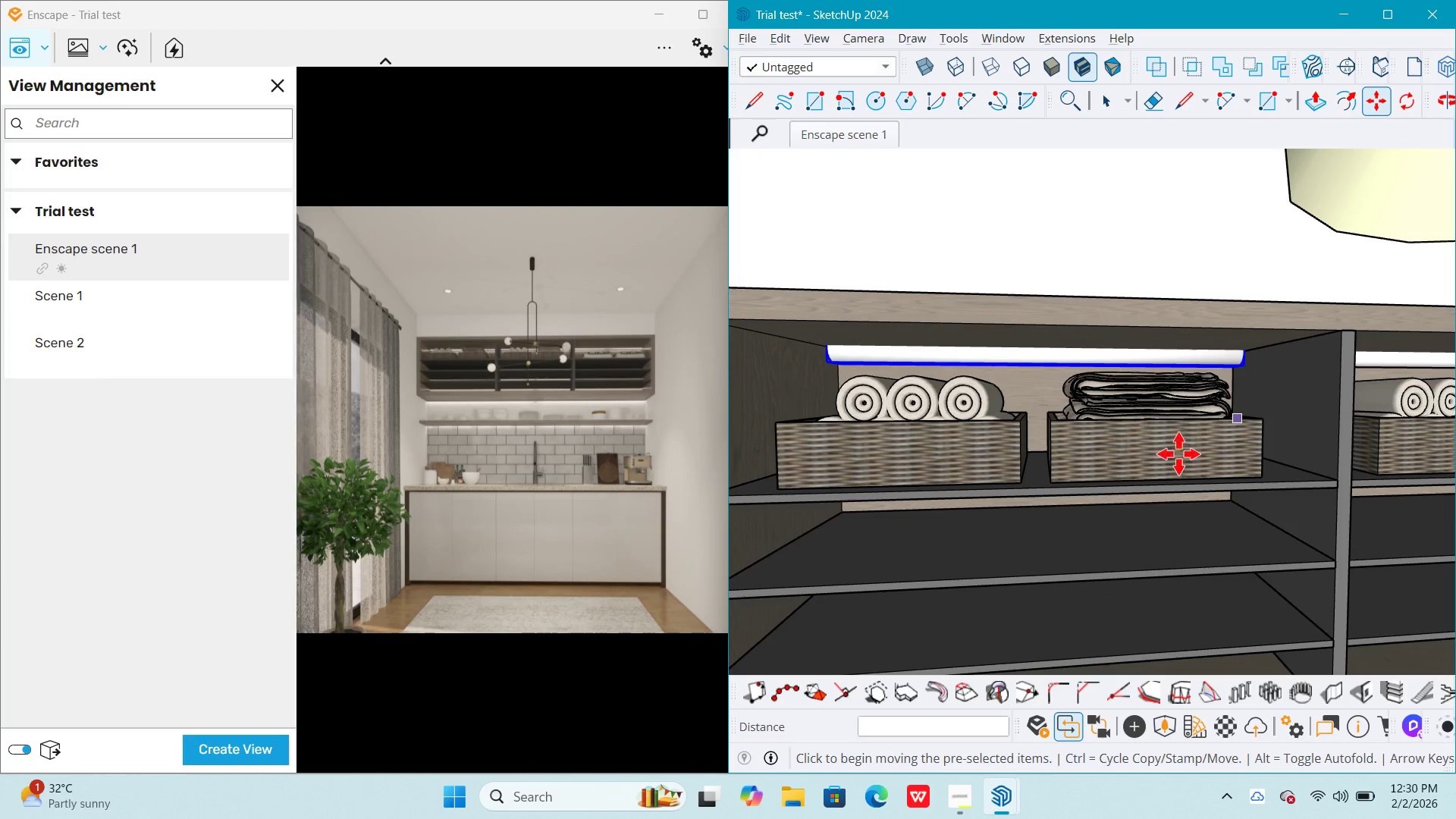 
key(Space)
 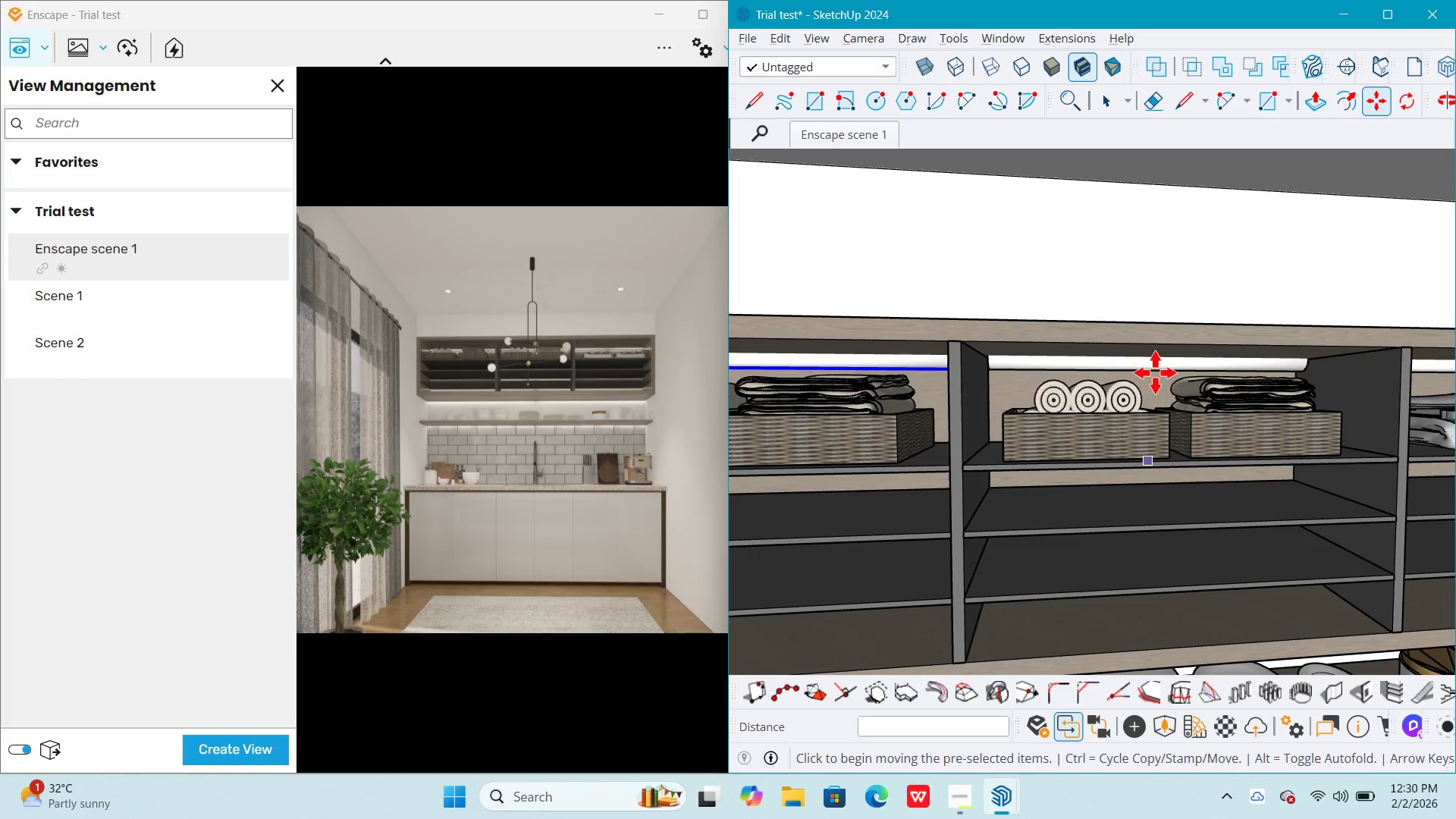 
hold_key(key=ShiftLeft, duration=0.41)
left_click([1158, 362])
 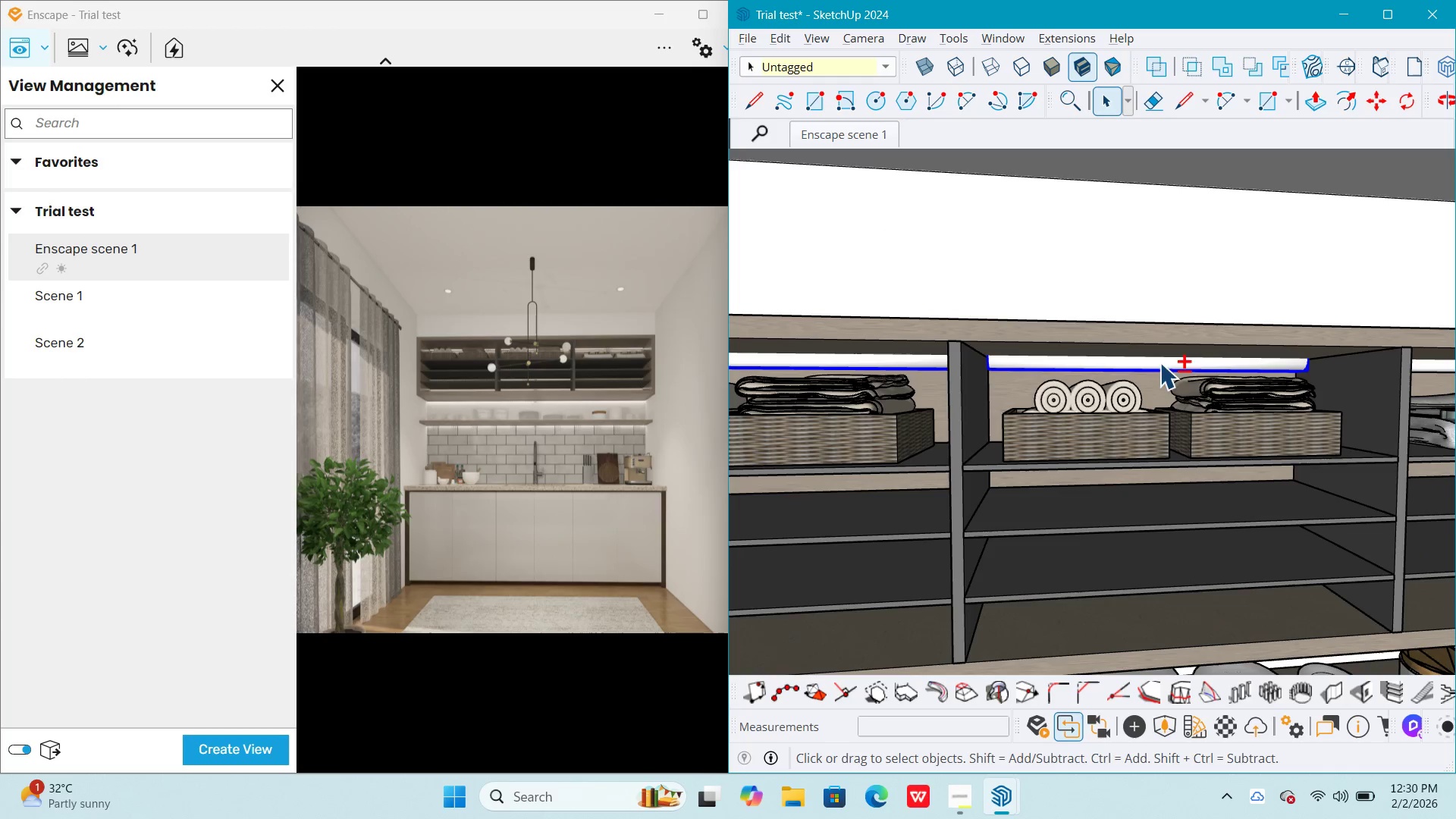 
hold_key(key=ShiftLeft, duration=0.42)
 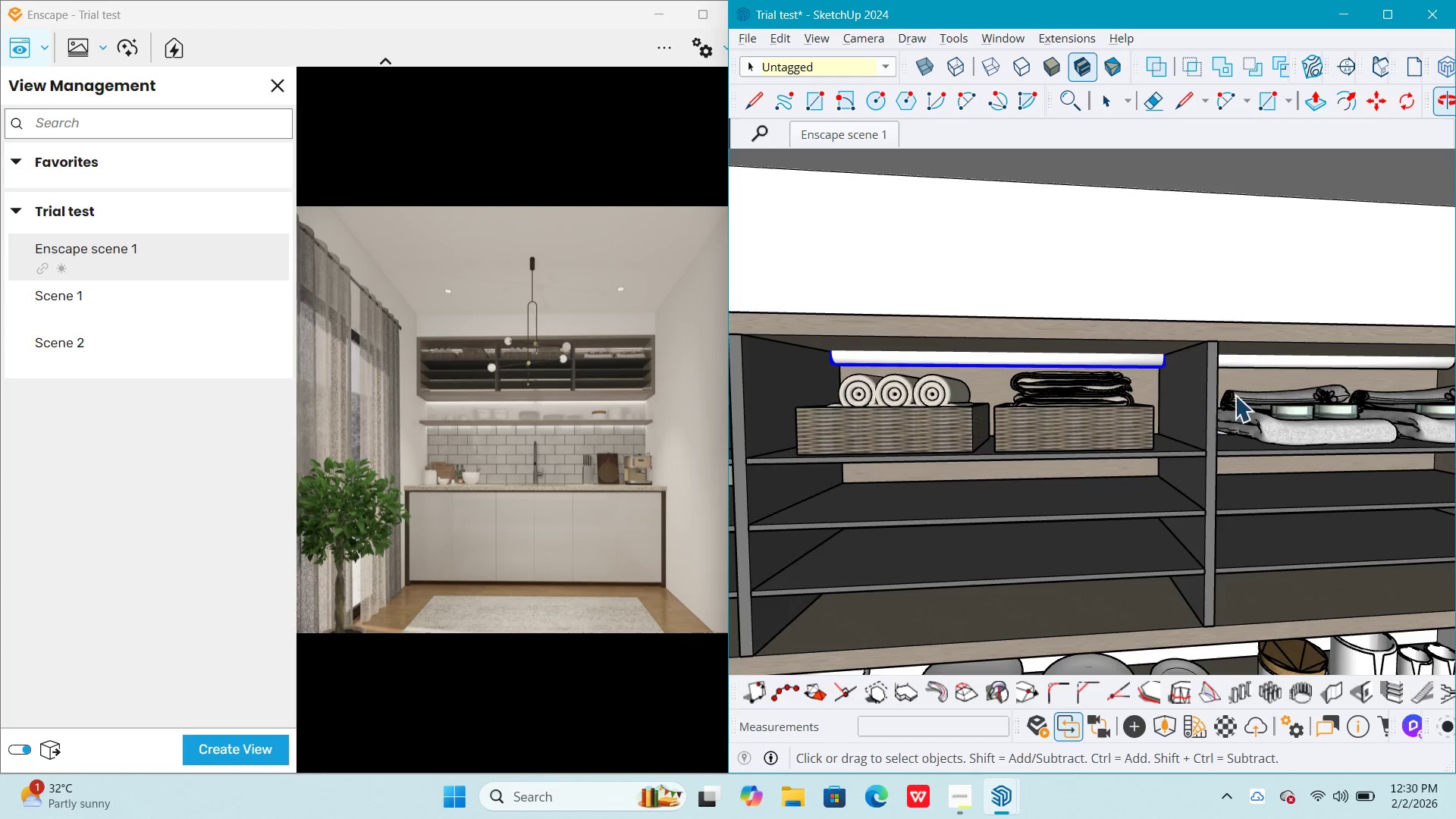 
hold_key(key=ShiftLeft, duration=0.56)
left_click([1260, 366])
 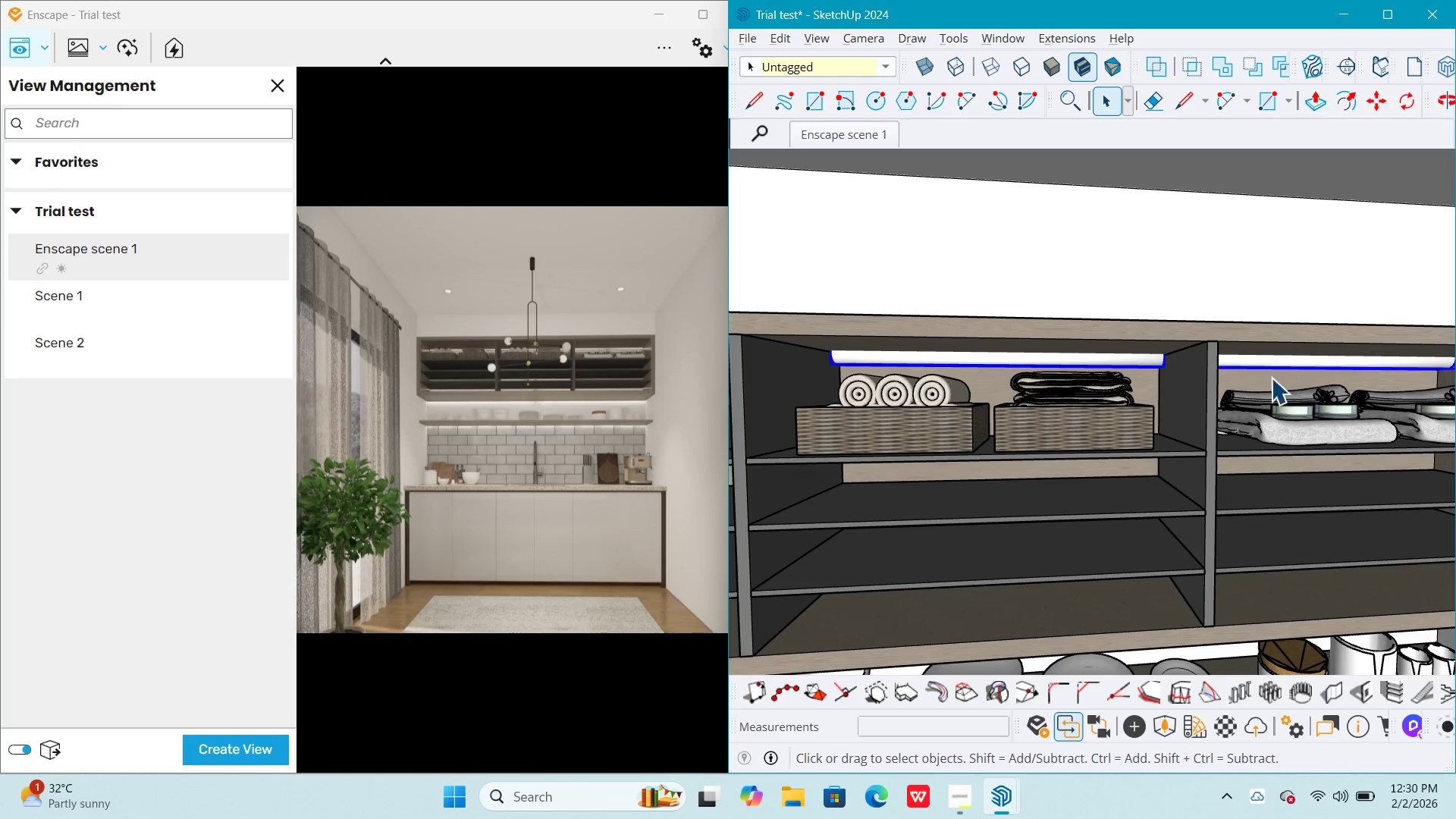 
hold_key(key=ShiftLeft, duration=0.34)
scroll: coordinate [1138, 385], scroll_direction: up, amount: 1.0
 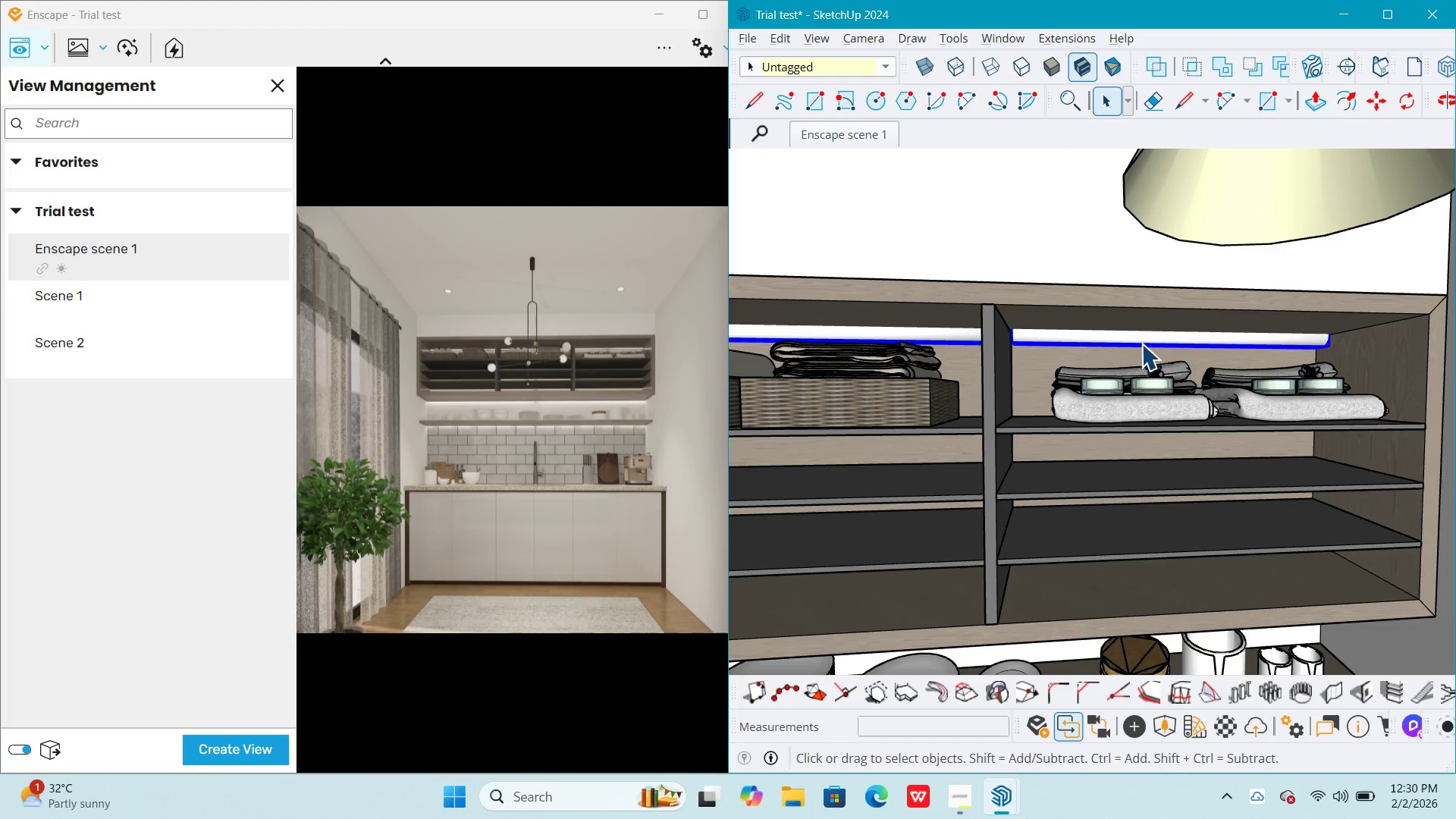 
right_click([1141, 340])
 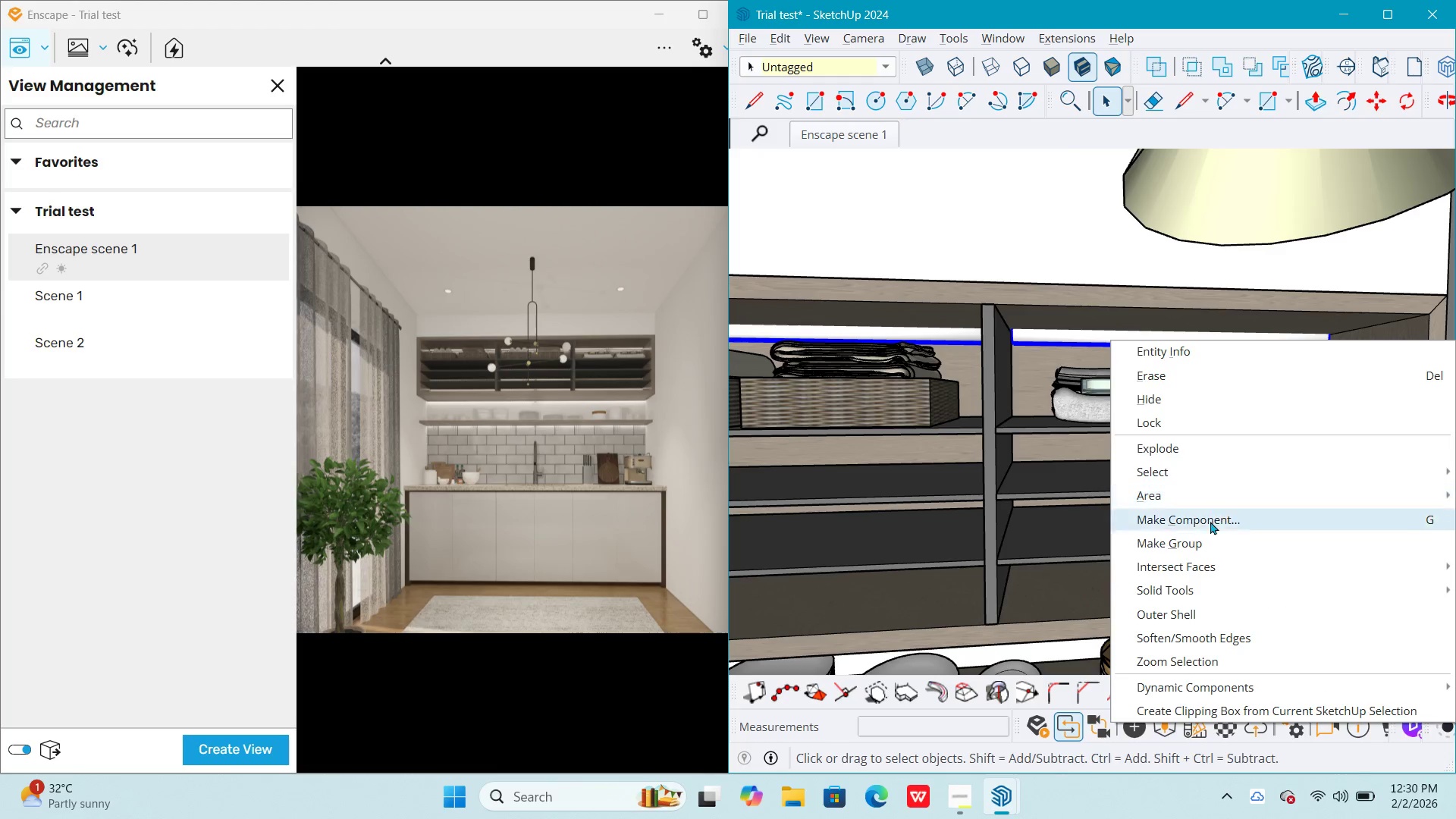 
left_click([1209, 546])
 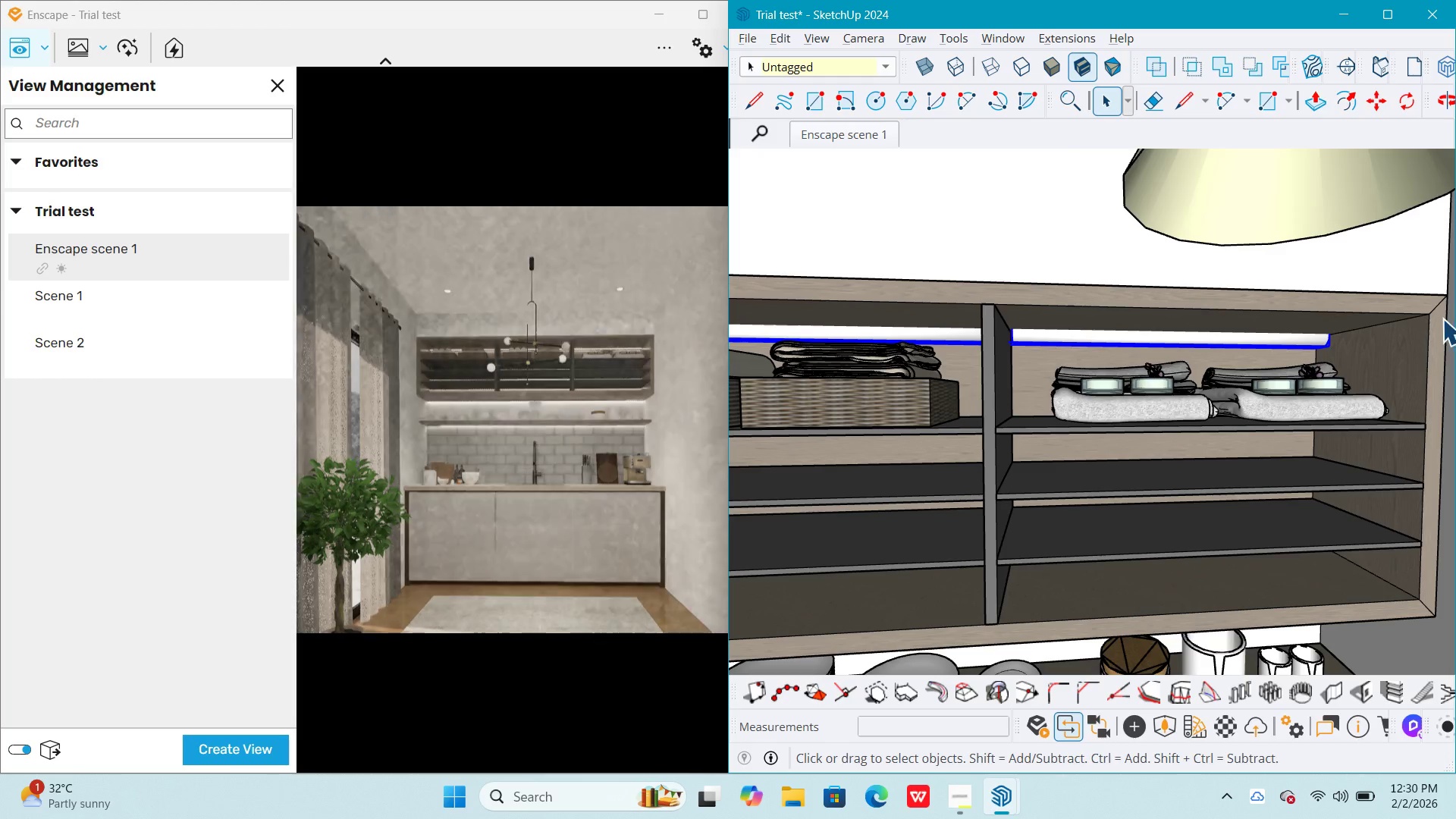 
key(M)
 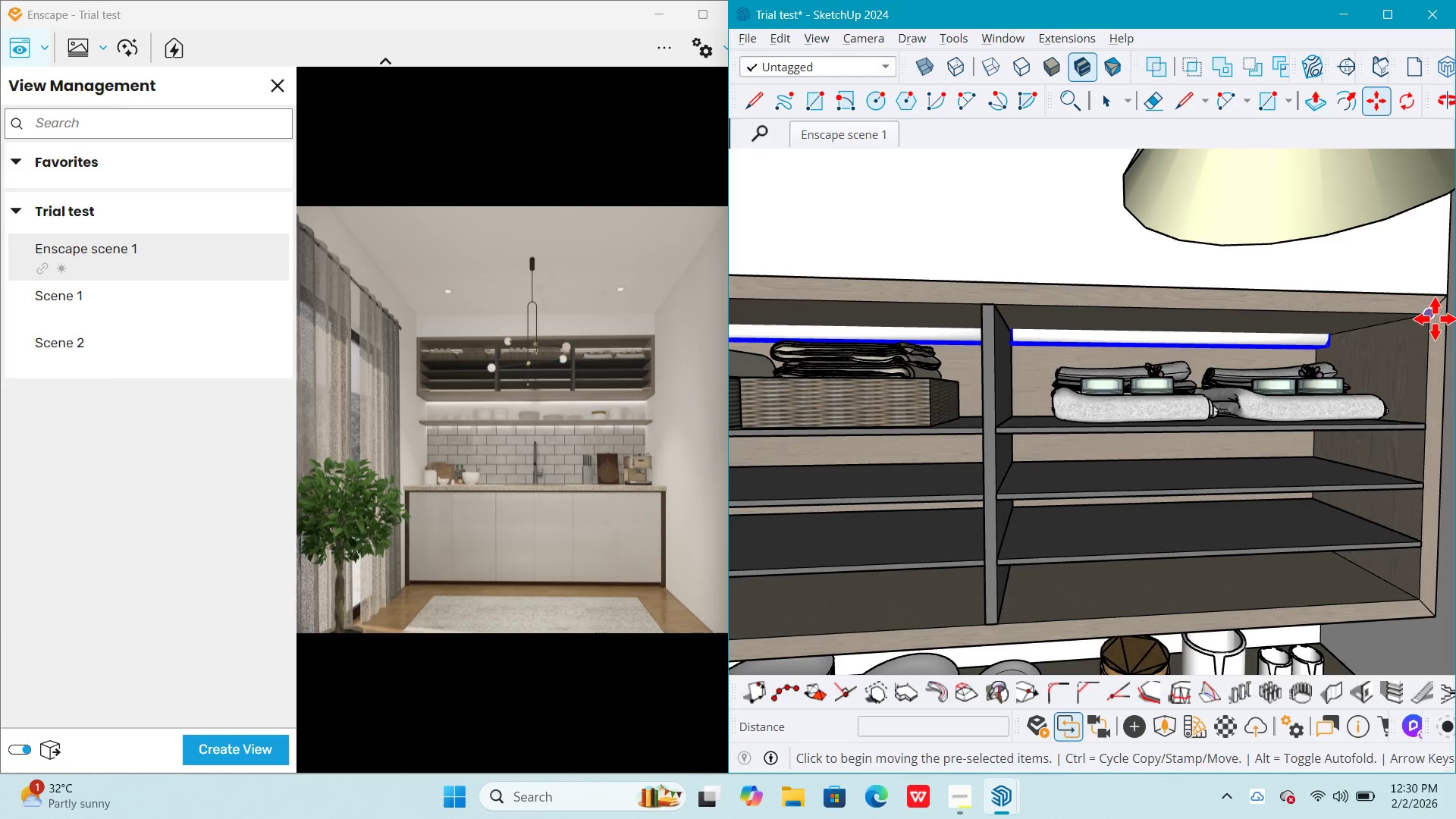 
left_click([1432, 318])
 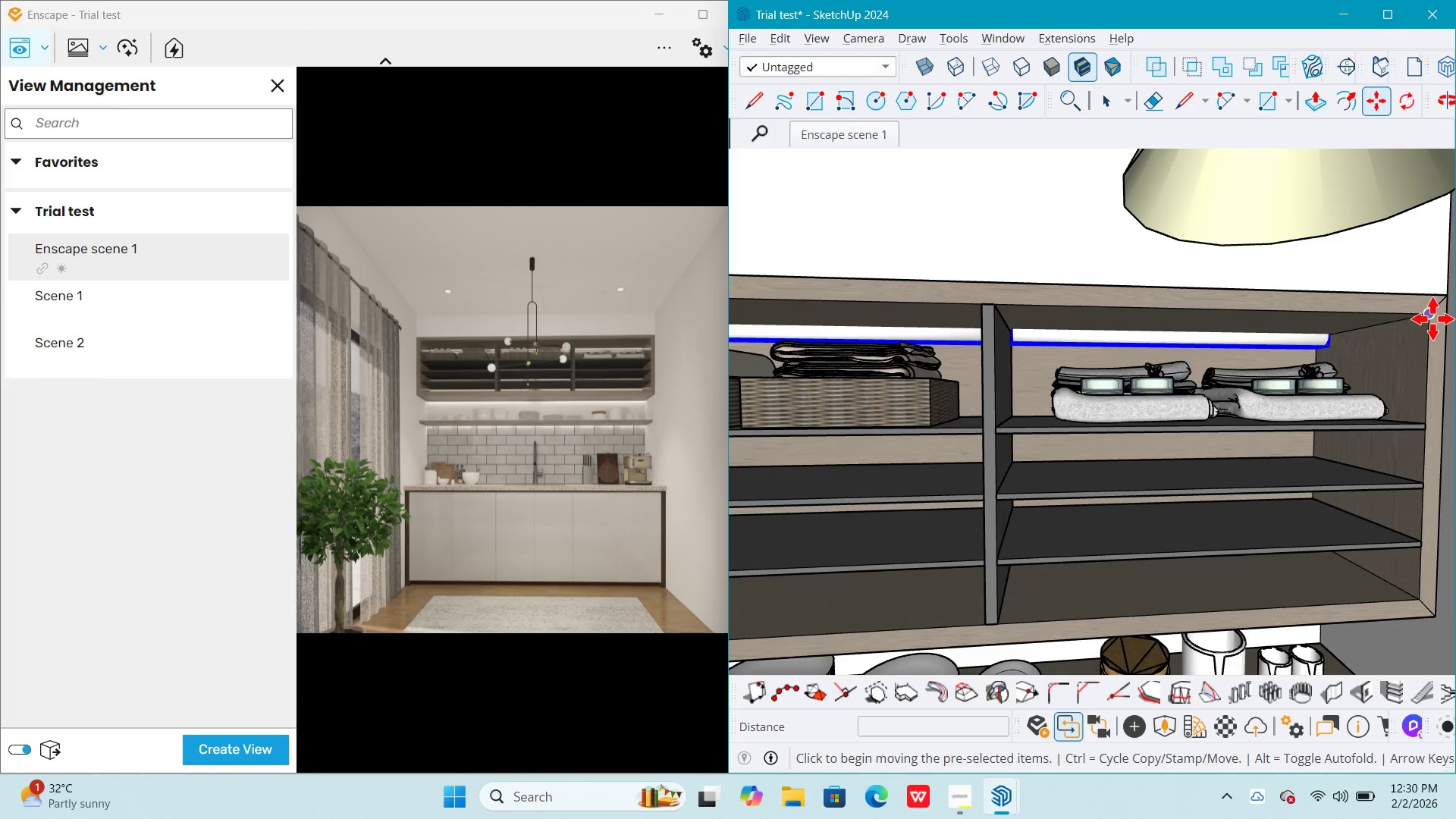 
key(Control+ControlLeft)
 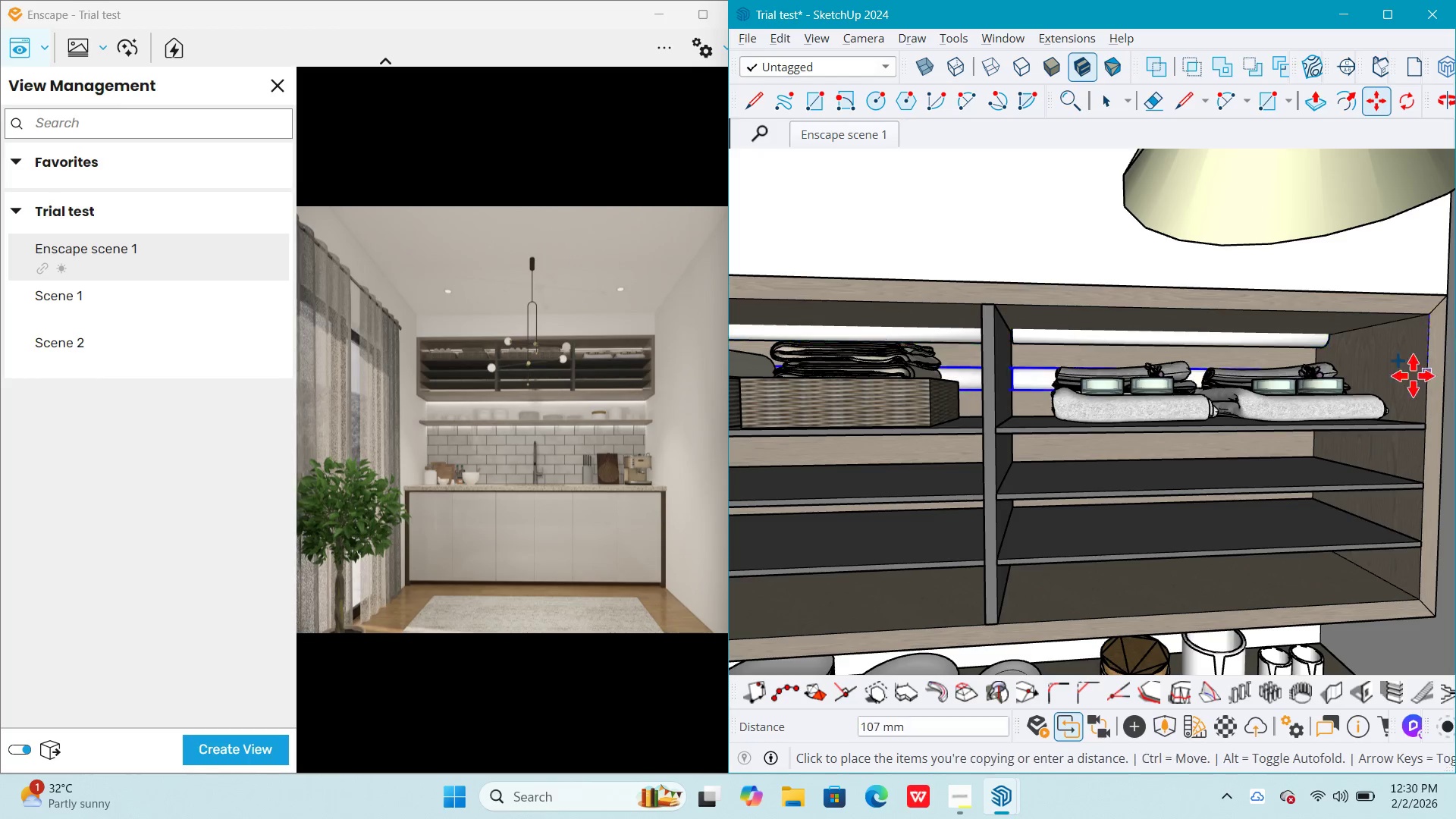 
key(Shift+ShiftLeft)
 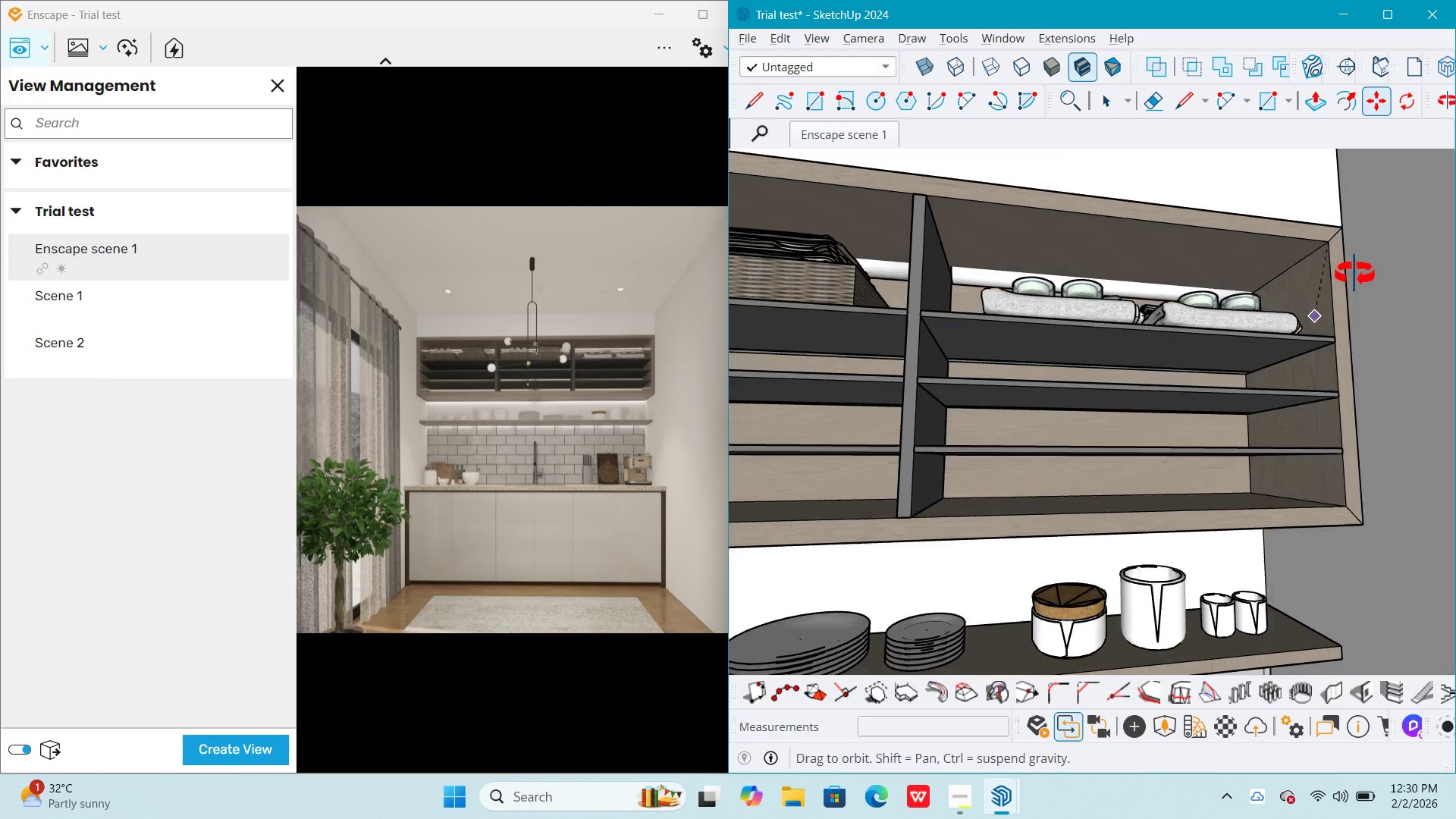 
scroll: coordinate [1333, 346], scroll_direction: up, amount: 9.0
 